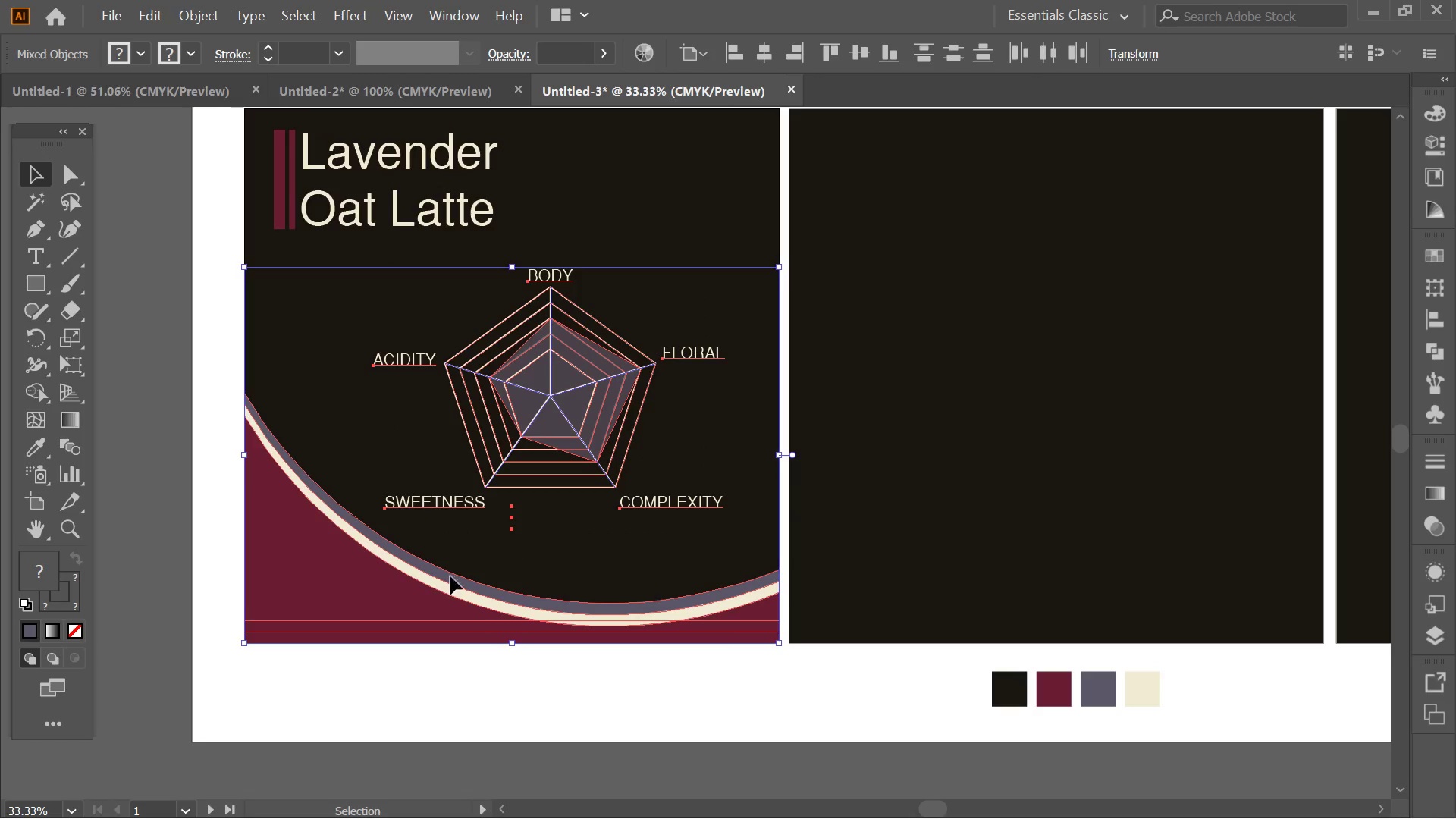 
left_click([458, 675])
 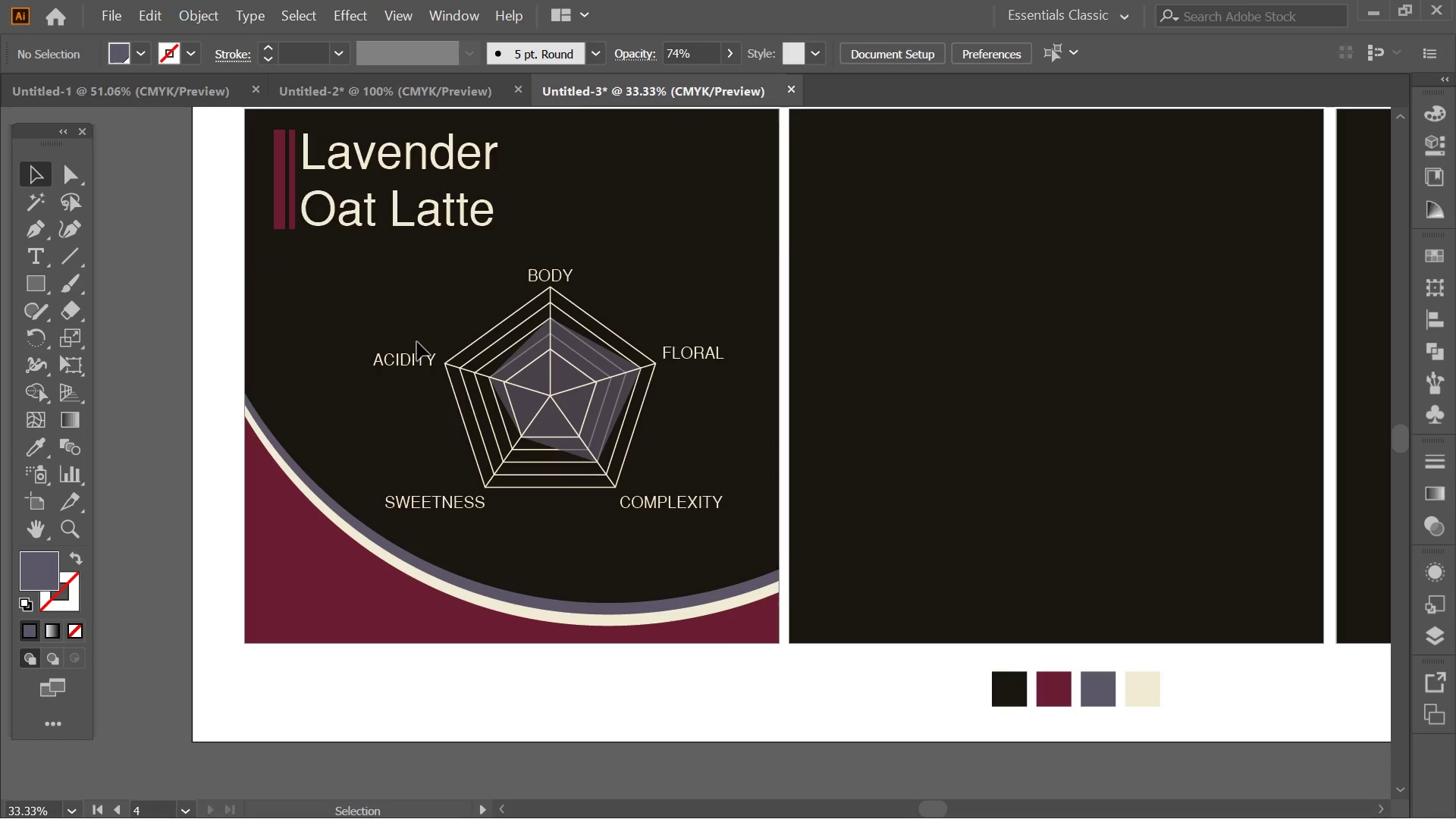 
left_click([413, 366])
 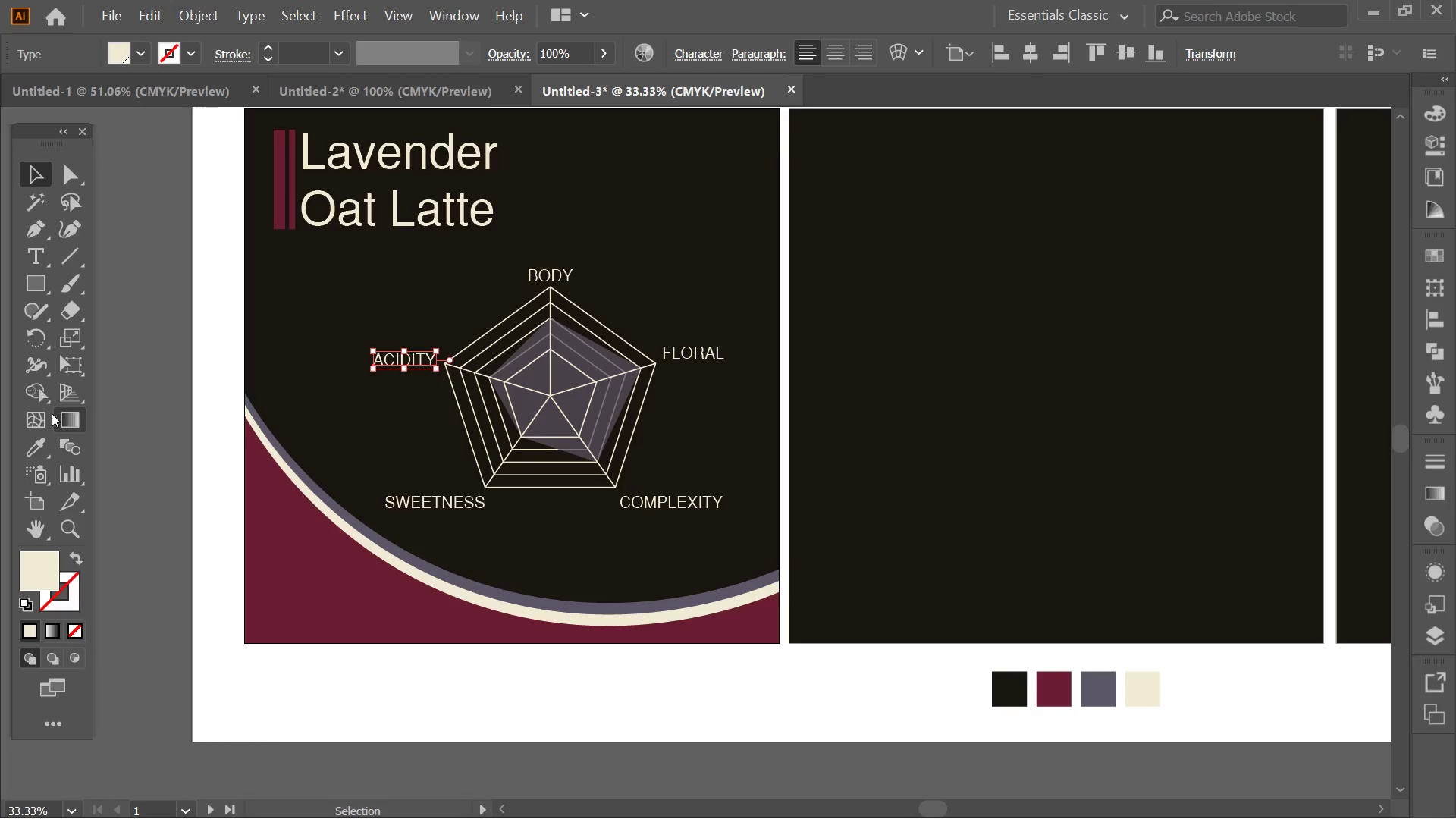 
left_click([30, 451])
 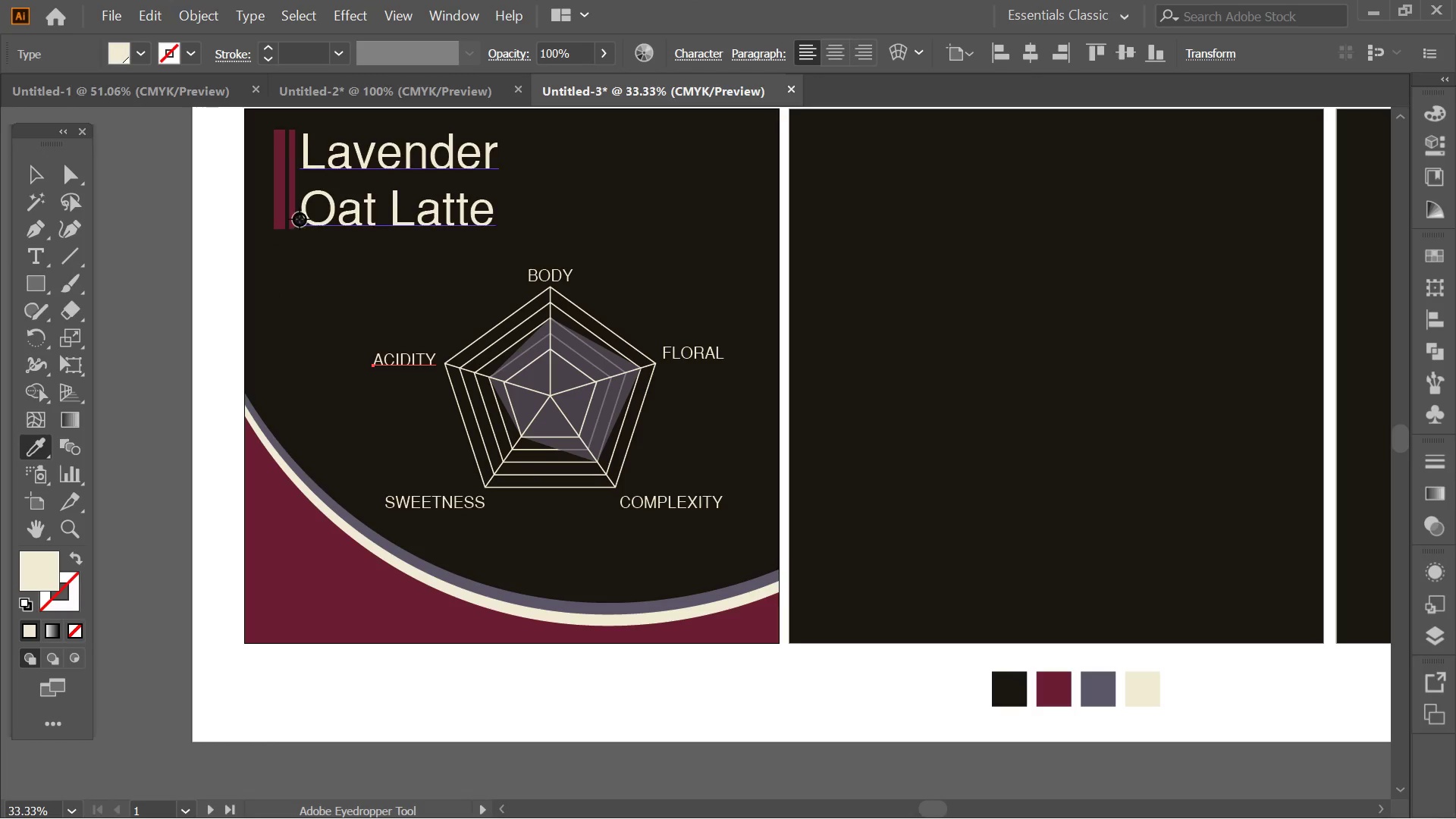 
left_click([283, 205])
 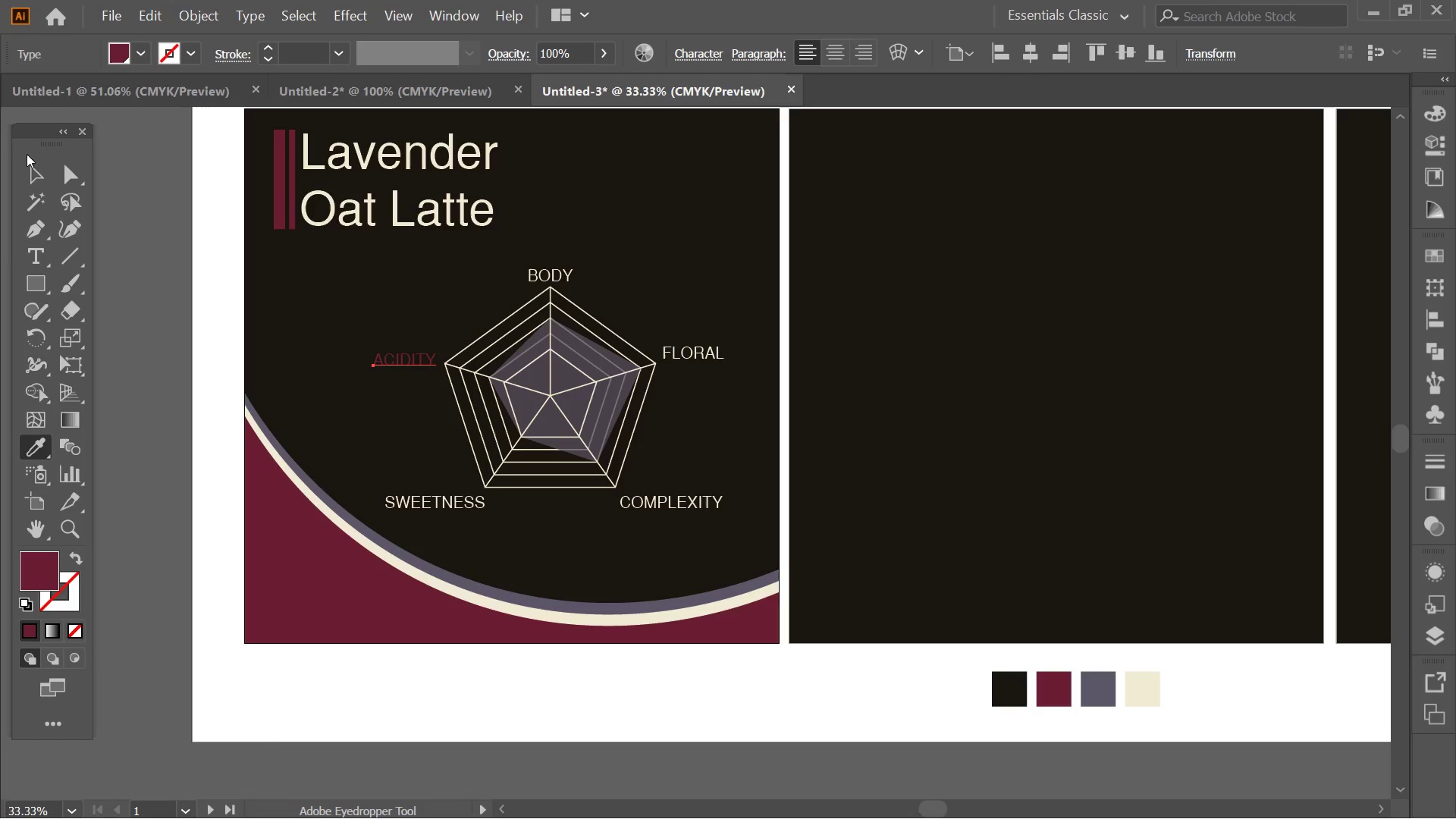 
key(Control+ControlLeft)
 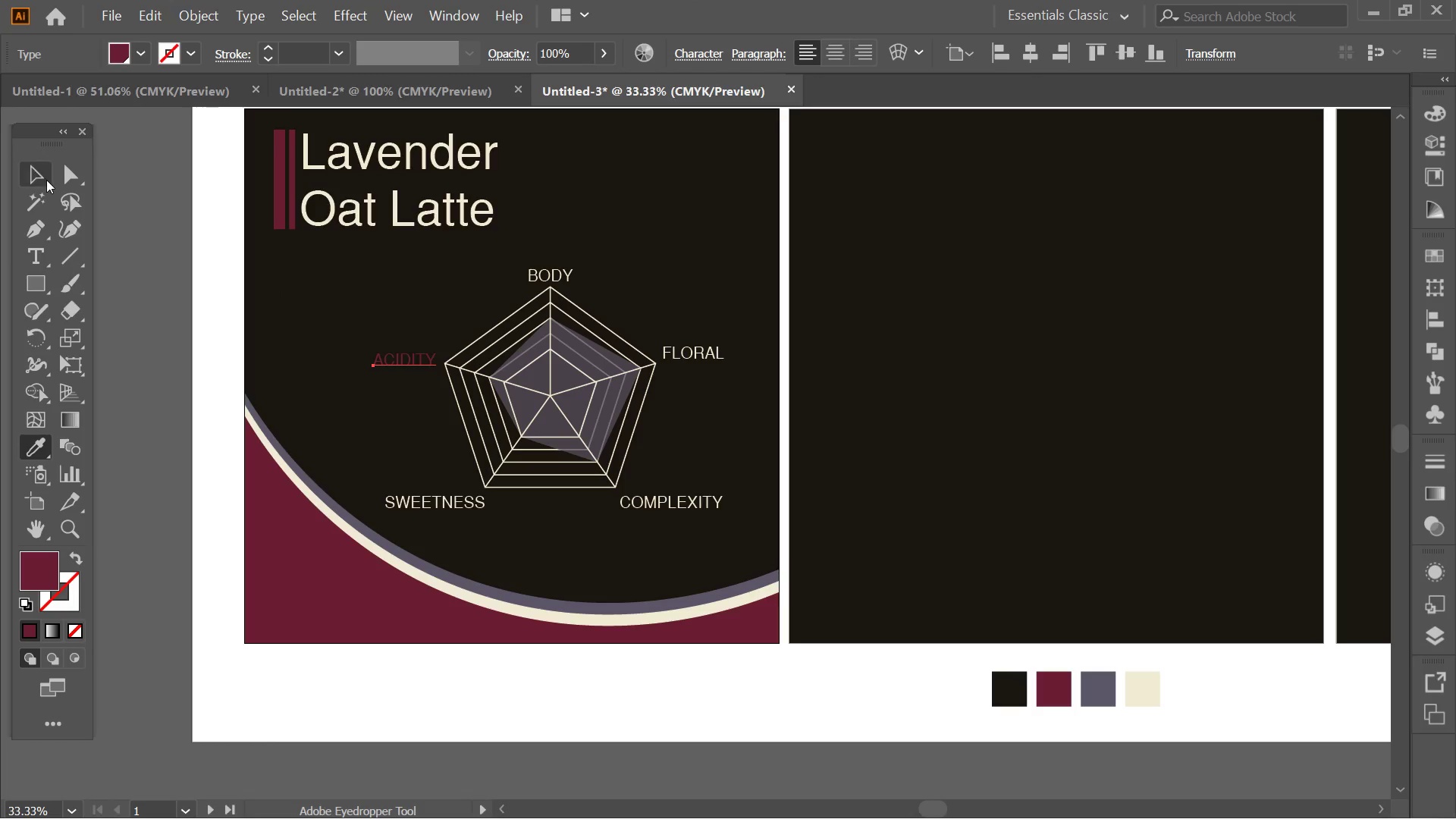 
key(Control+Z)
 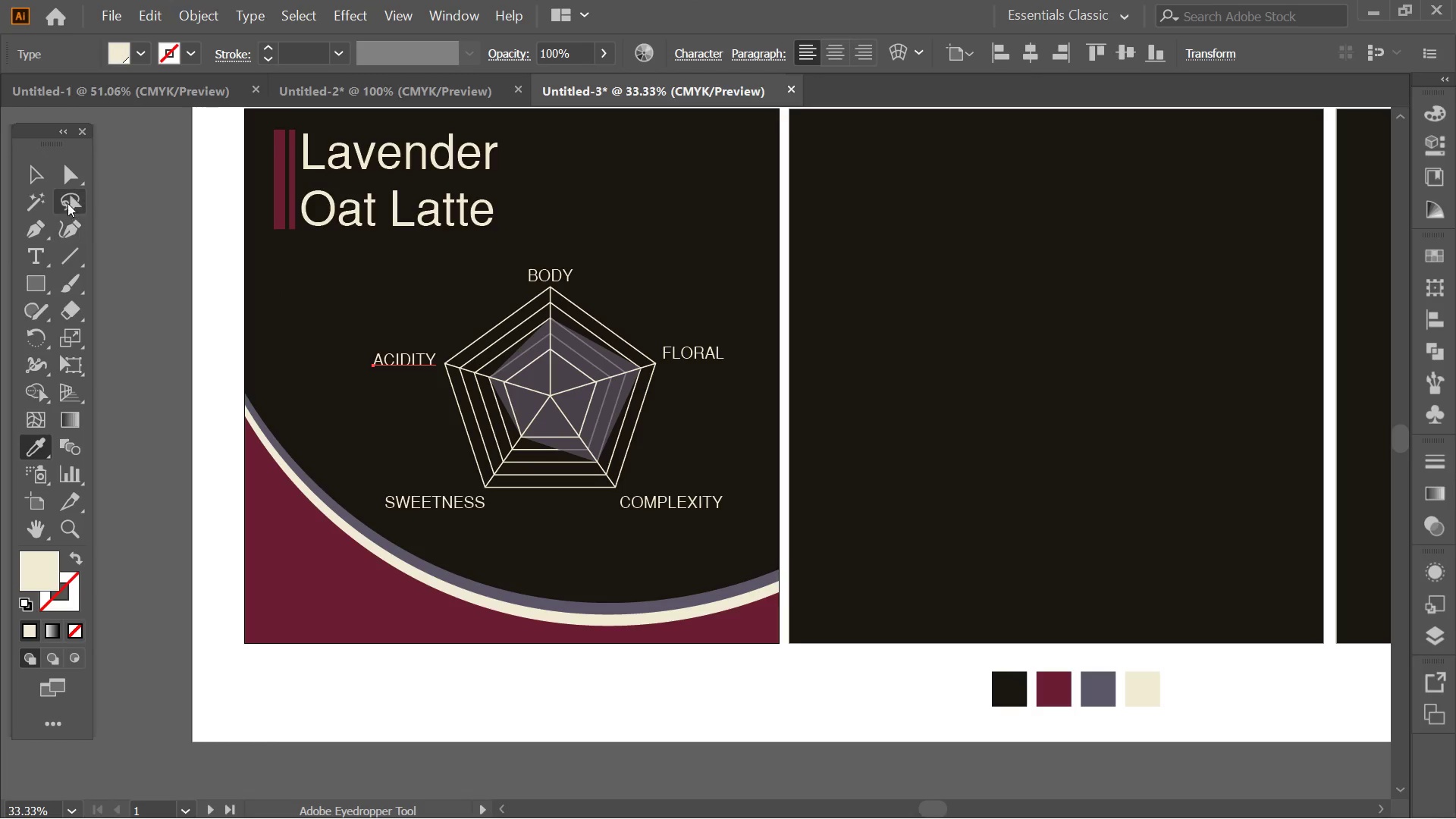 
left_click([41, 171])
 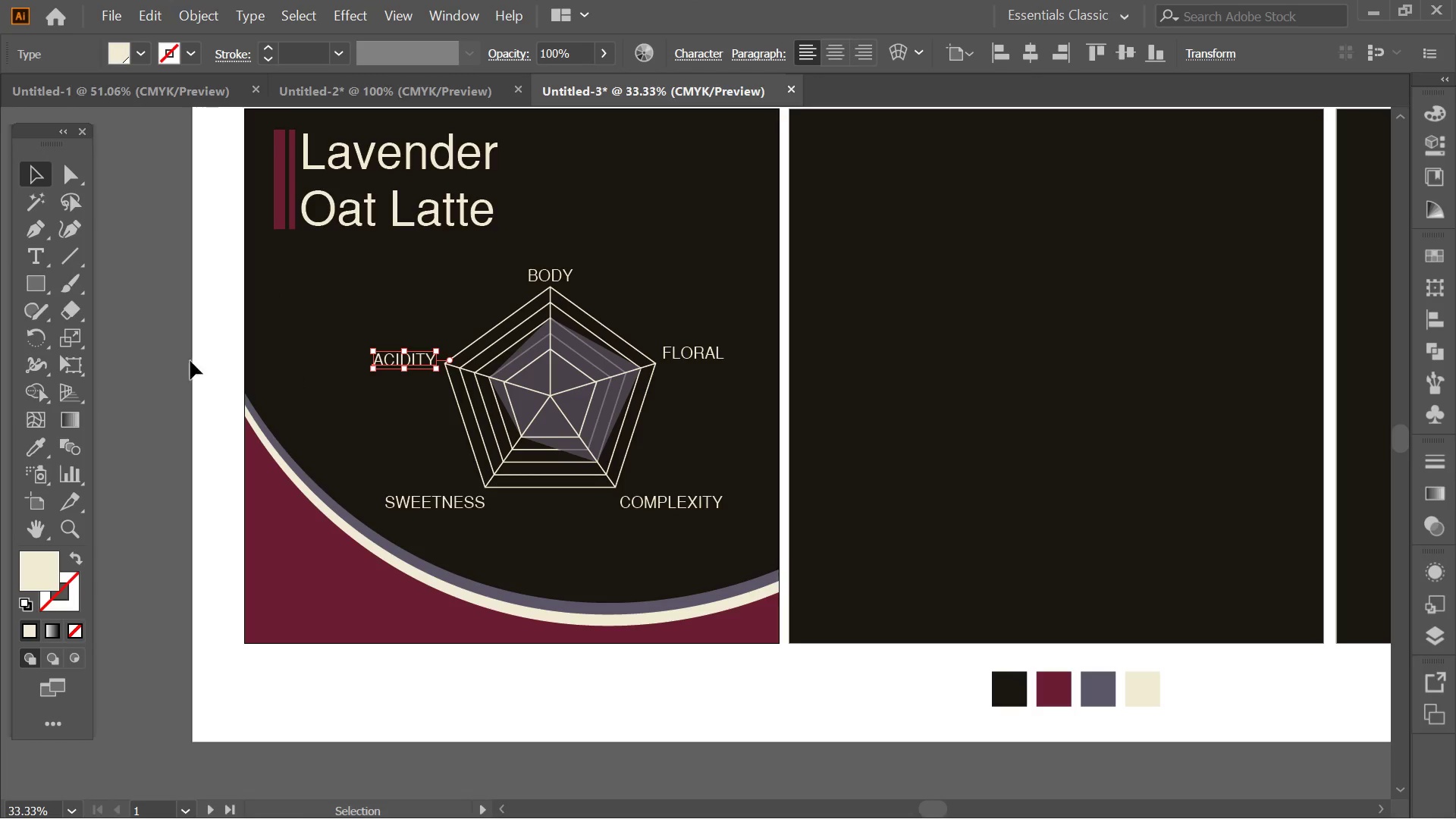 
left_click([161, 344])
 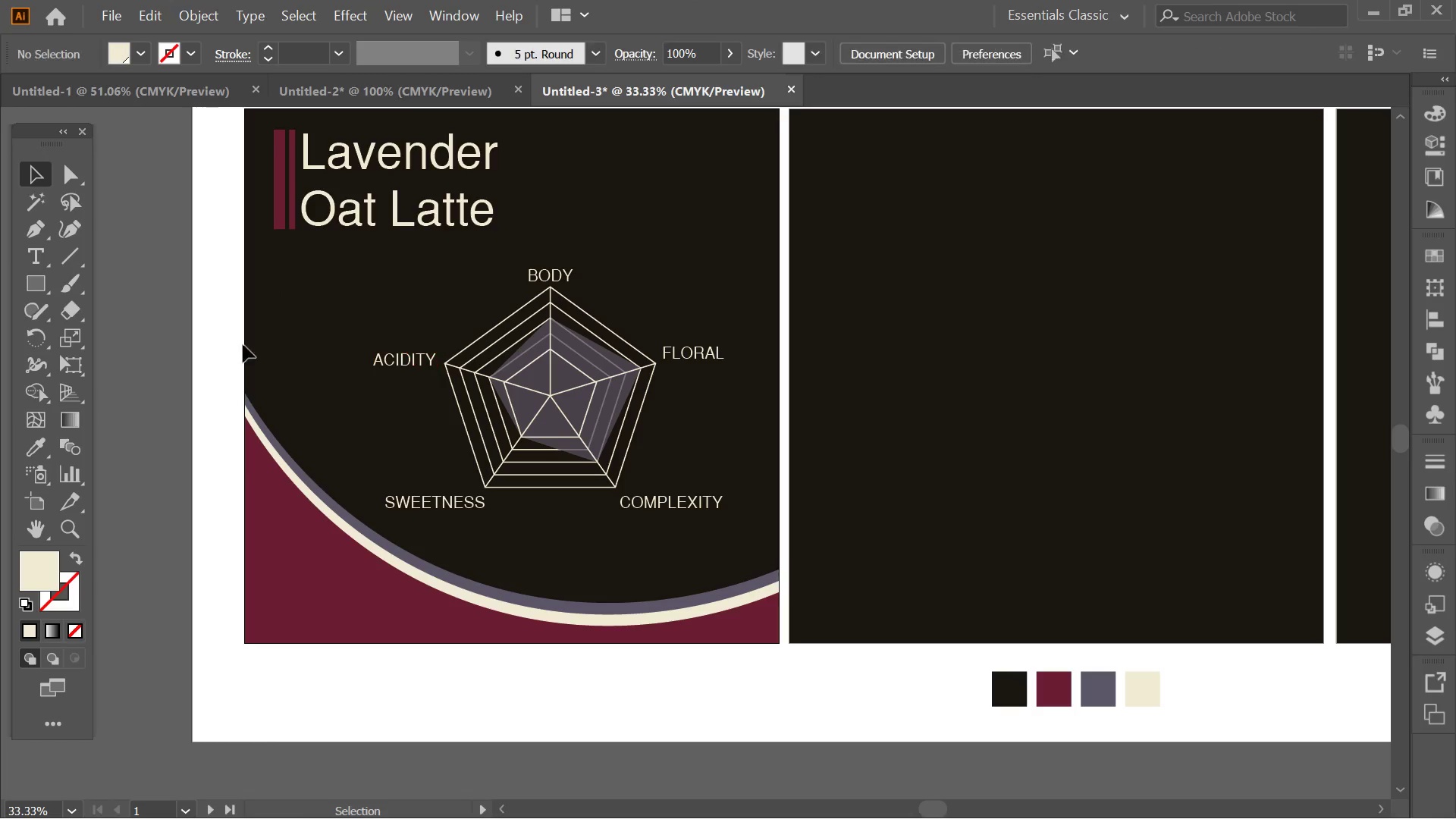 
key(Alt+AltLeft)
 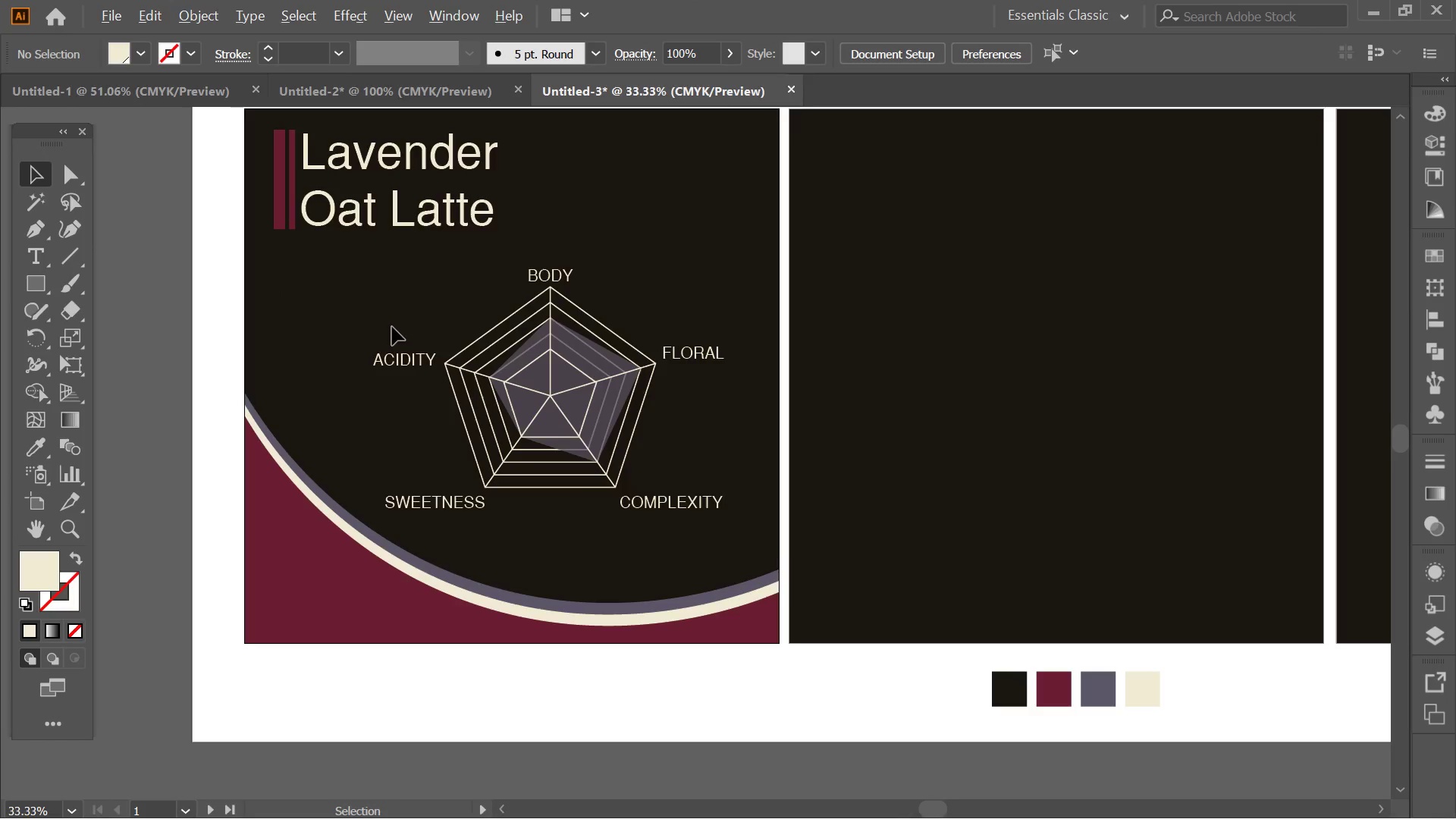 
scroll: coordinate [392, 325], scroll_direction: up, amount: 1.0
 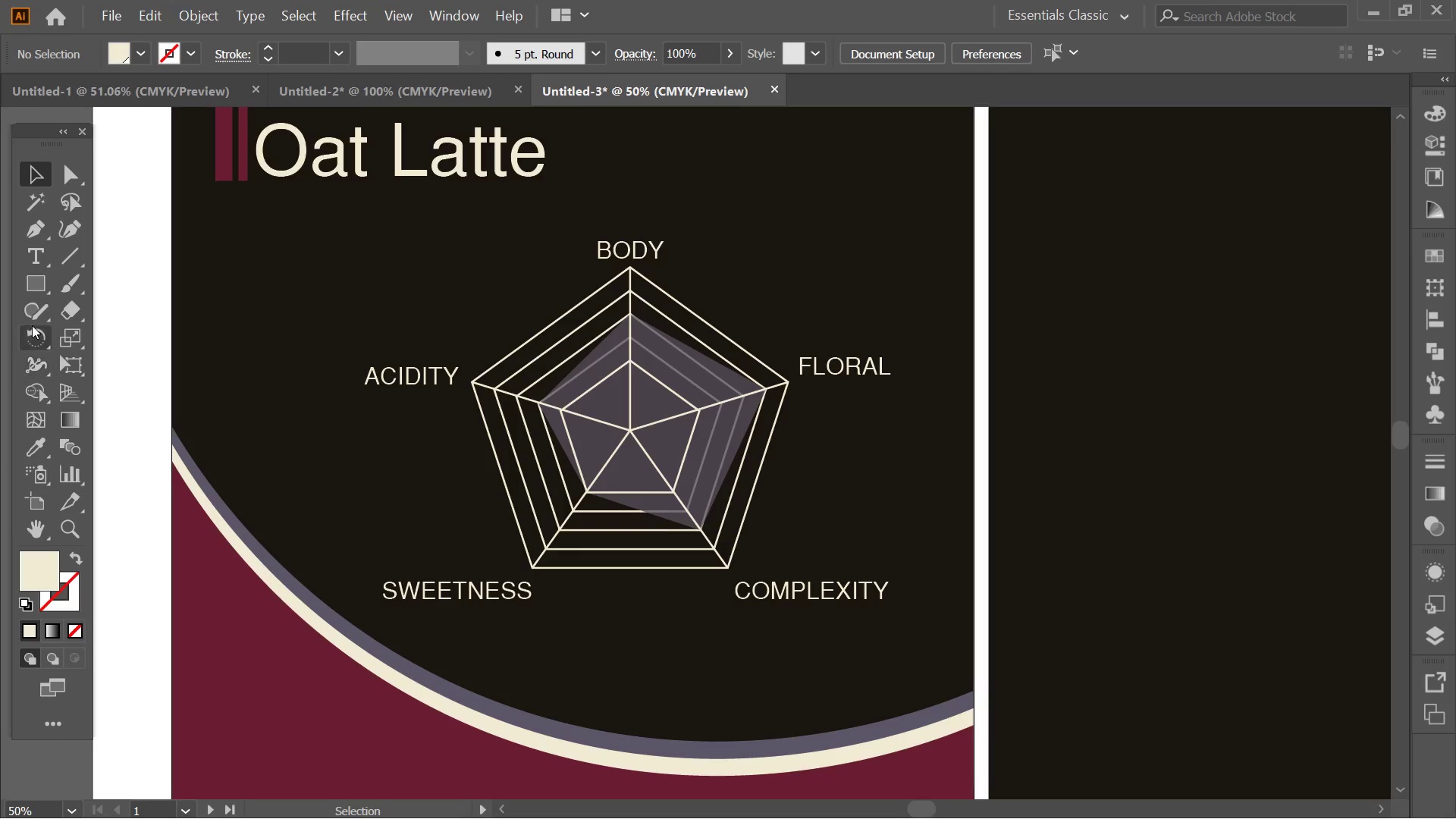 
left_click([33, 290])
 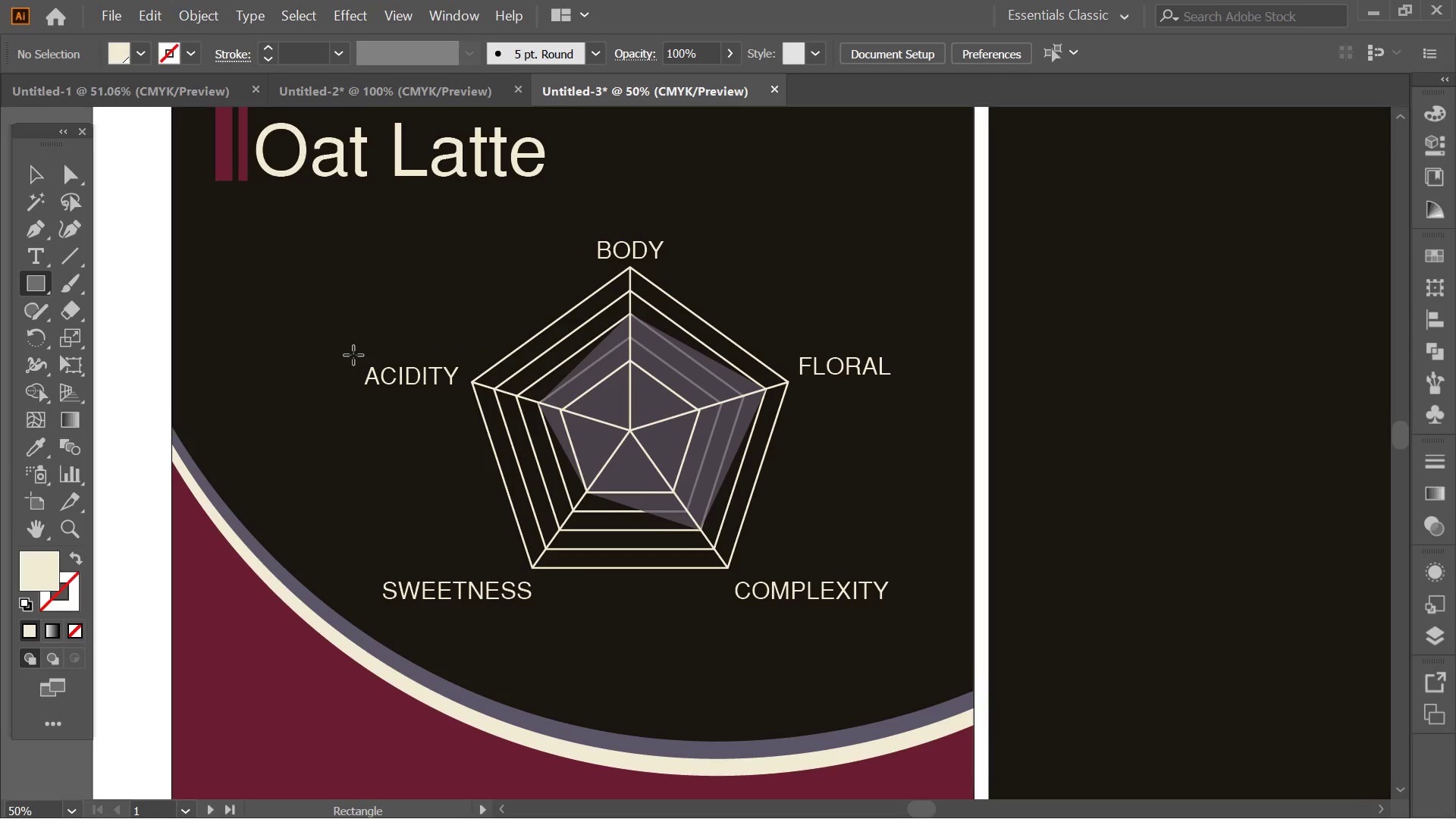 
left_click_drag(start_coordinate=[355, 355], to_coordinate=[467, 402])
 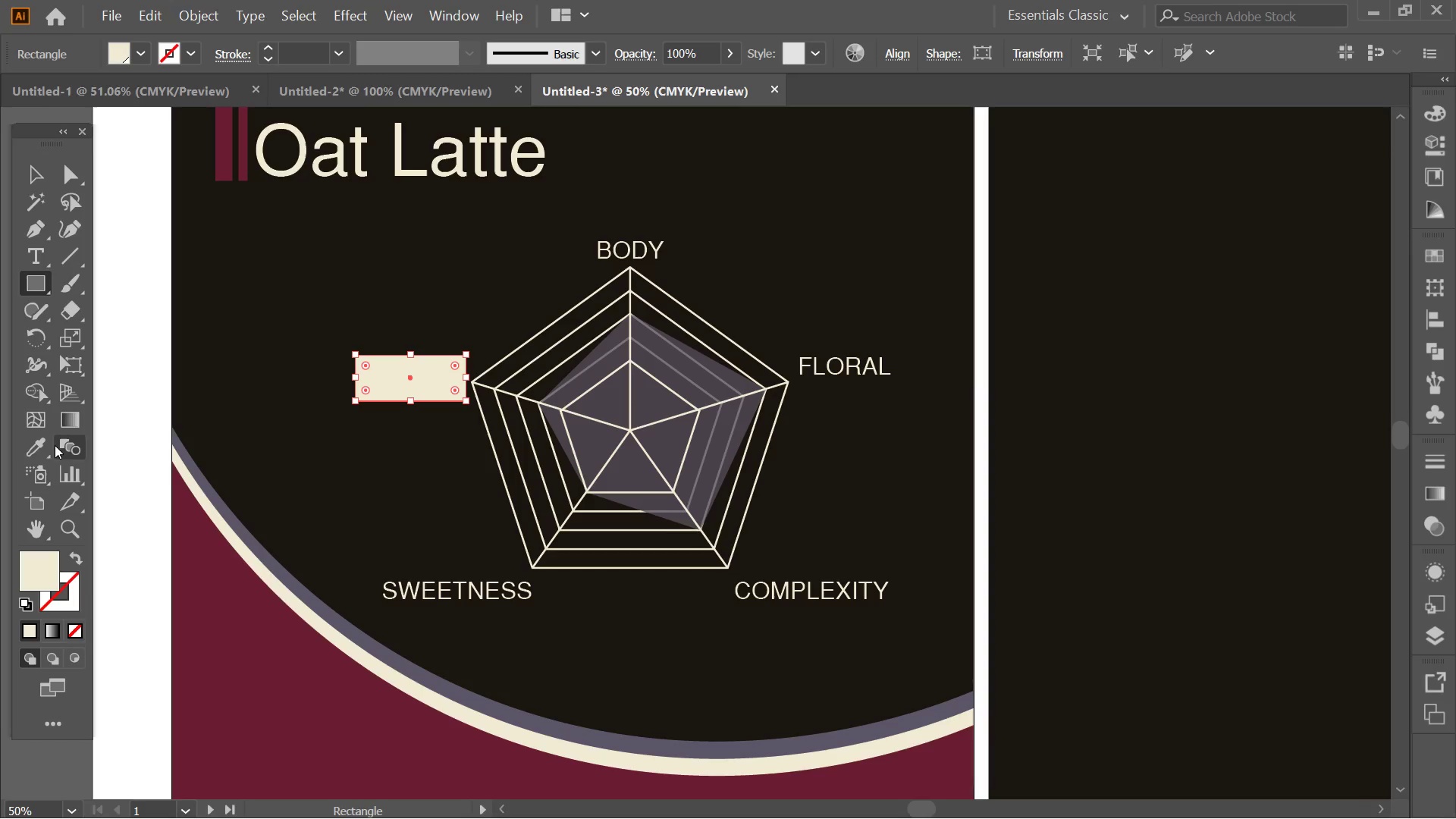 
left_click([36, 450])
 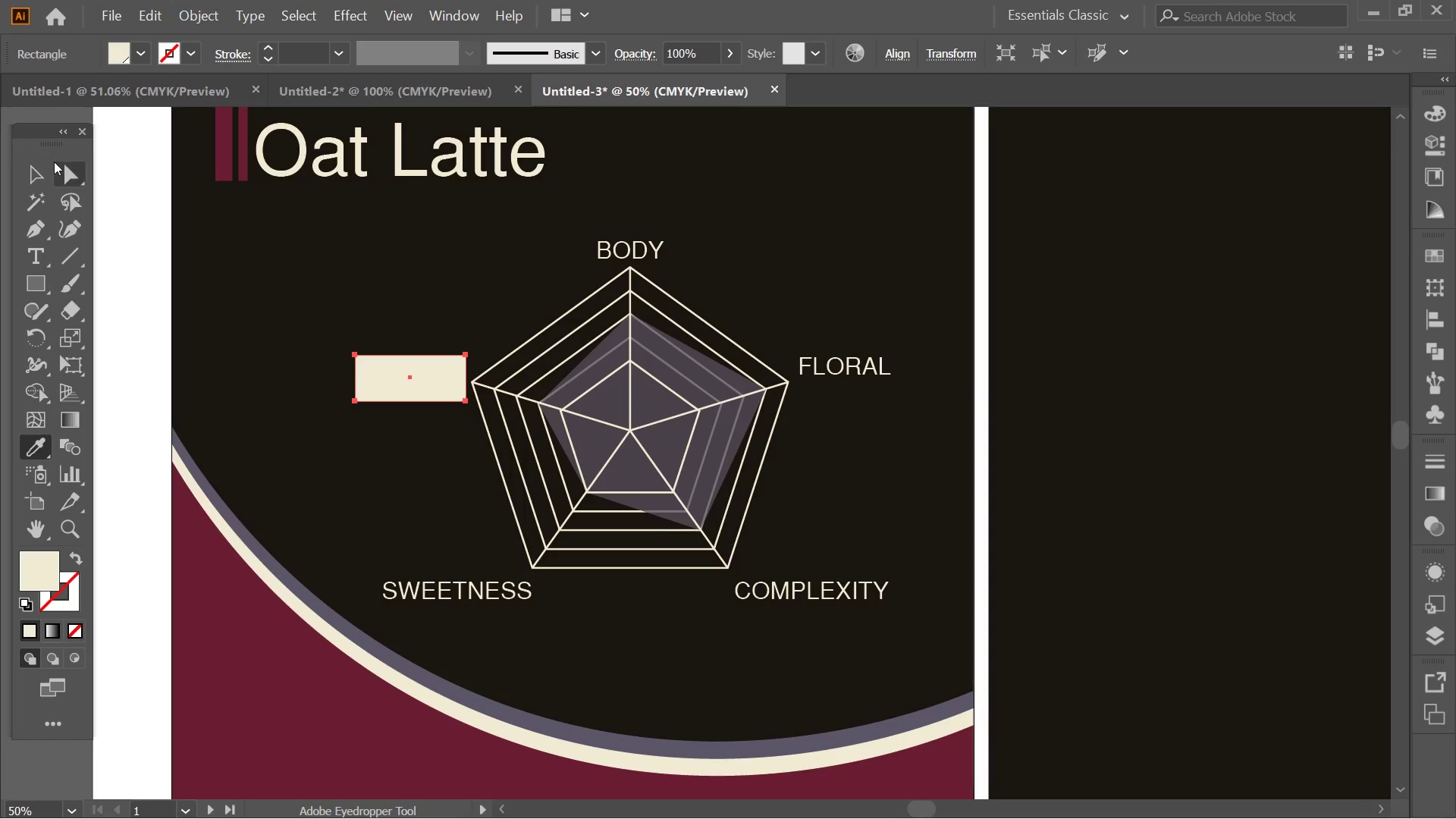 
left_click([46, 165])
 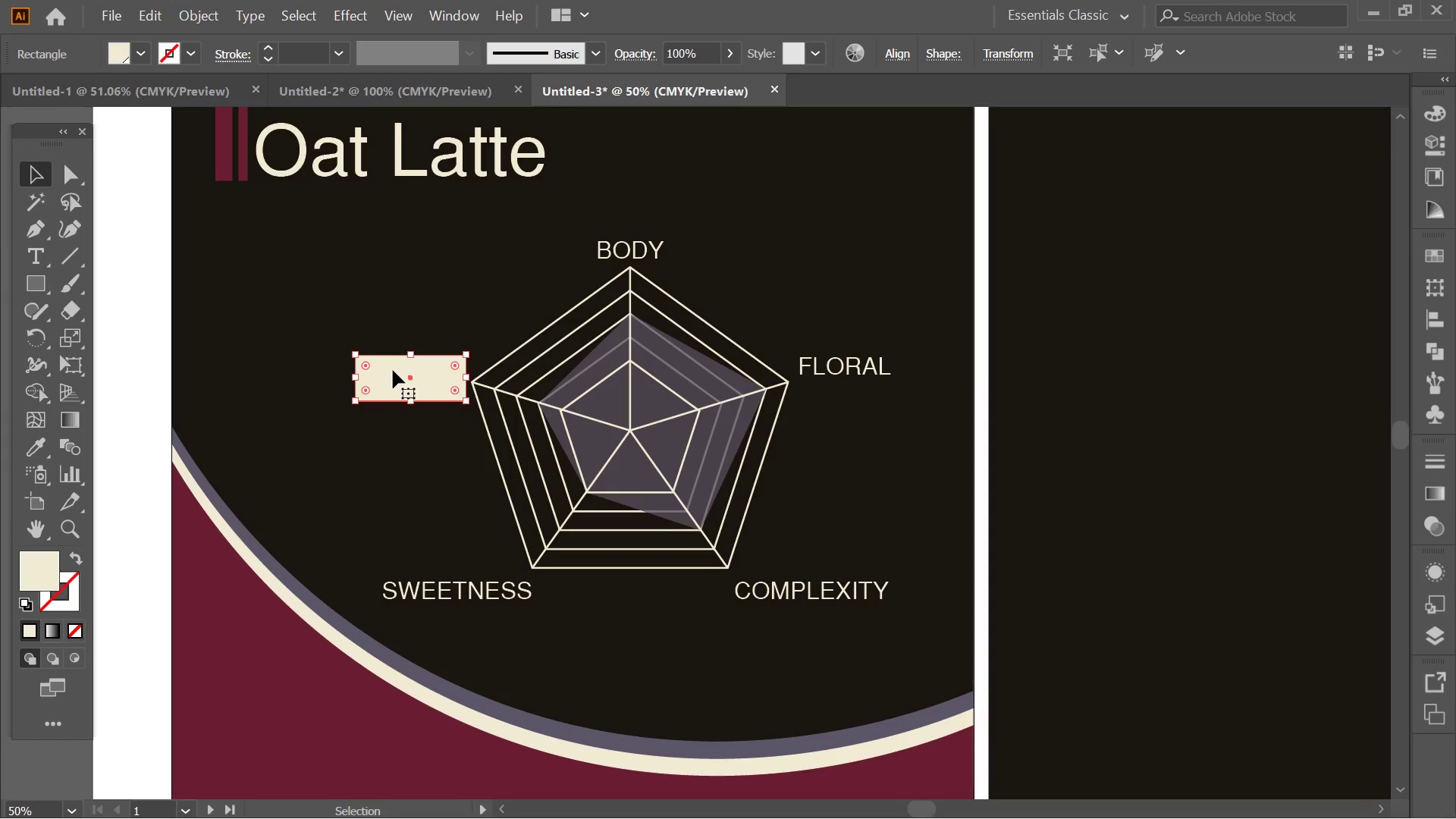 
right_click([393, 370])
 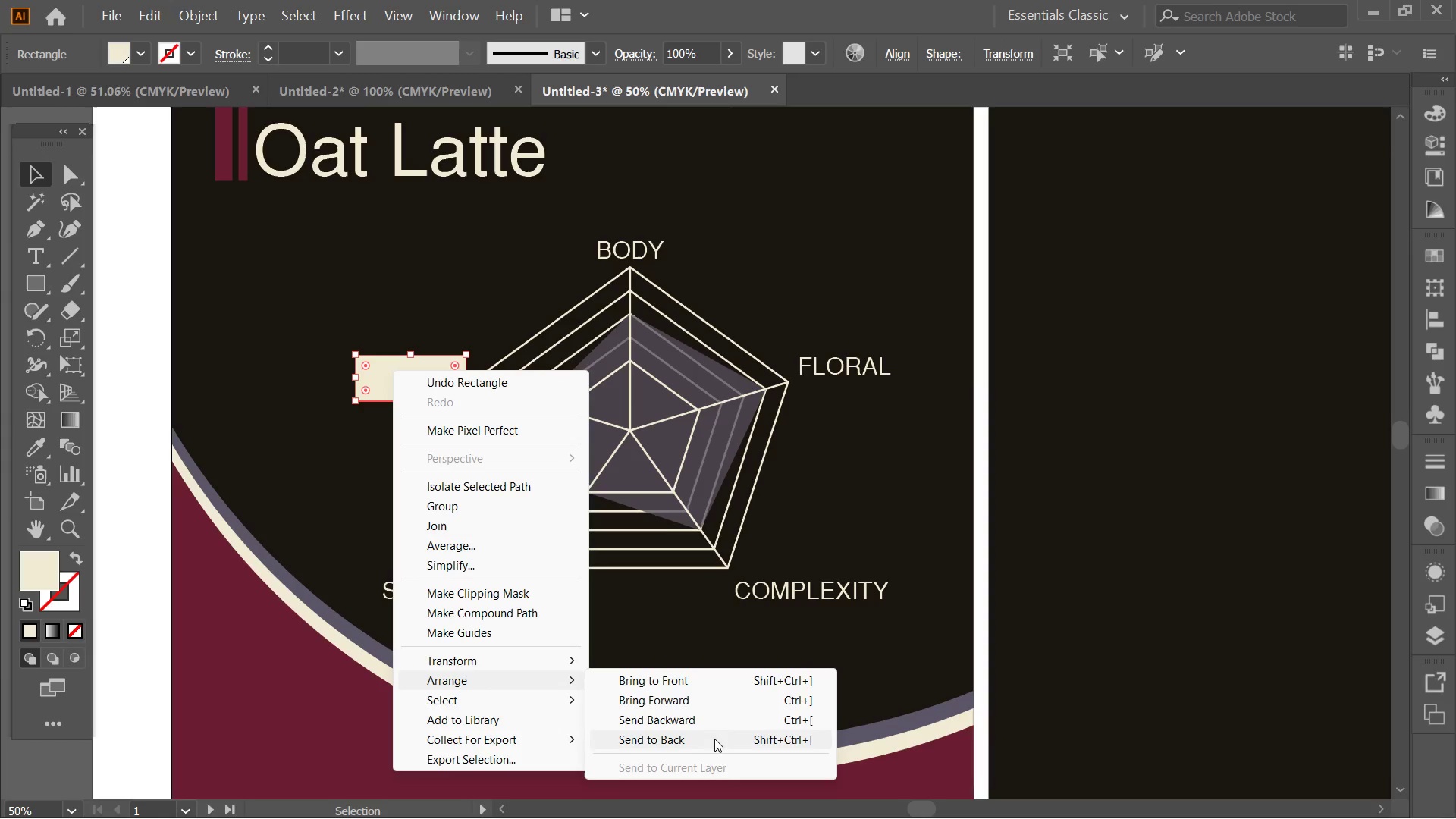 
left_click([708, 734])
 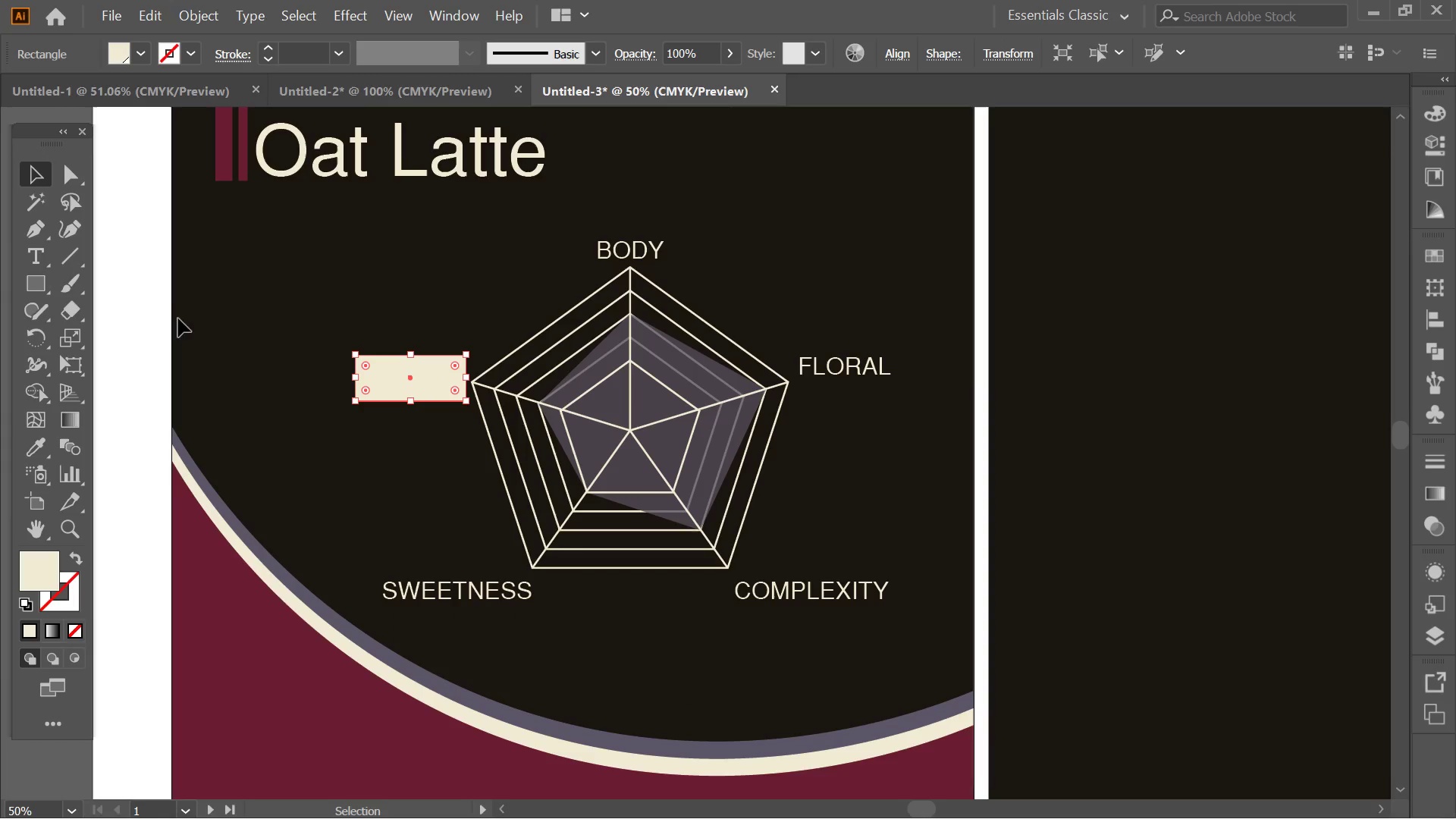 
left_click([154, 296])
 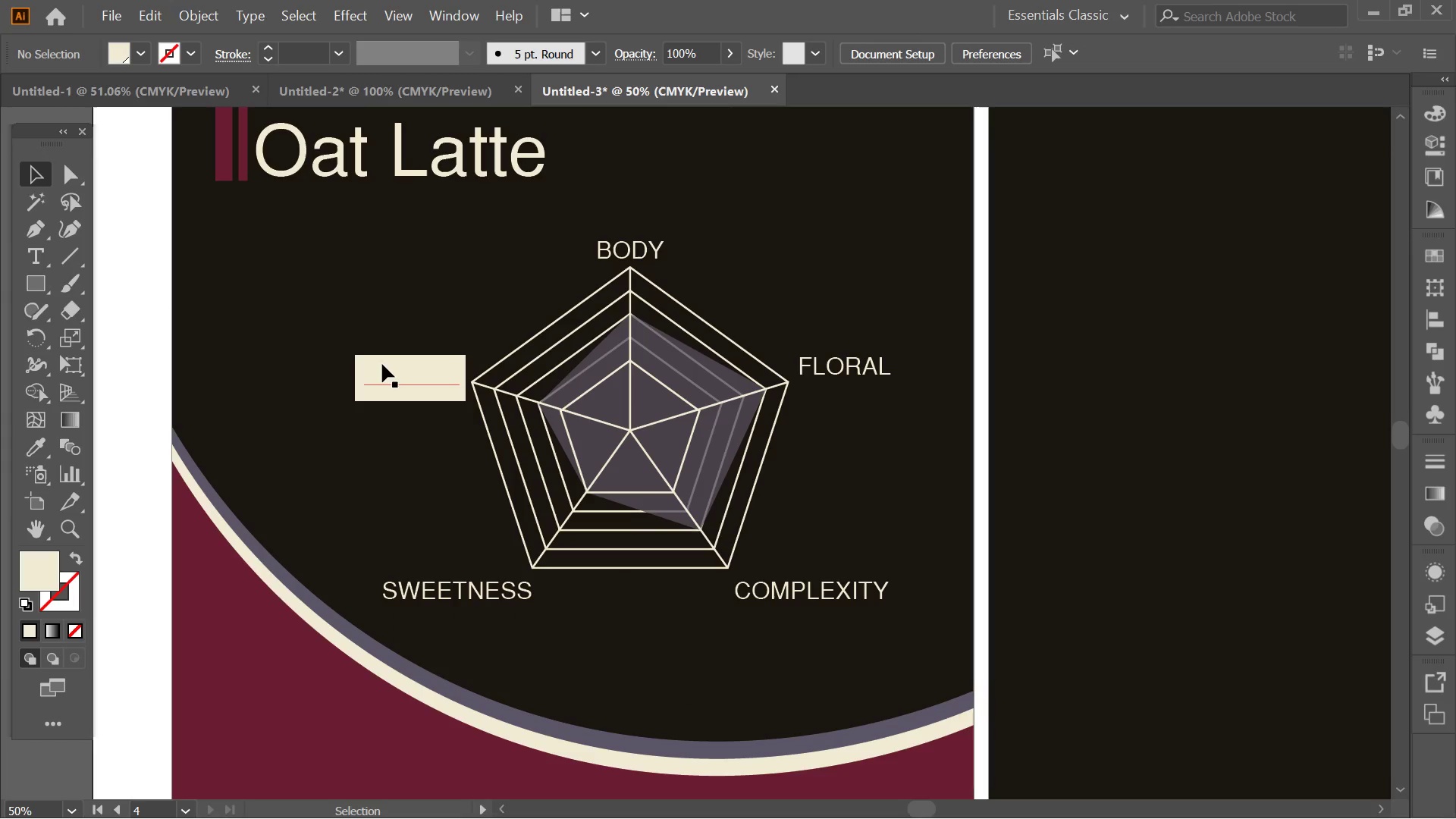 
left_click([386, 366])
 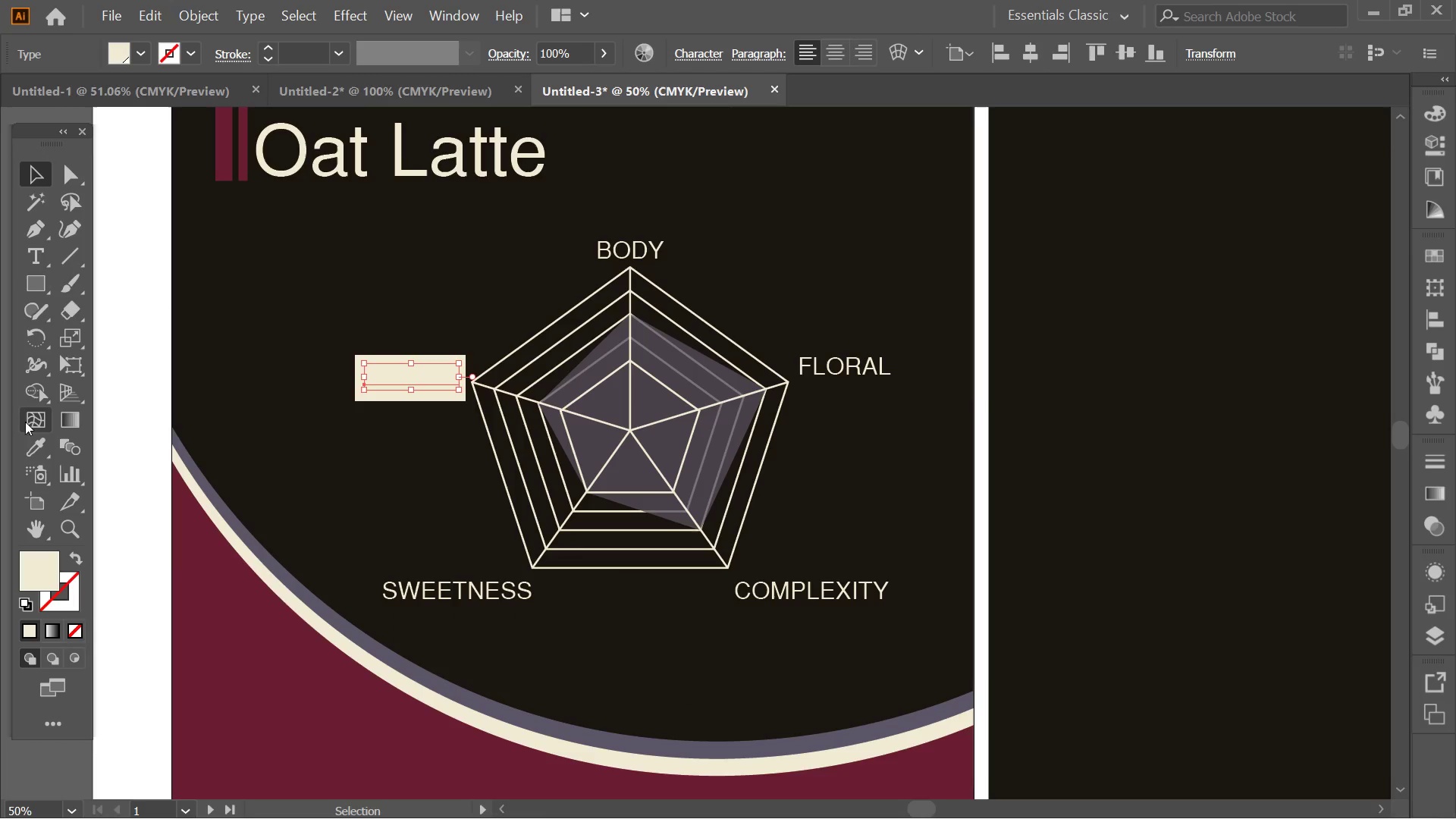 
left_click([27, 441])
 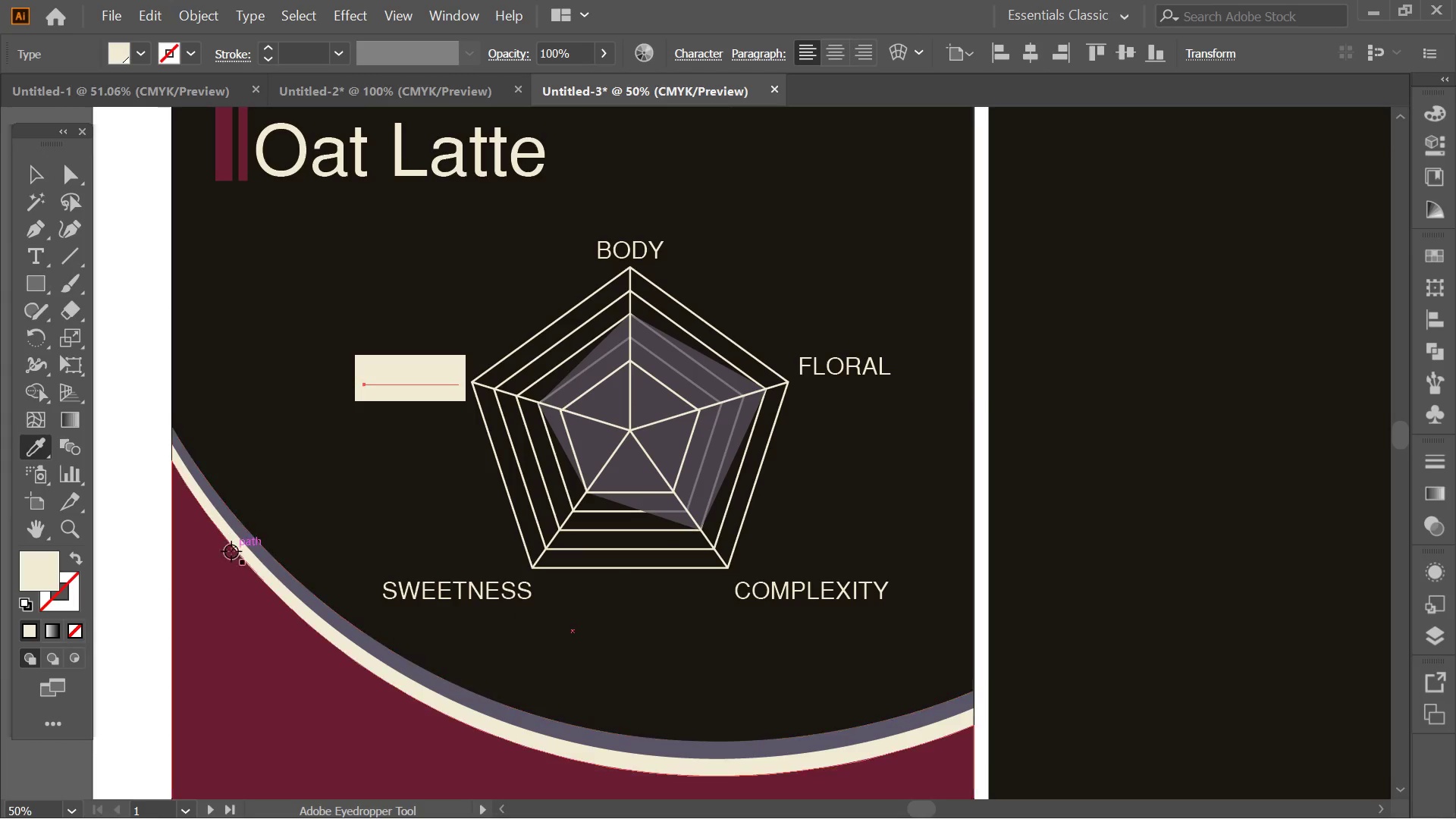 
left_click([225, 576])
 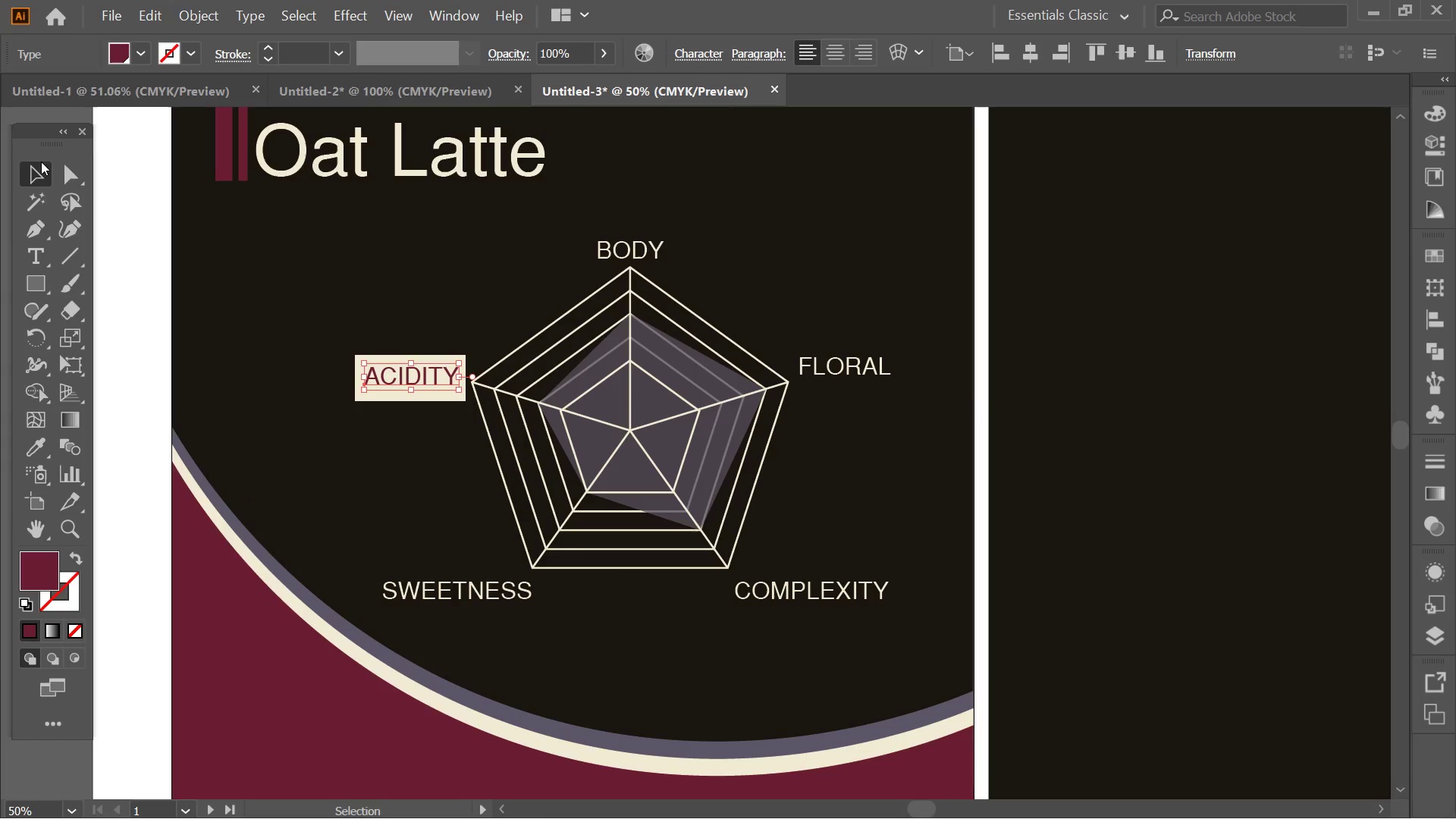 
double_click([137, 253])
 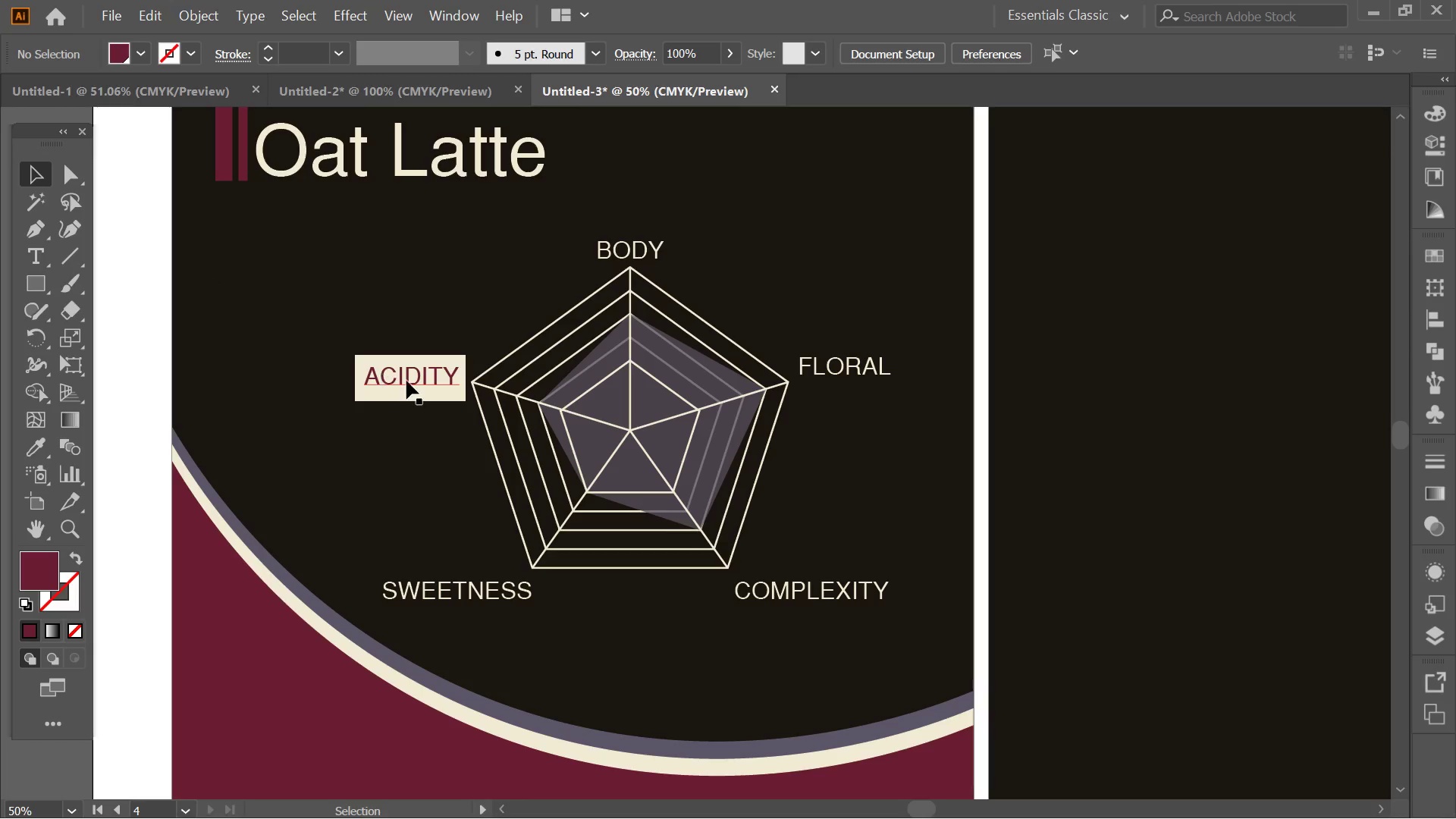 
left_click([406, 381])
 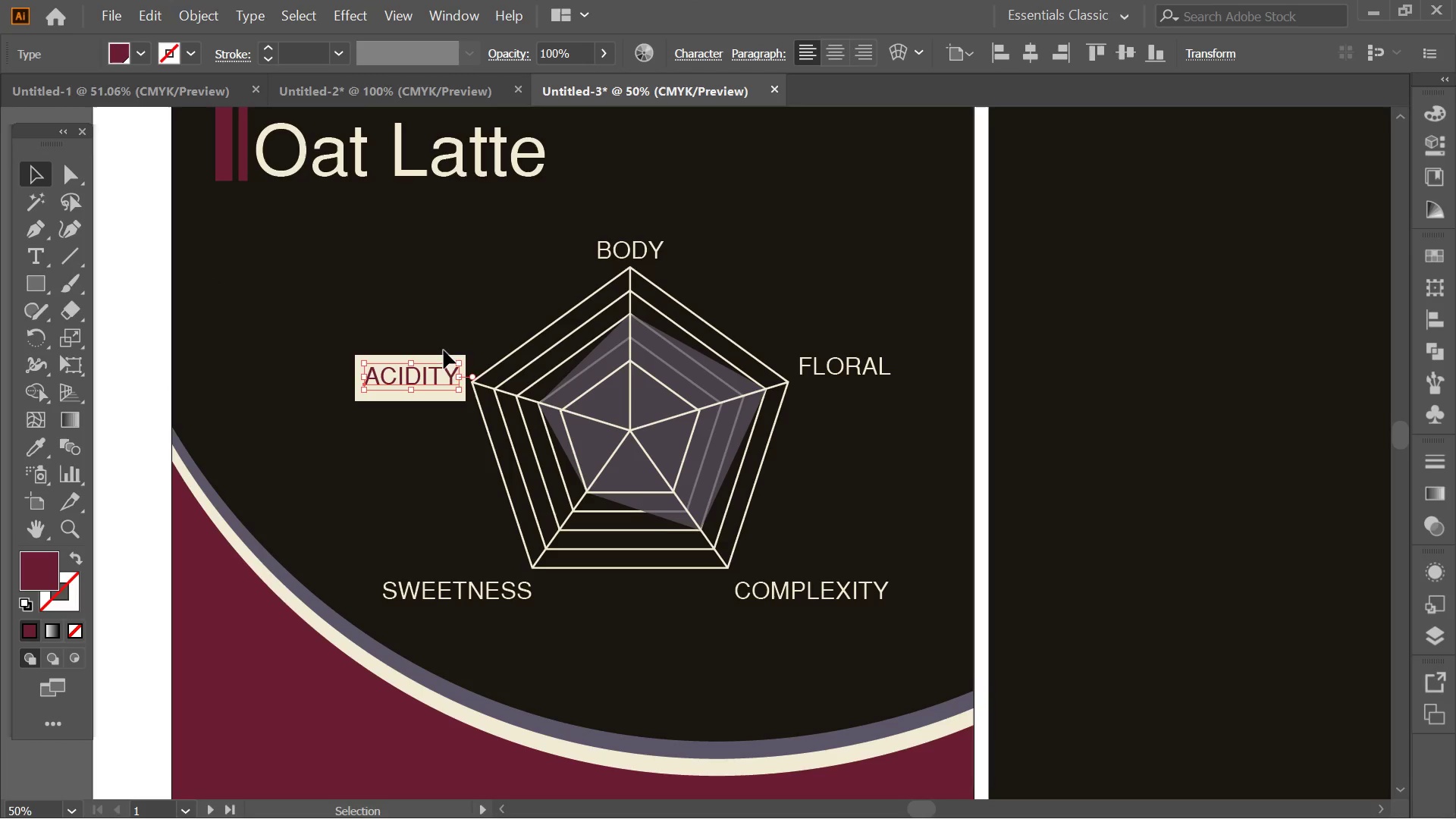 
double_click([440, 365])
 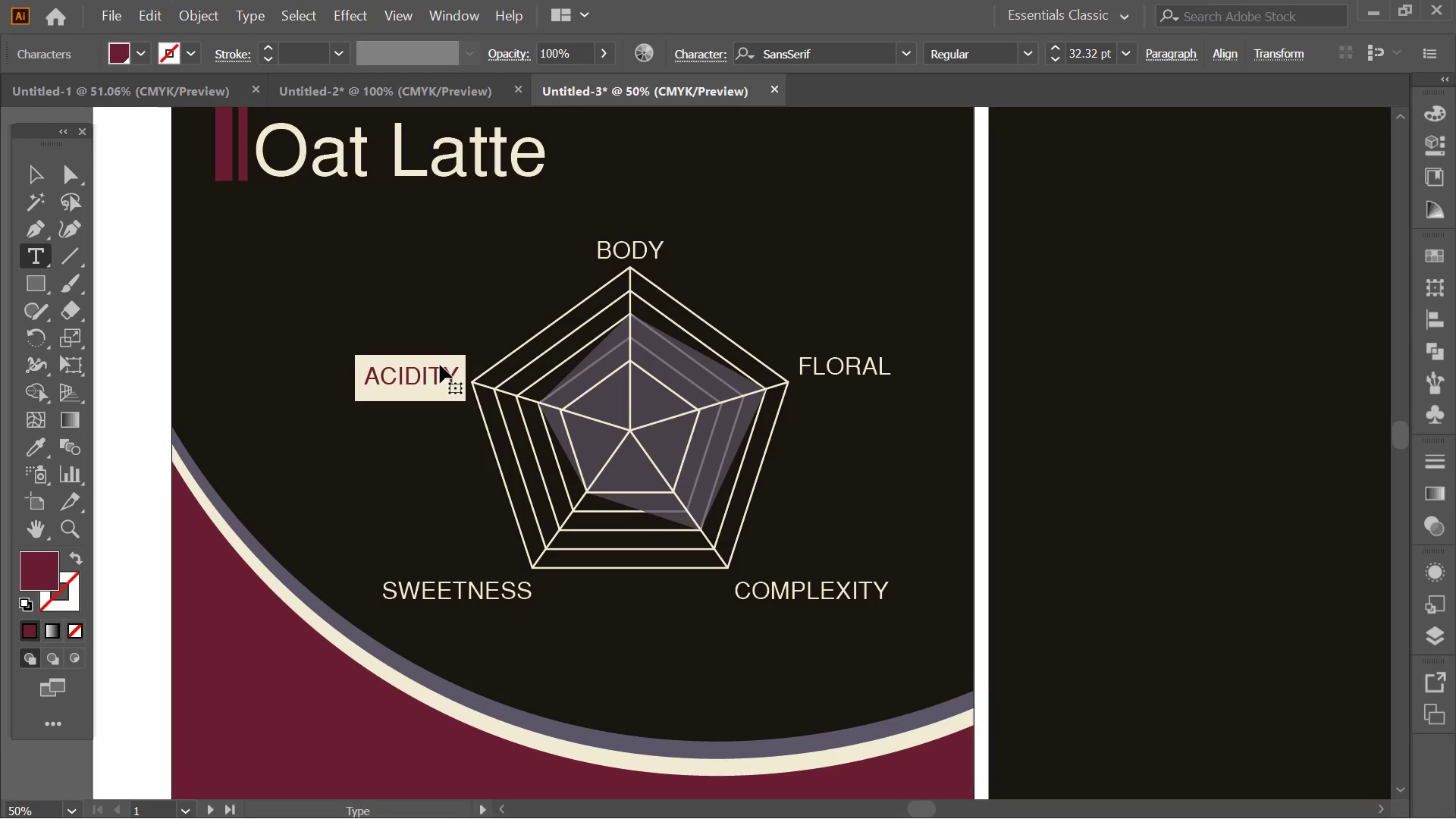 
triple_click([440, 365])
 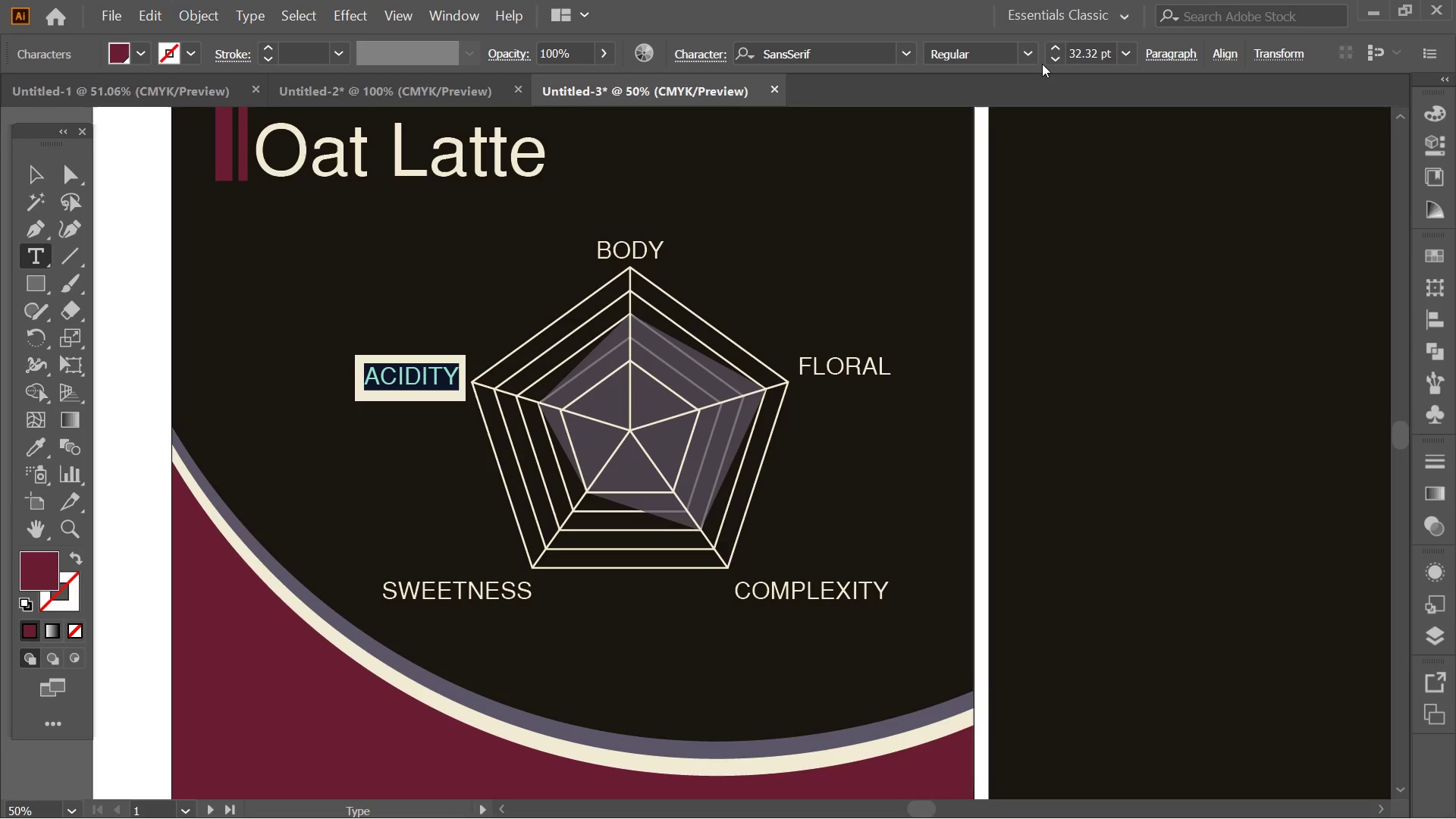 
left_click([1037, 41])
 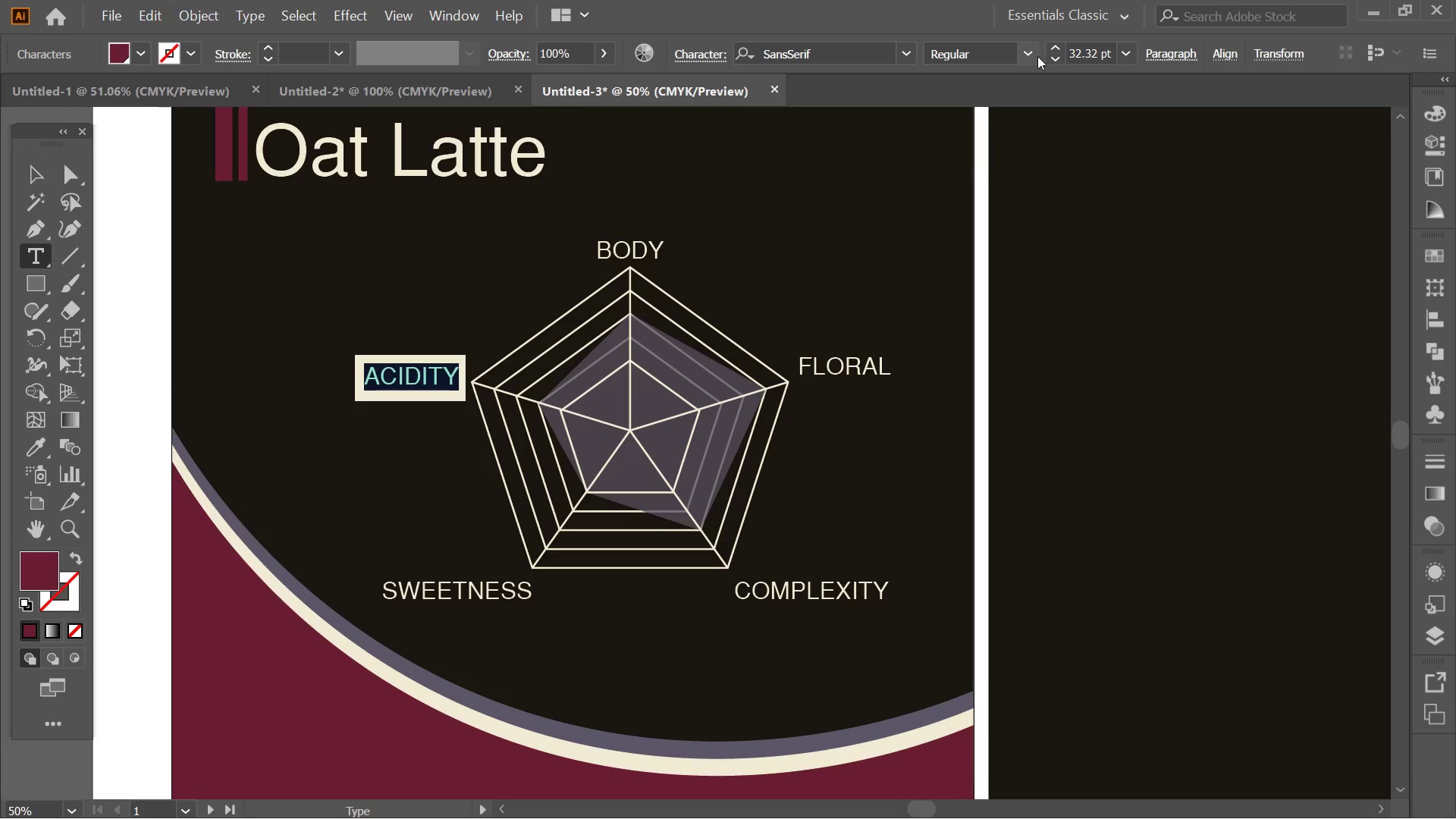 
left_click([1037, 59])
 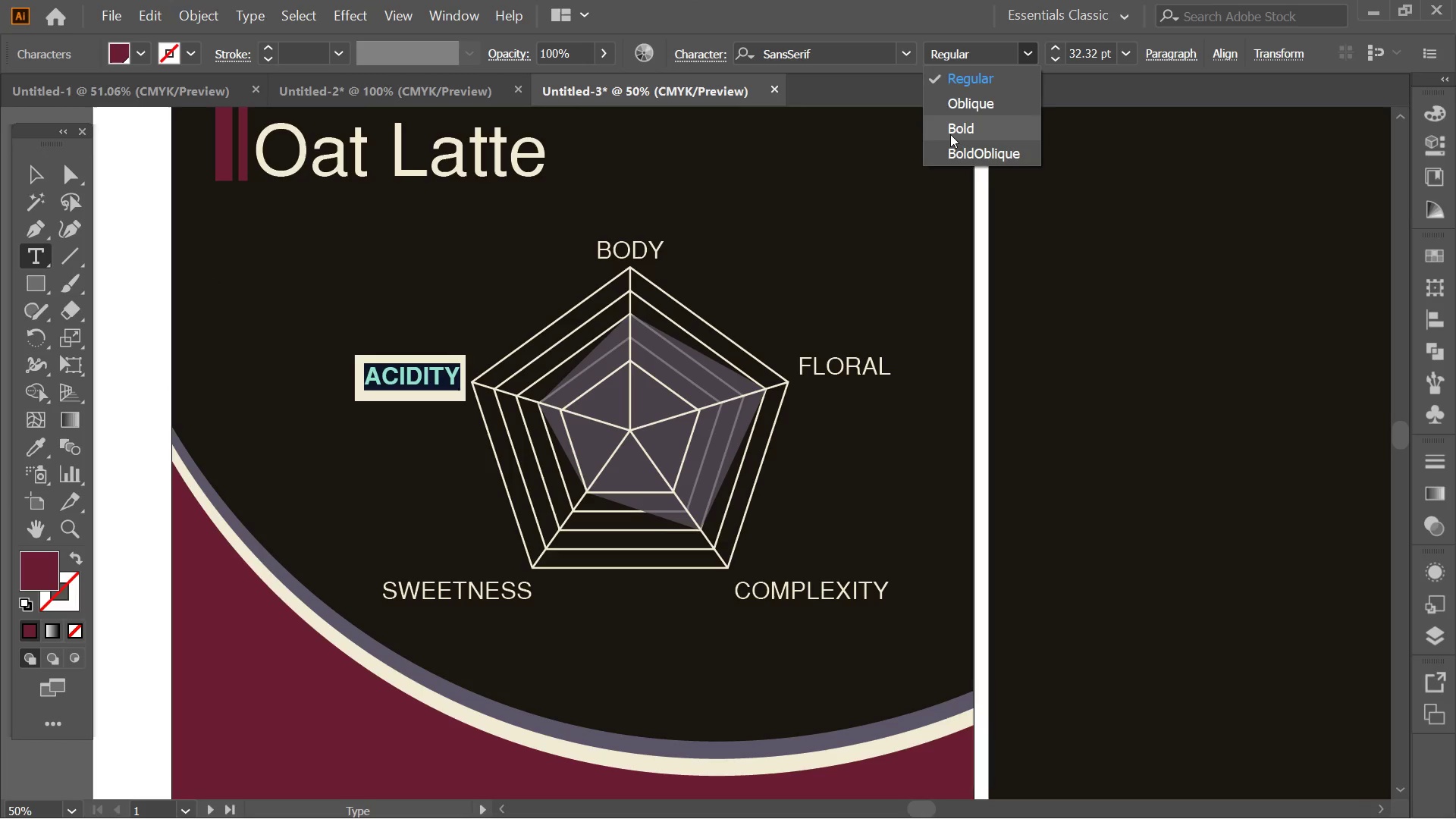 
left_click([950, 134])
 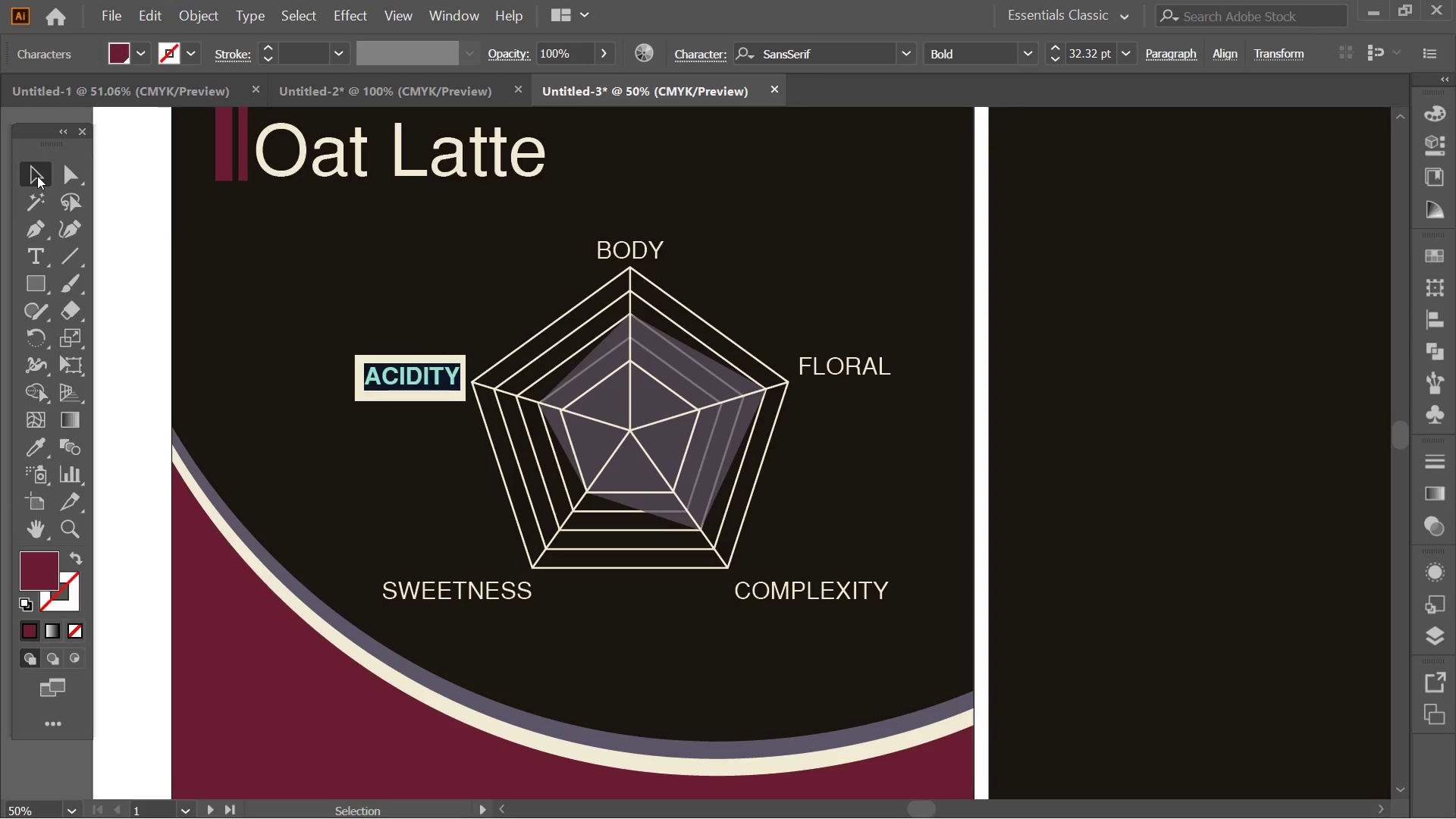 
double_click([124, 221])
 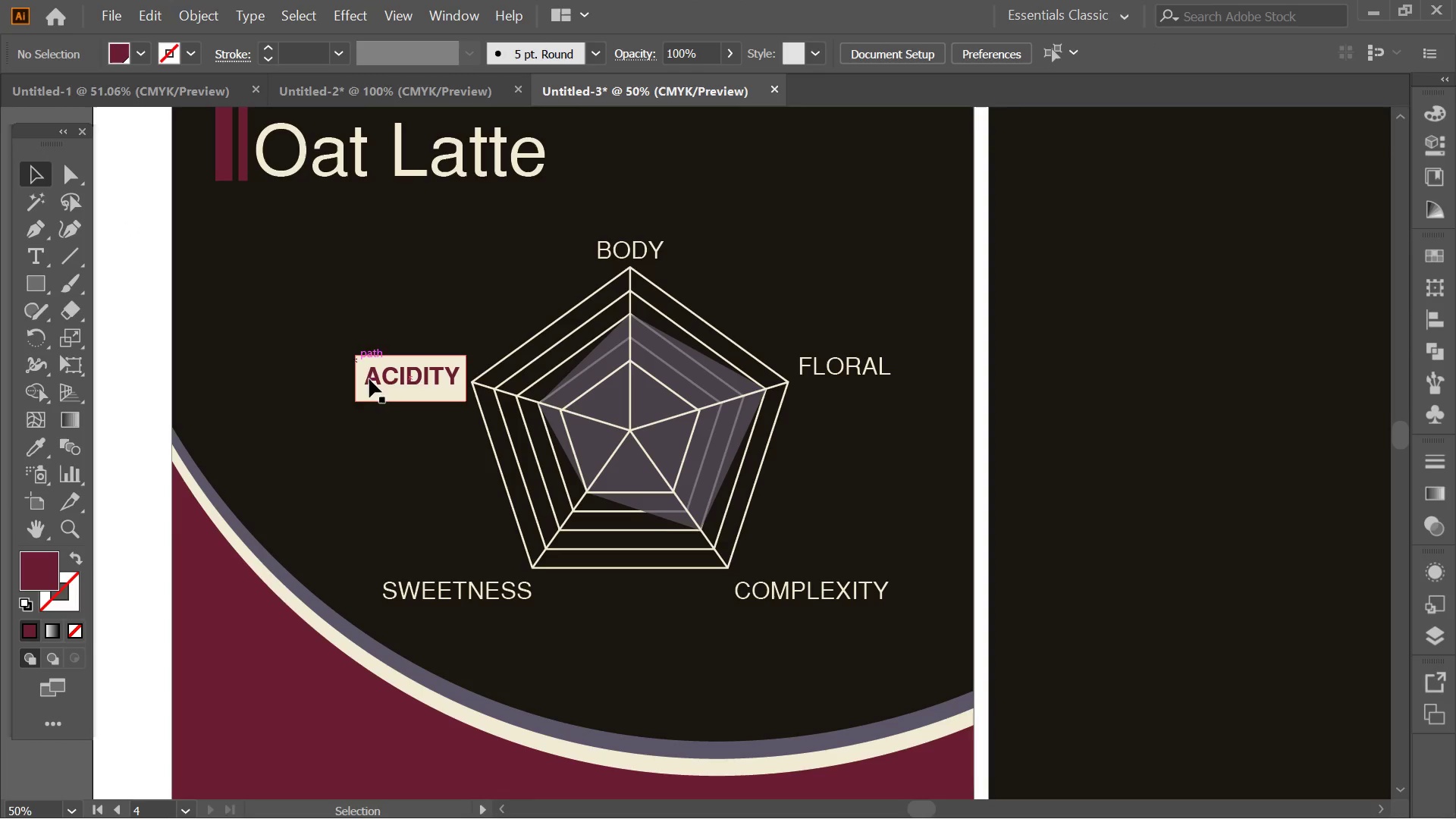 
key(Alt+AltLeft)
 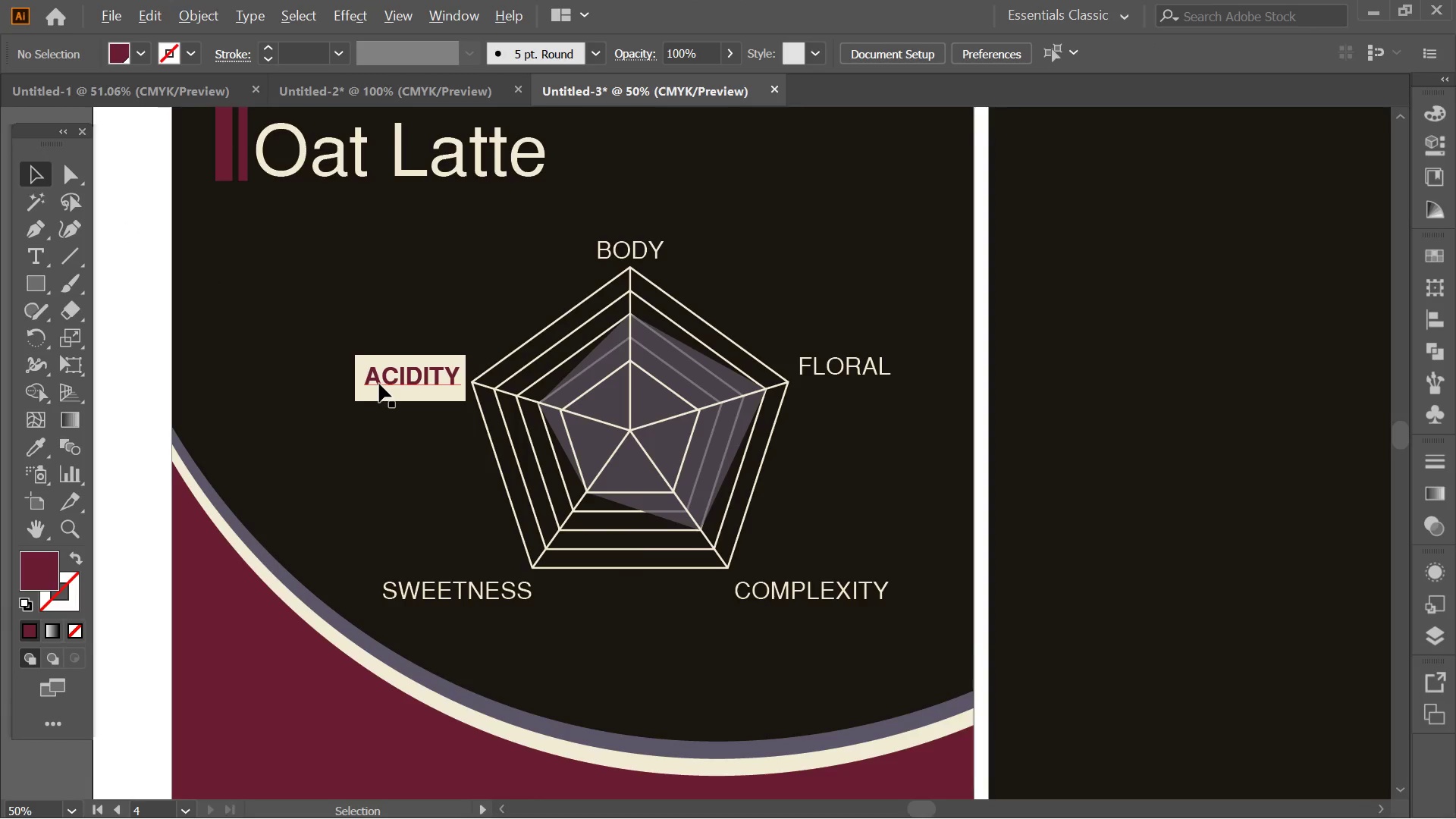 
scroll: coordinate [379, 384], scroll_direction: up, amount: 2.0
 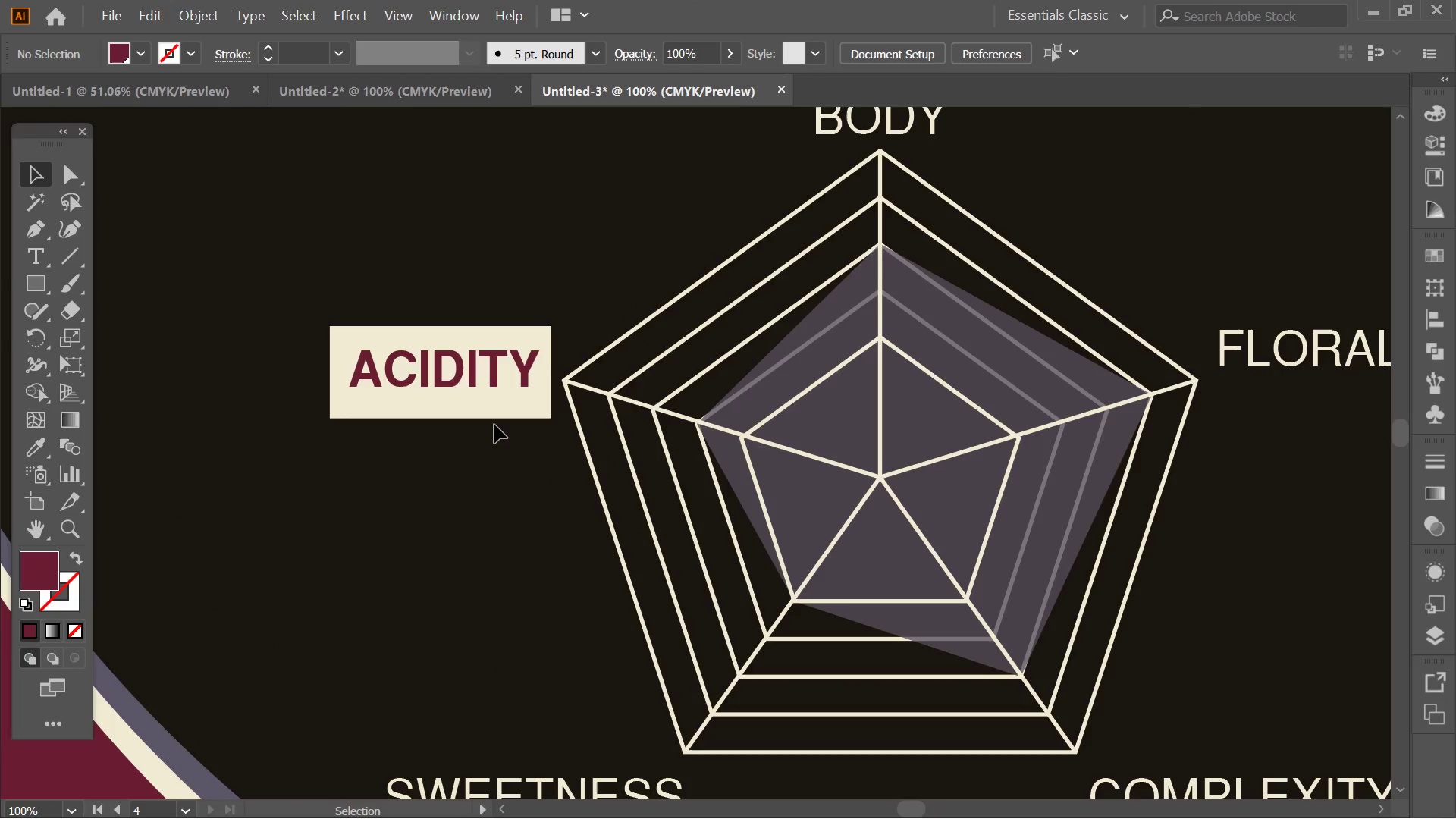 
left_click([494, 425])
 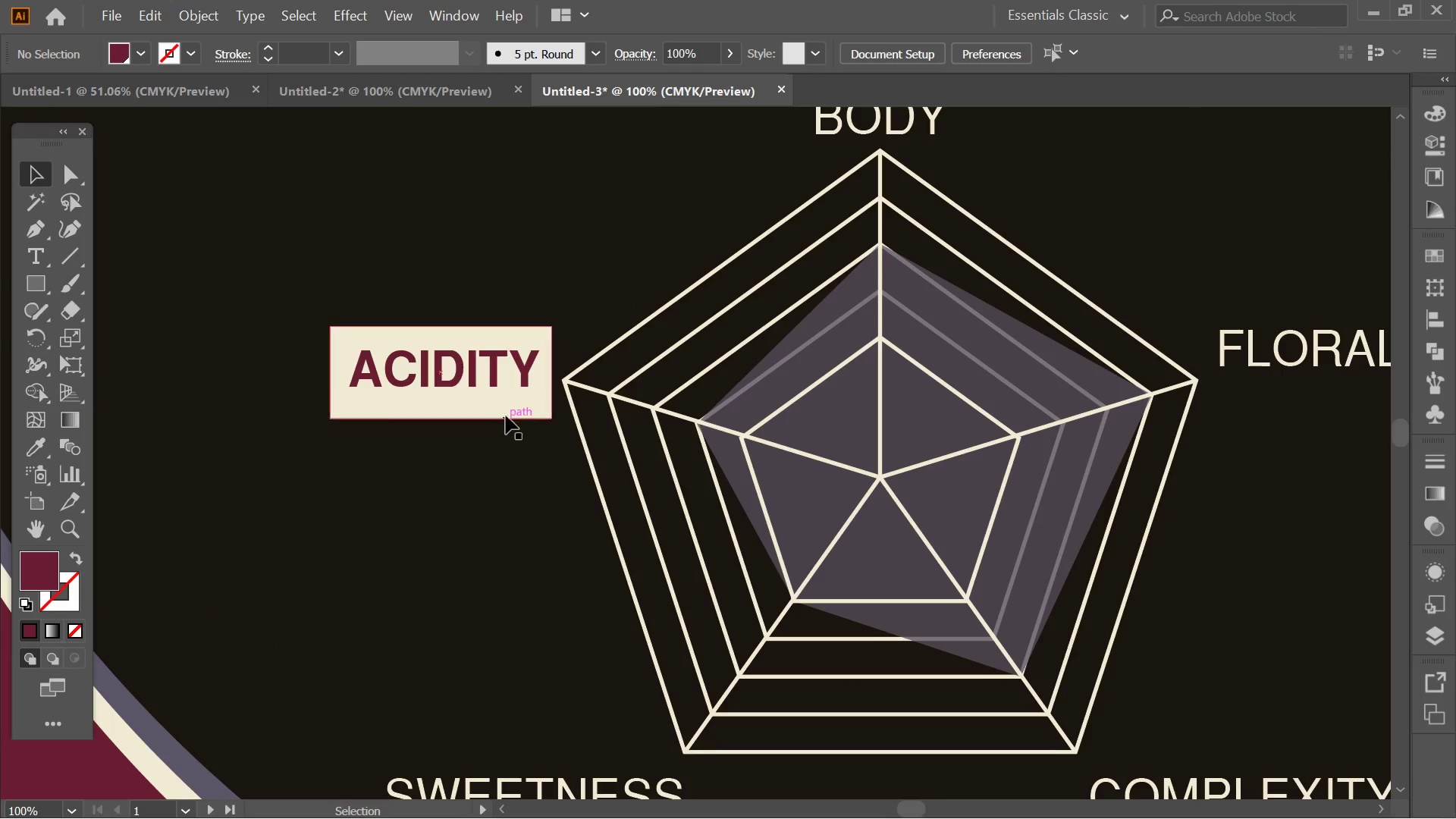 
left_click([506, 414])
 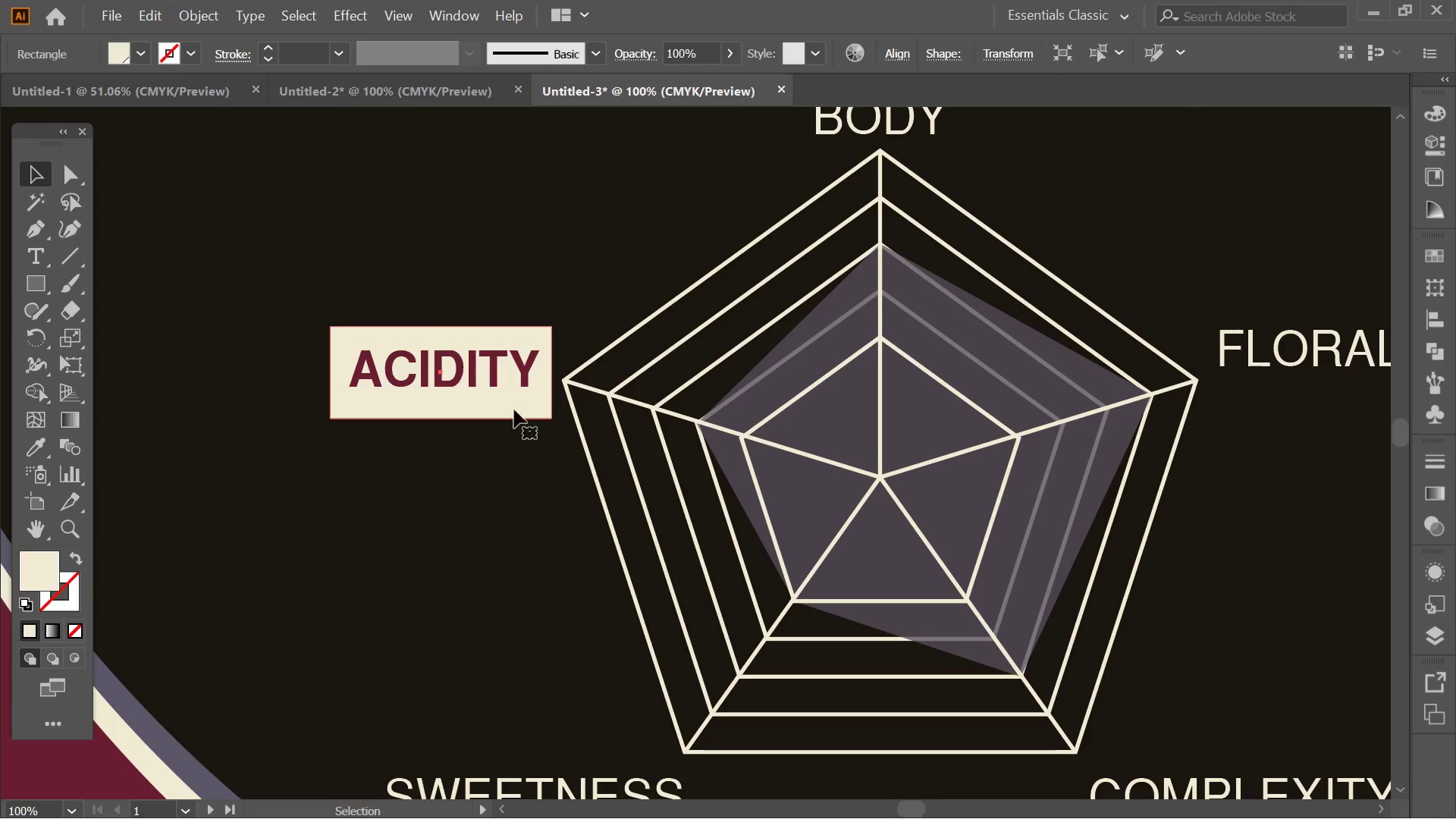 
key(Alt+AltLeft)
 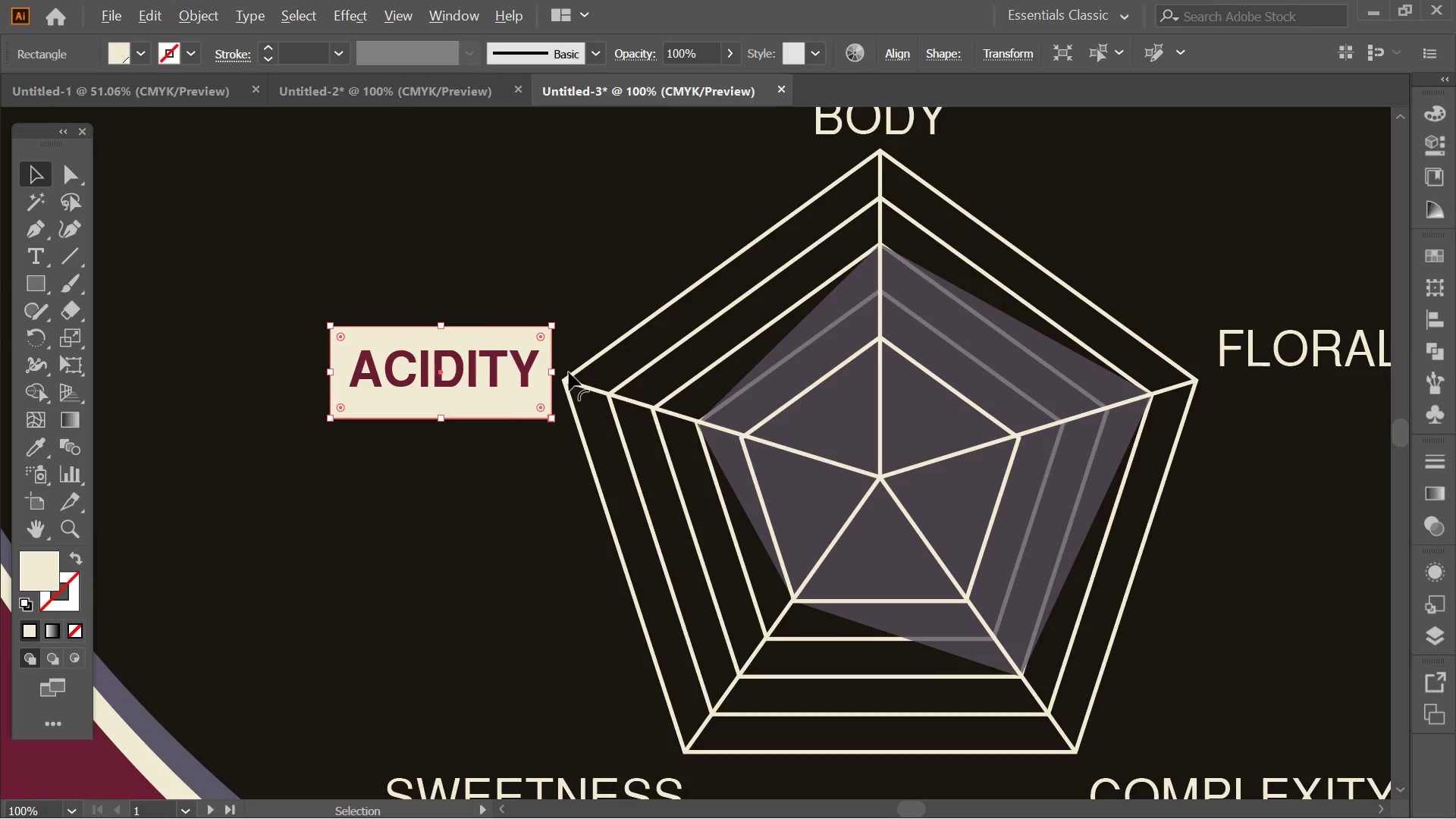 
hold_key(key=AltLeft, duration=0.41)
scroll: coordinate [546, 330], scroll_direction: none, amount: 0.0
 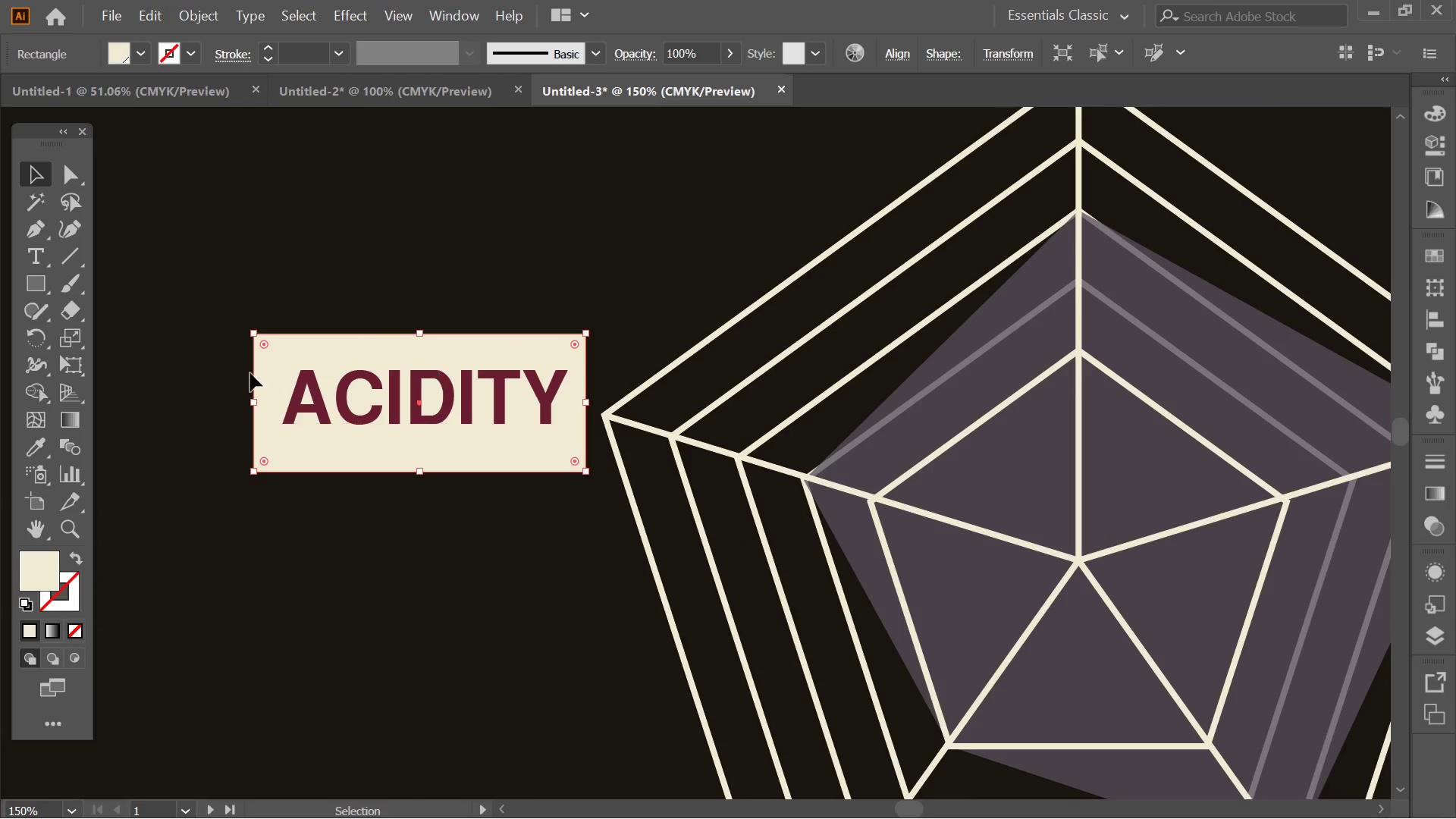 
hold_key(key=AltLeft, duration=2.39)
left_click_drag(start_coordinate=[262, 346], to_coordinate=[406, 363])
 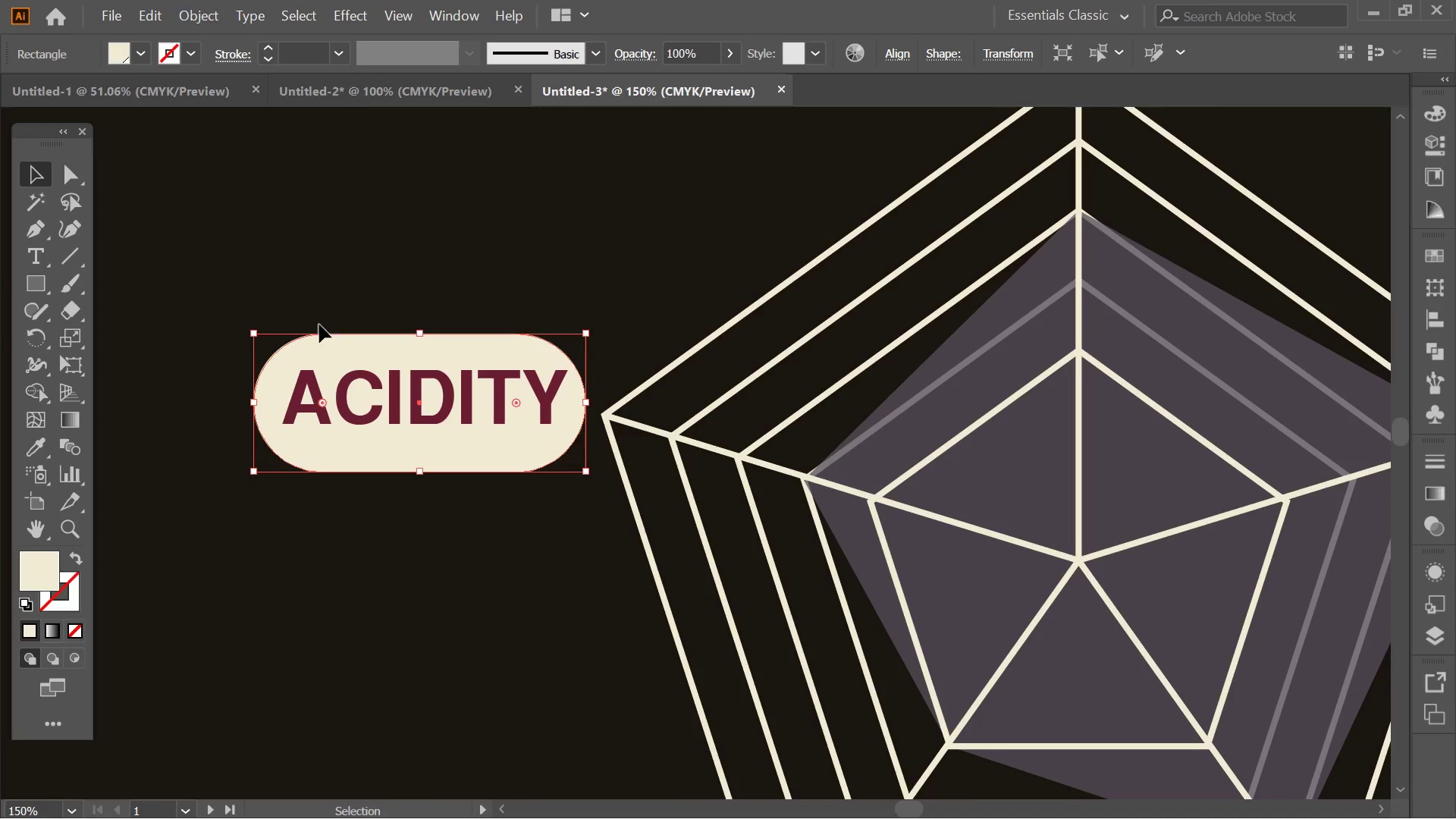 
left_click([399, 268])
 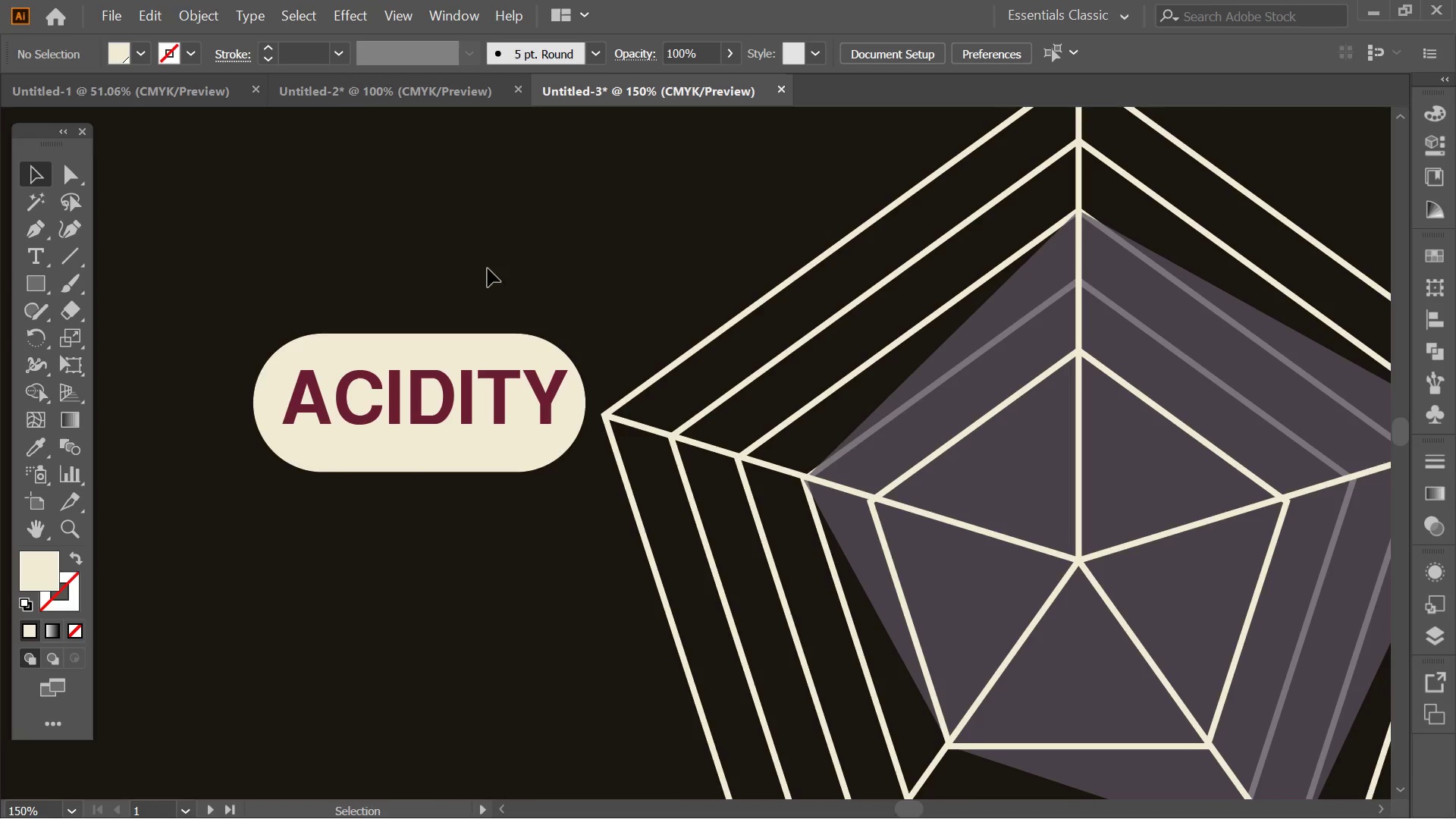 
key(Alt+AltLeft)
 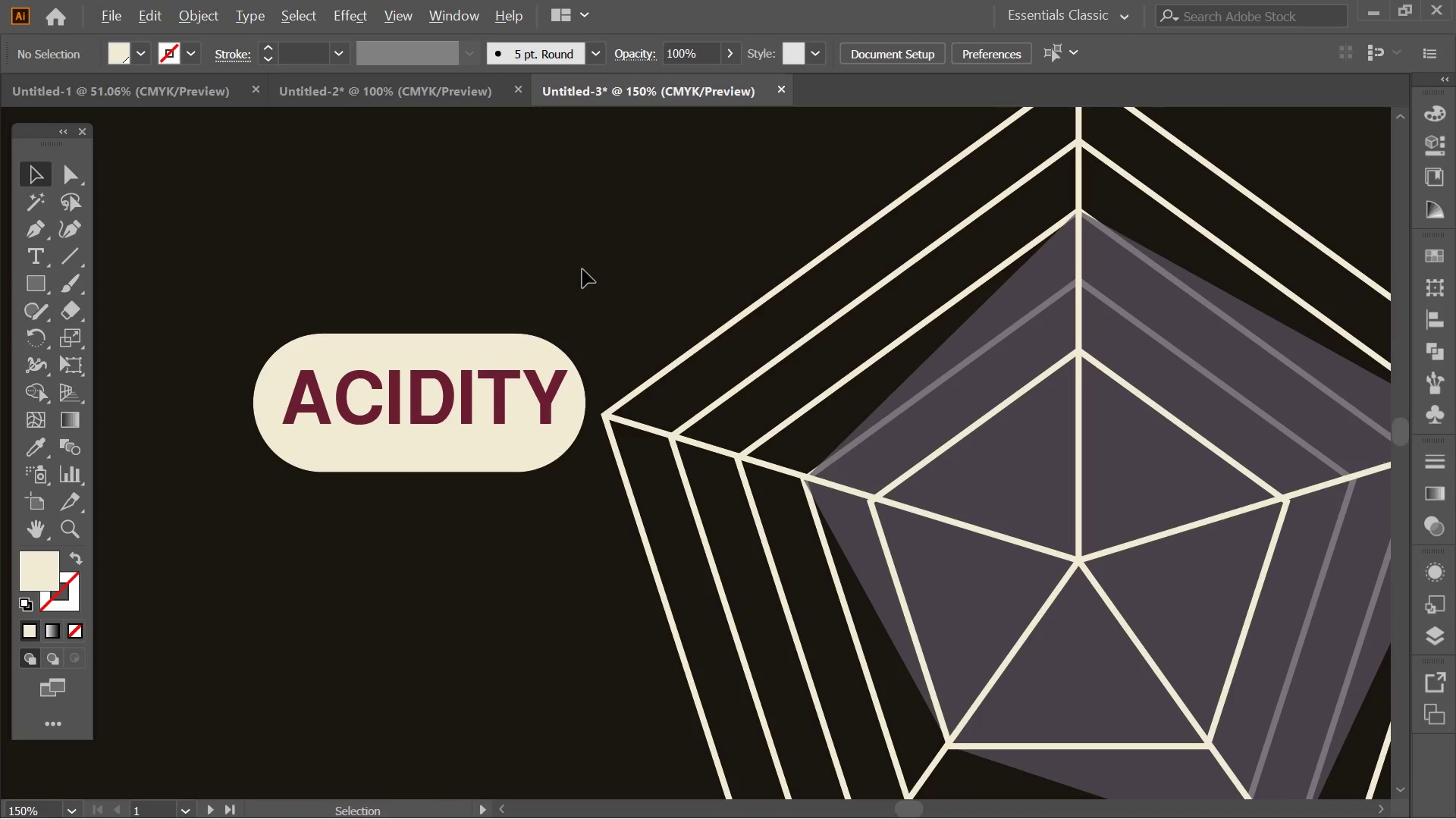 
hold_key(key=Space, duration=0.69)
 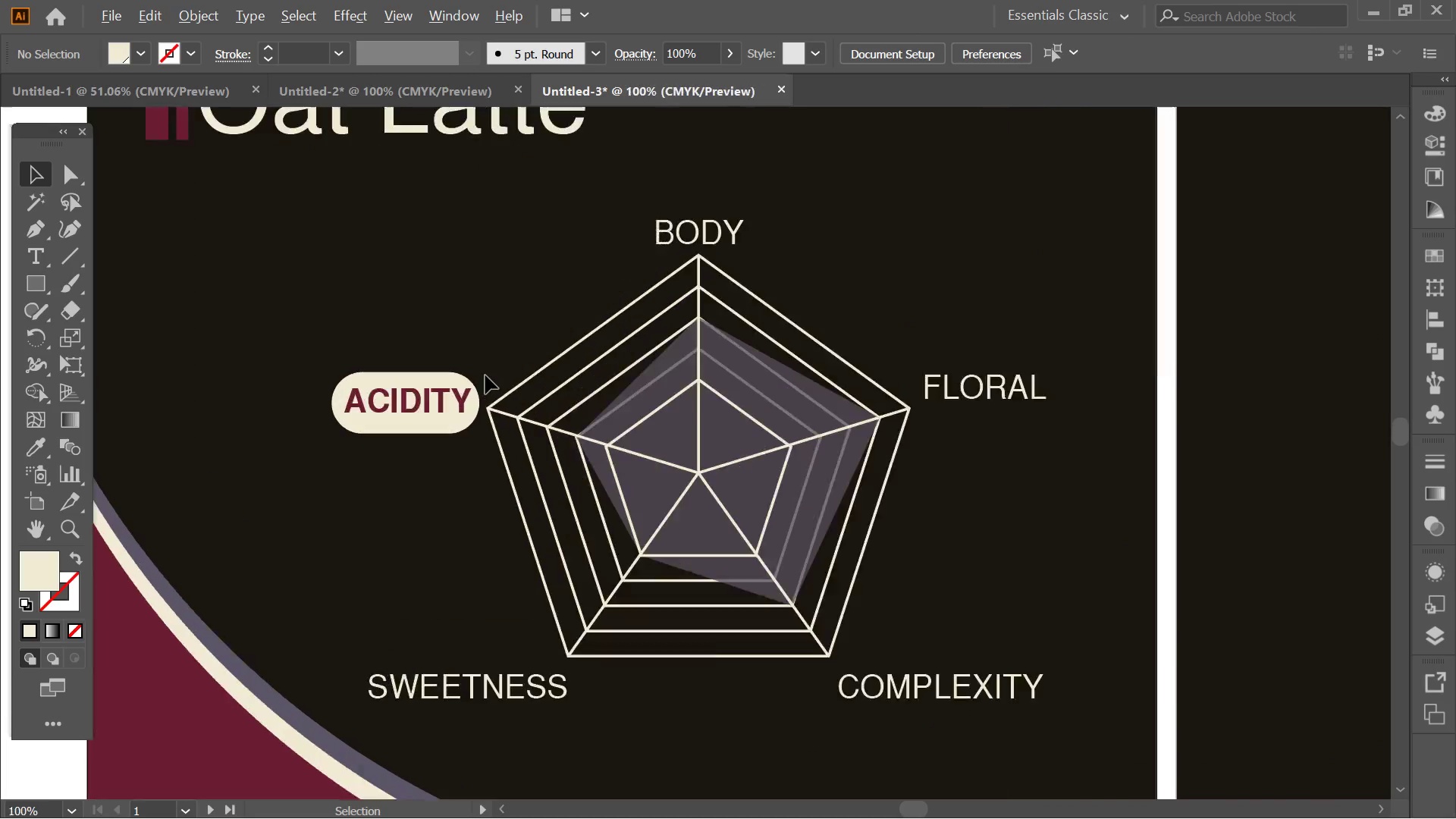 
left_click_drag(start_coordinate=[686, 290], to_coordinate=[585, 366])
 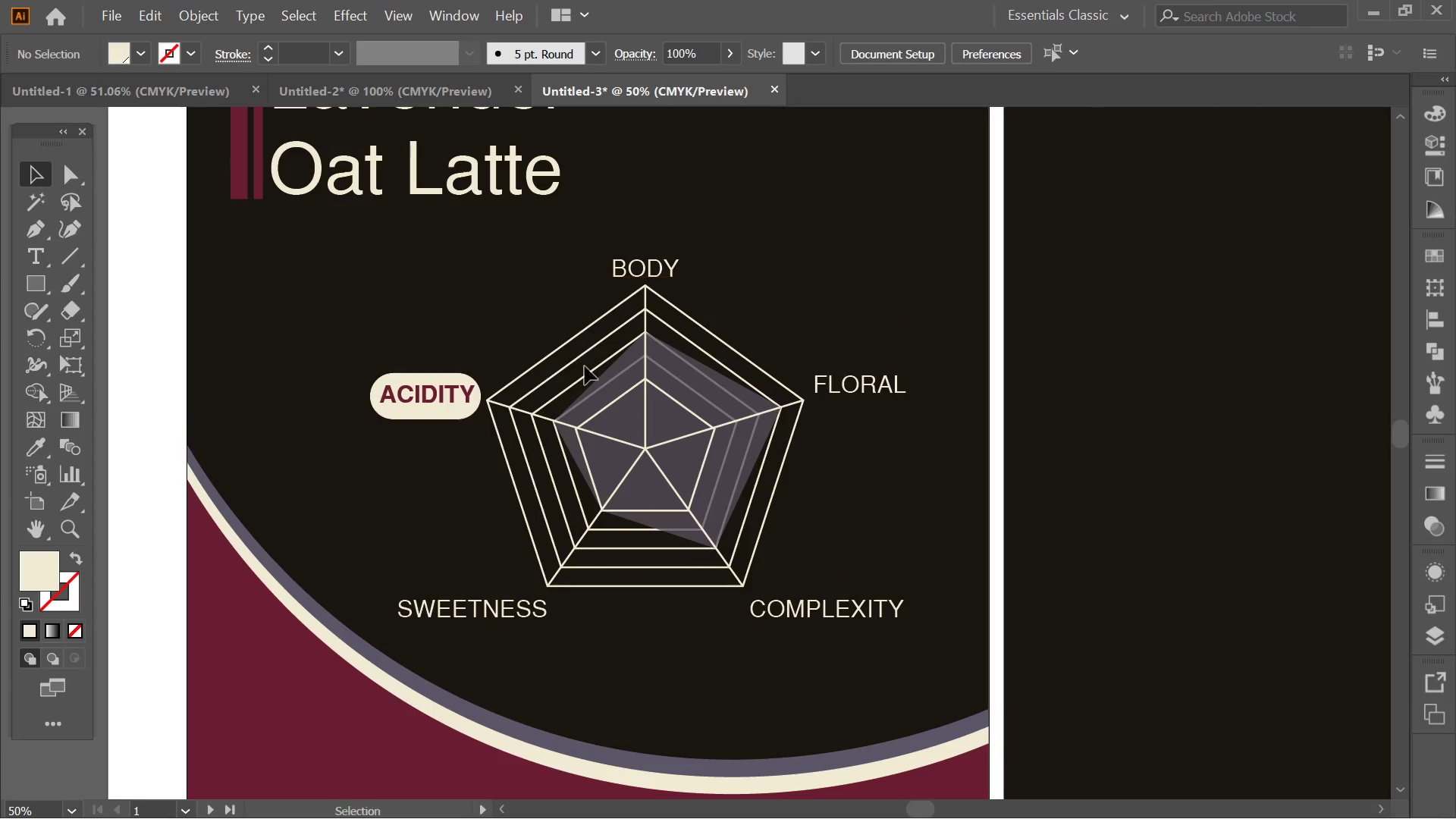 
scroll: coordinate [592, 269], scroll_direction: down, amount: 2.0
 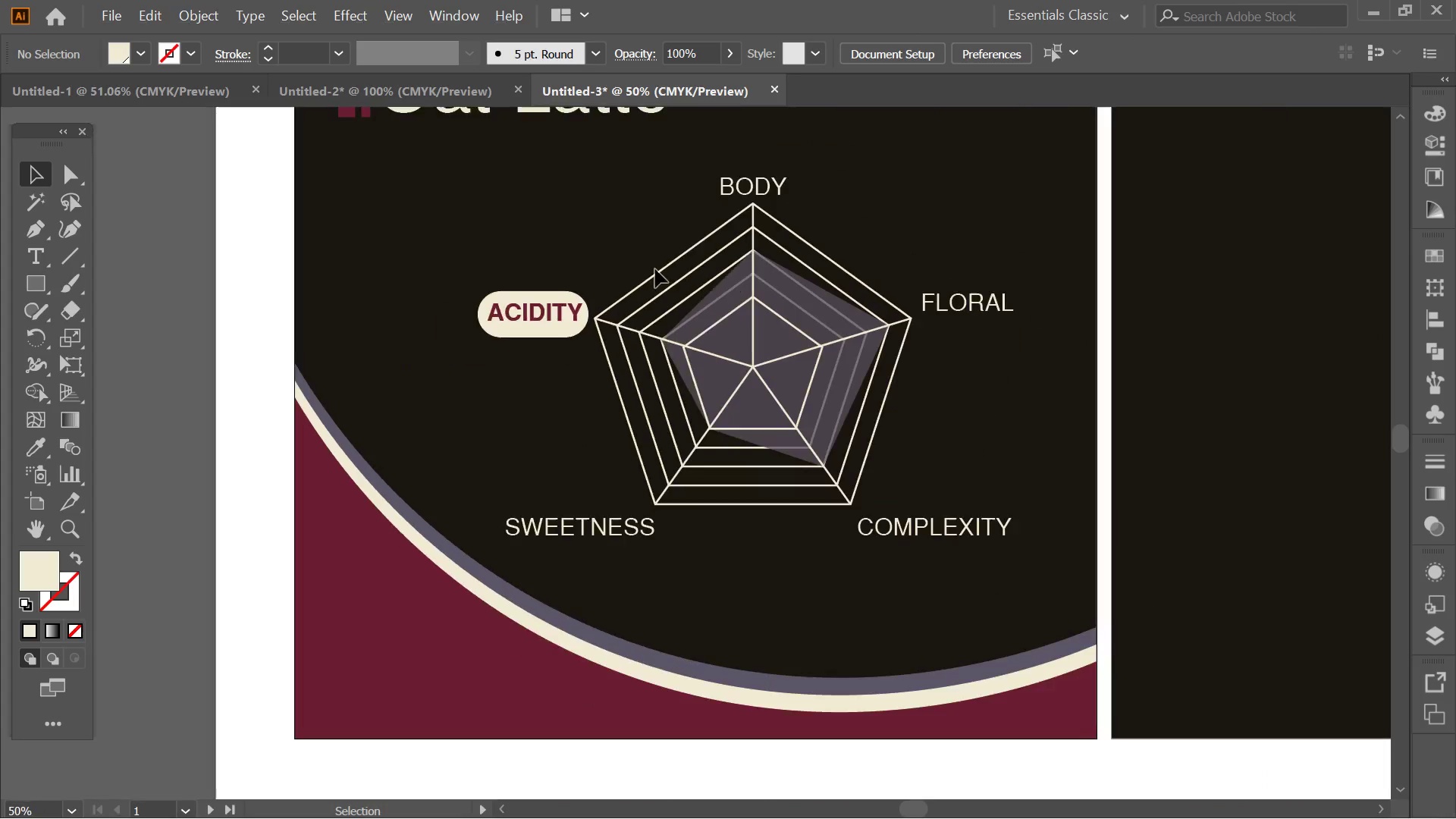 
hold_key(key=AltLeft, duration=0.47)
scroll: coordinate [485, 375], scroll_direction: up, amount: 1.0
 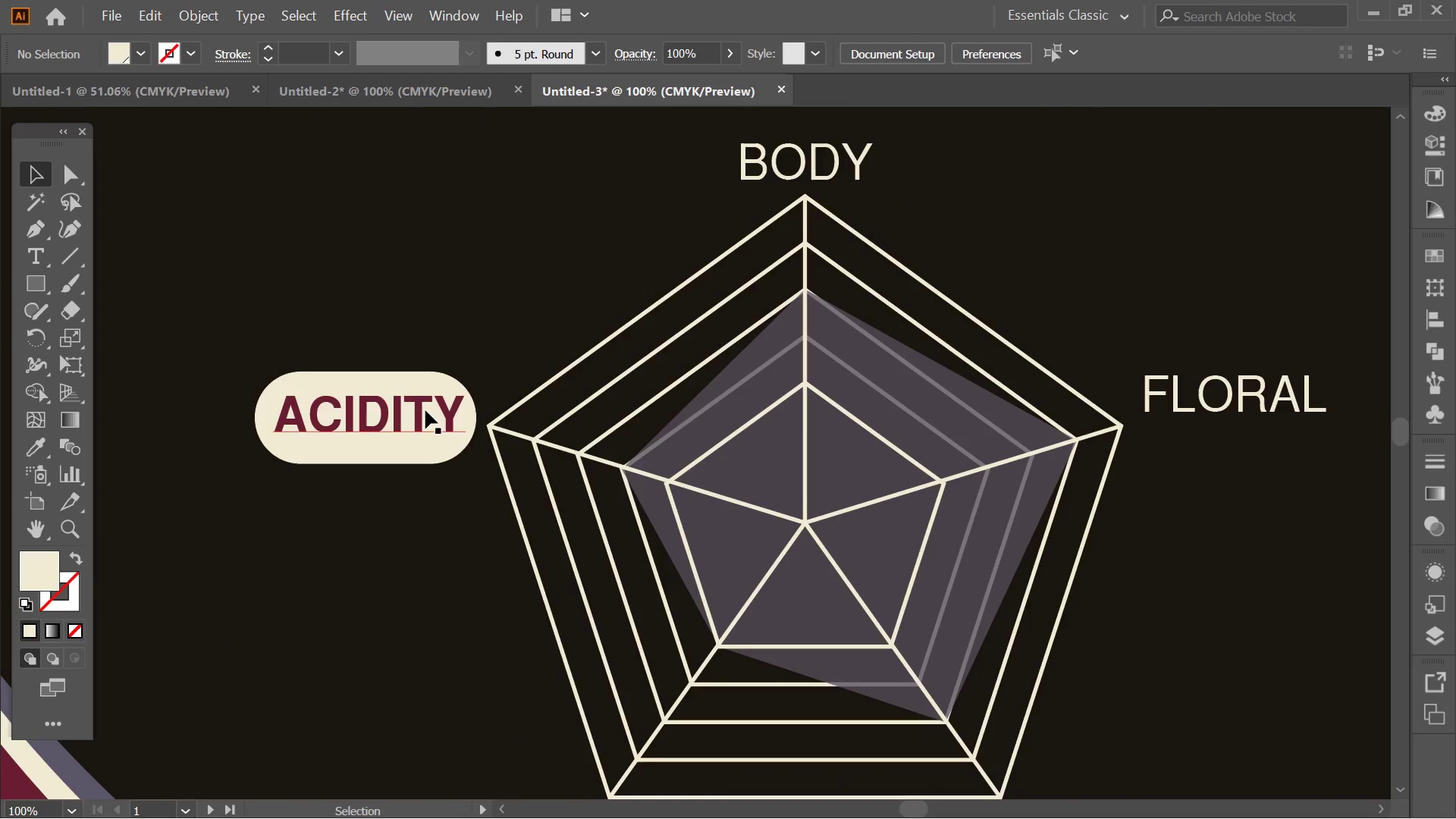 
left_click_drag(start_coordinate=[425, 410], to_coordinate=[419, 412])
 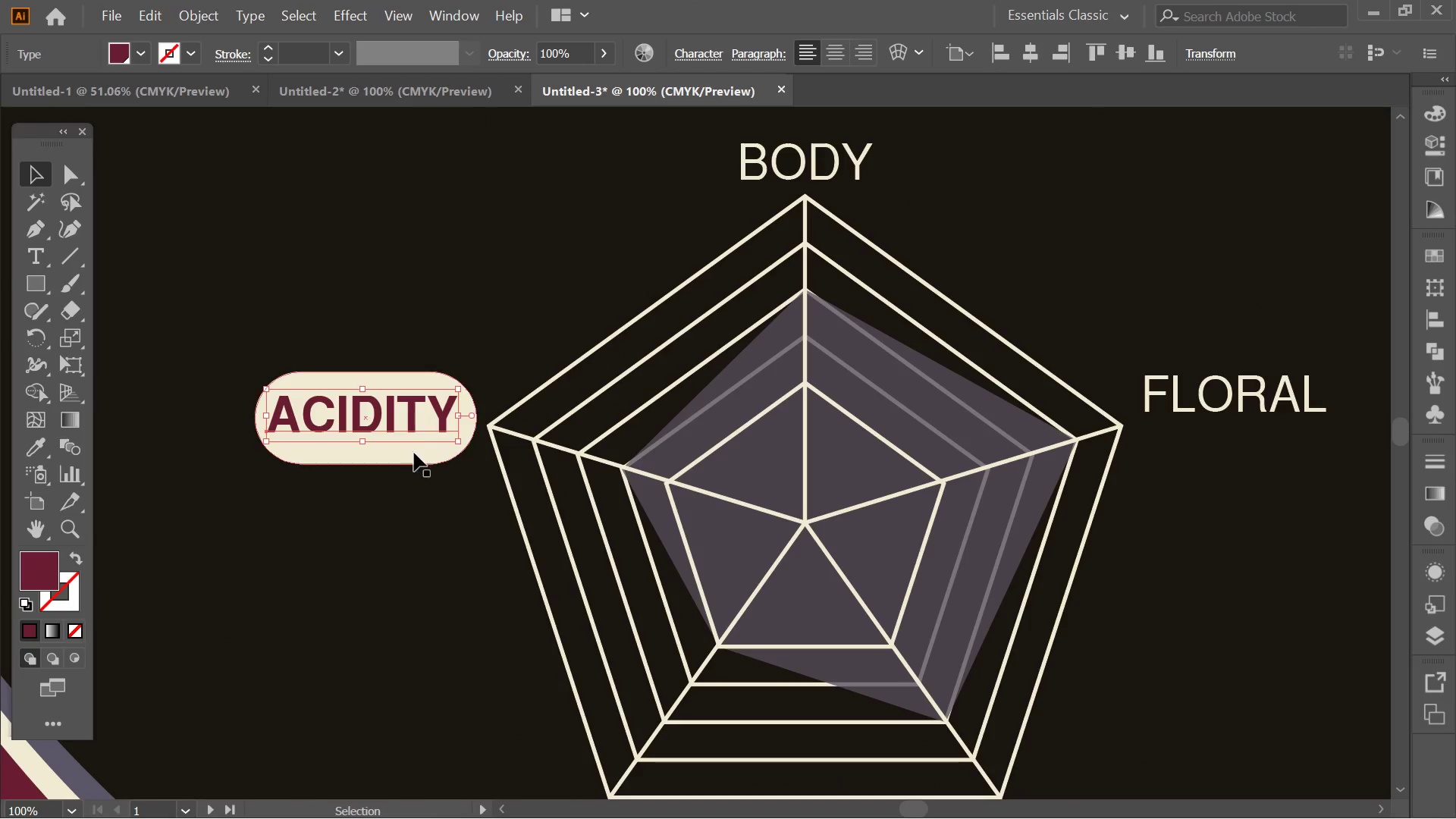 
left_click([453, 302])
 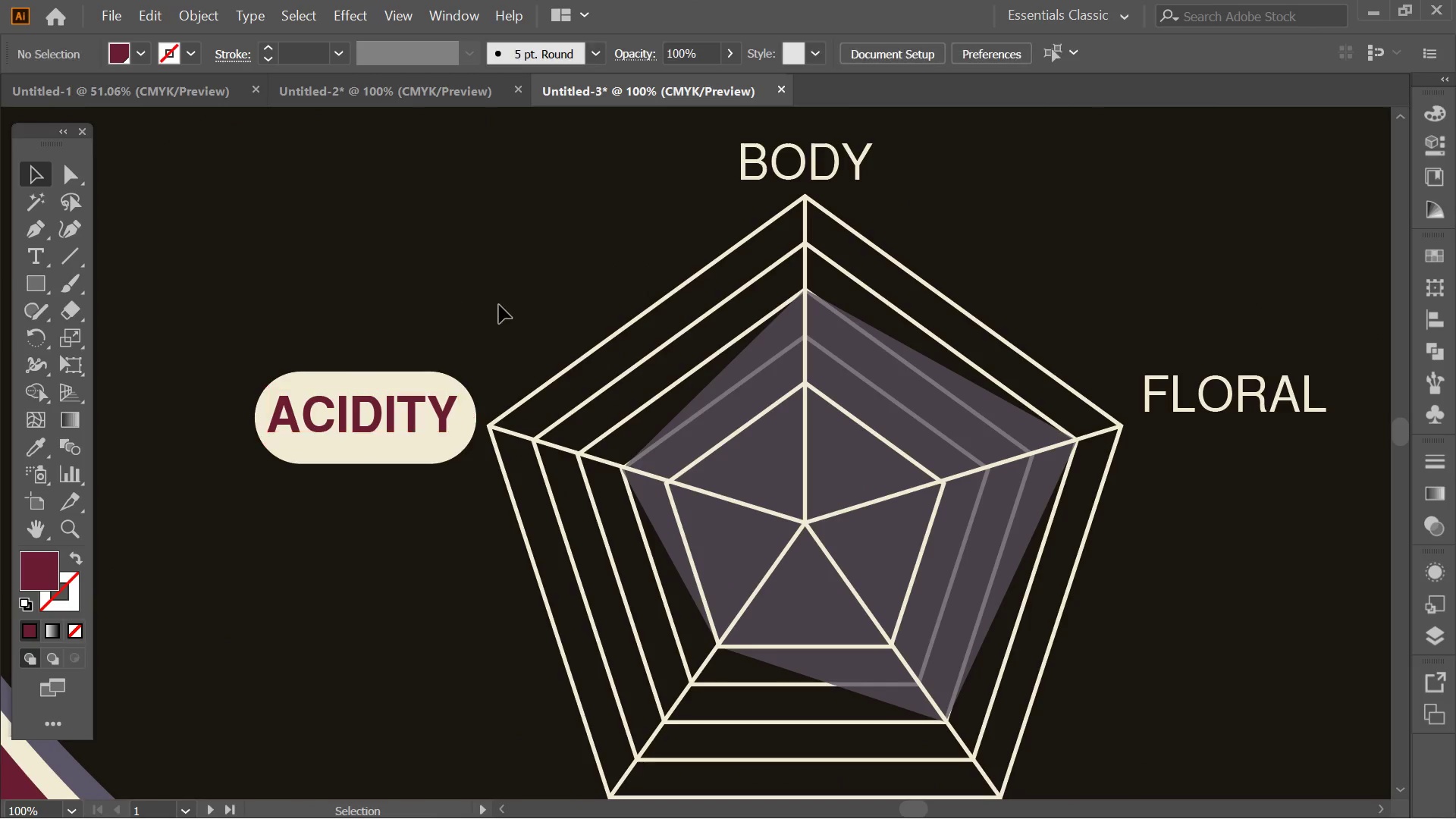 
hold_key(key=AltLeft, duration=0.38)
 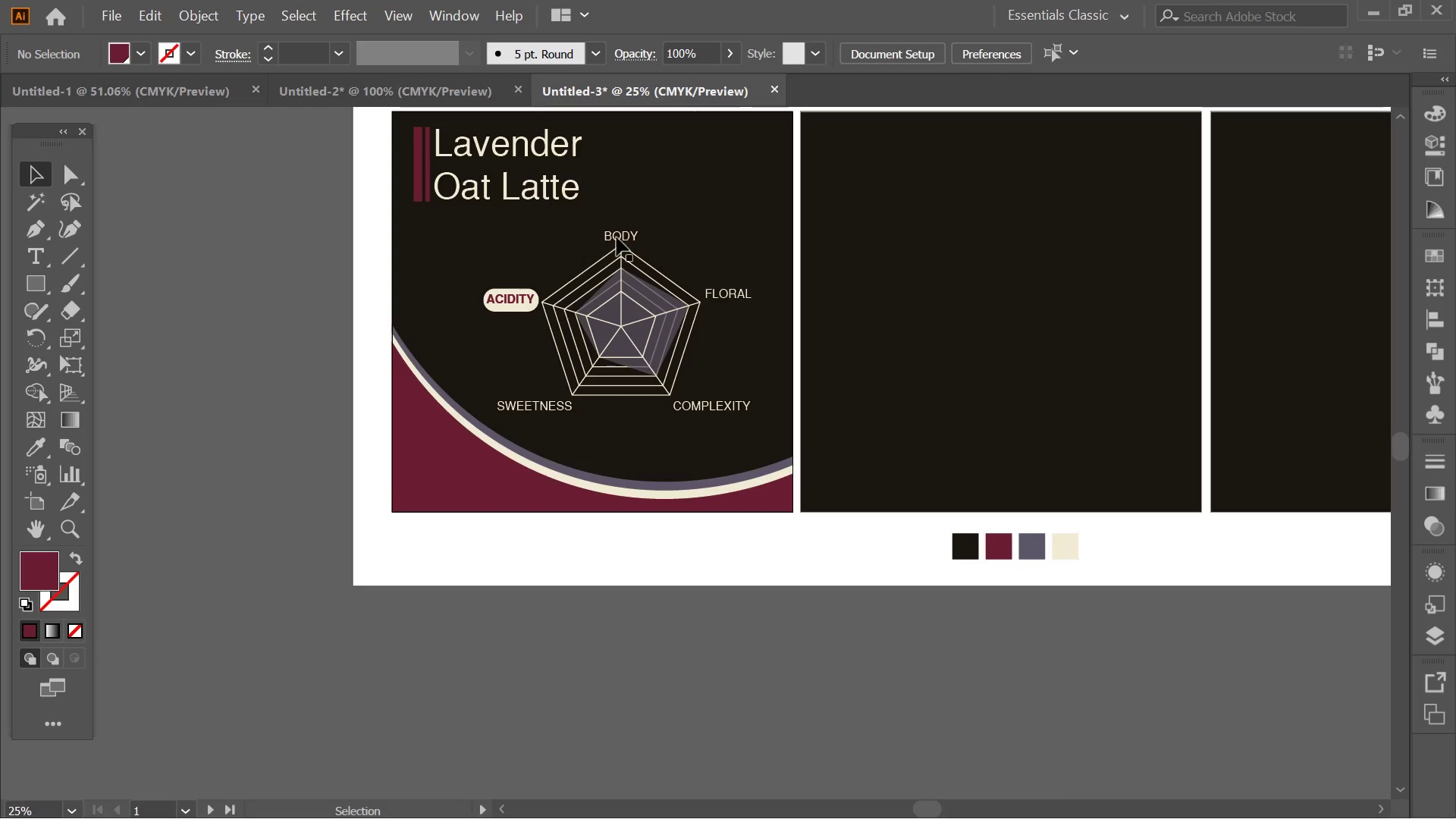 
key(Alt+AltLeft)
 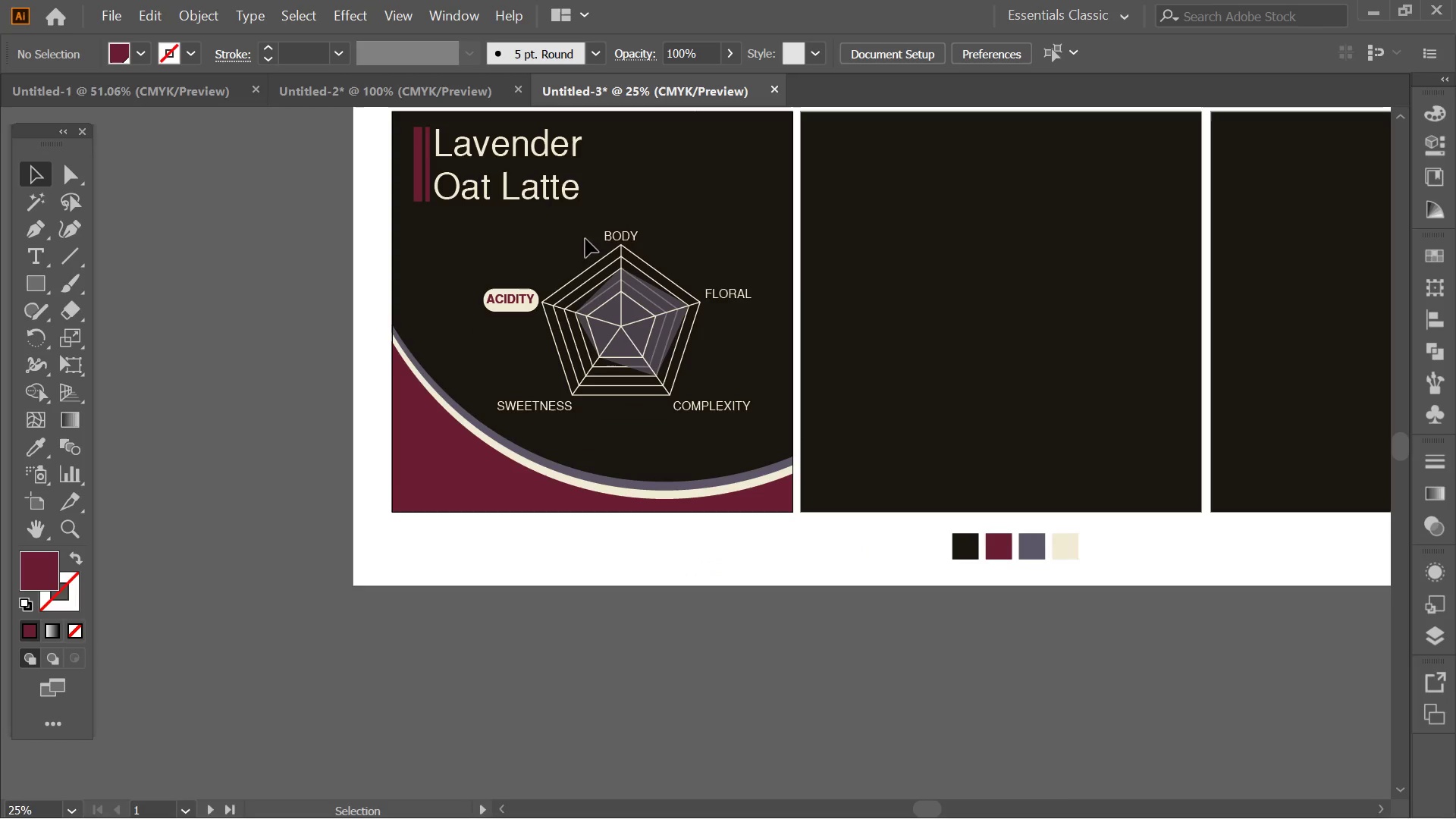 
hold_key(key=Space, duration=0.88)
 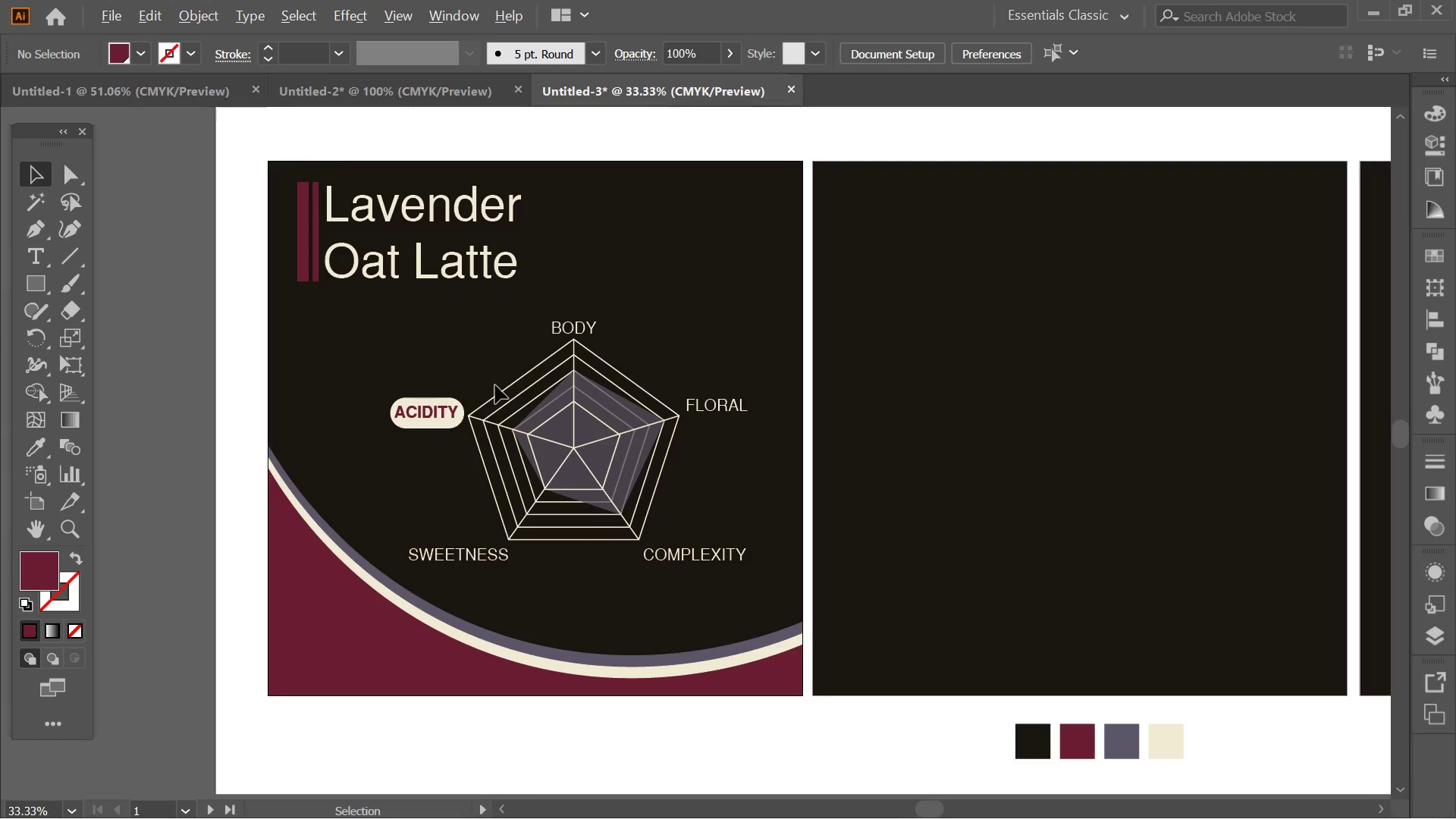 
left_click_drag(start_coordinate=[701, 305], to_coordinate=[639, 405])
 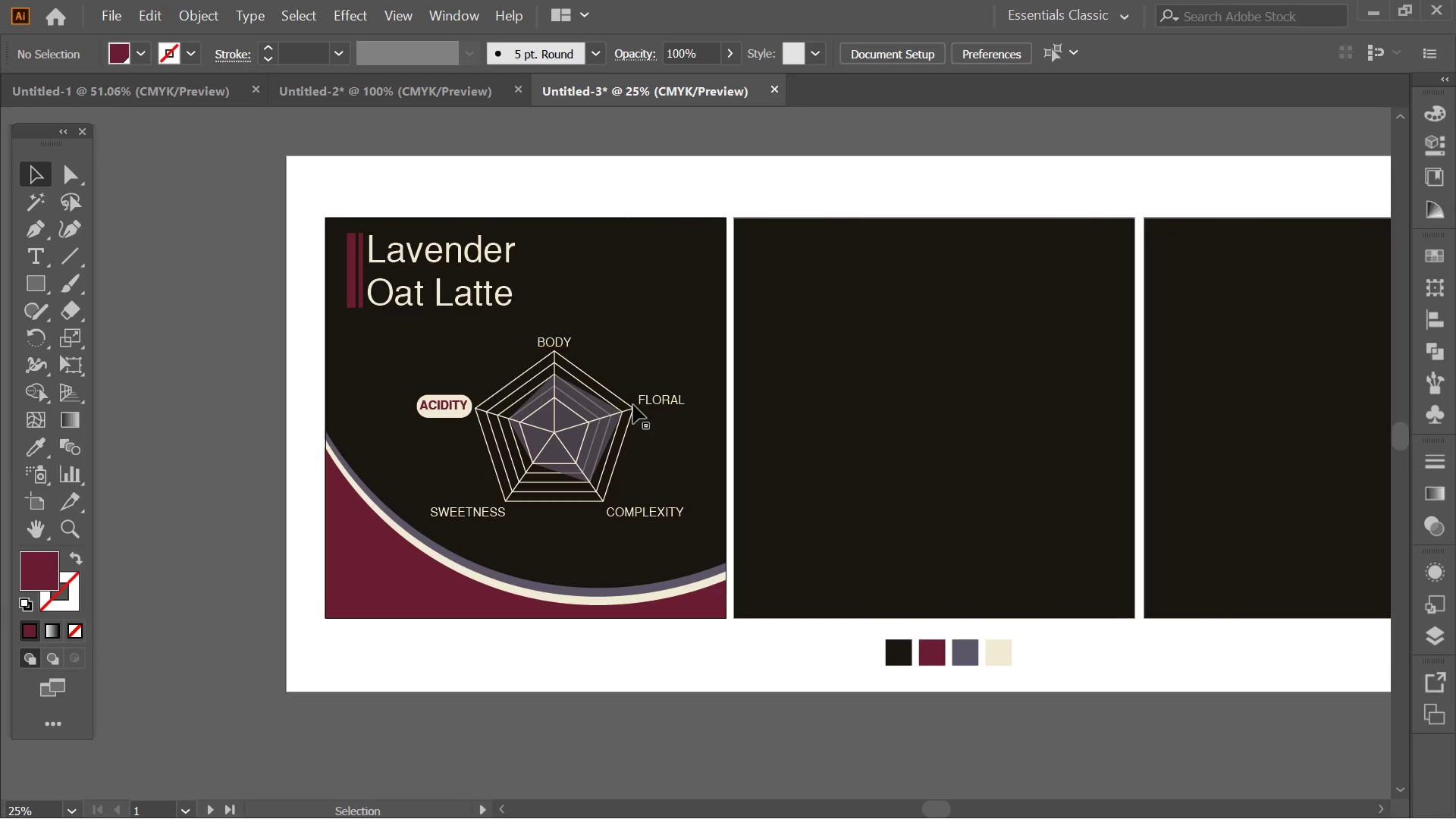 
scroll: coordinate [585, 239], scroll_direction: down, amount: 3.0
 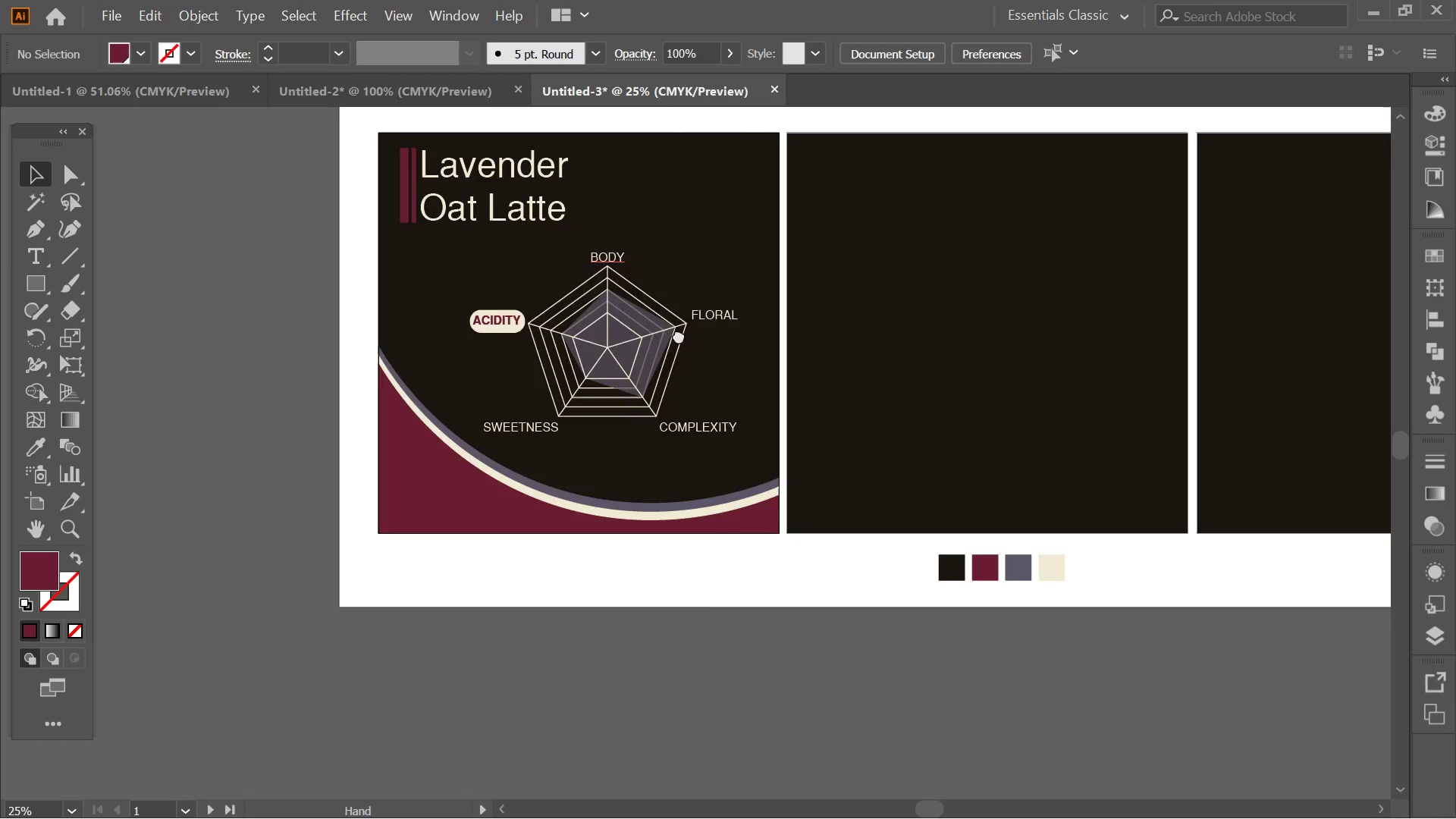 
hold_key(key=Space, duration=4.05)
 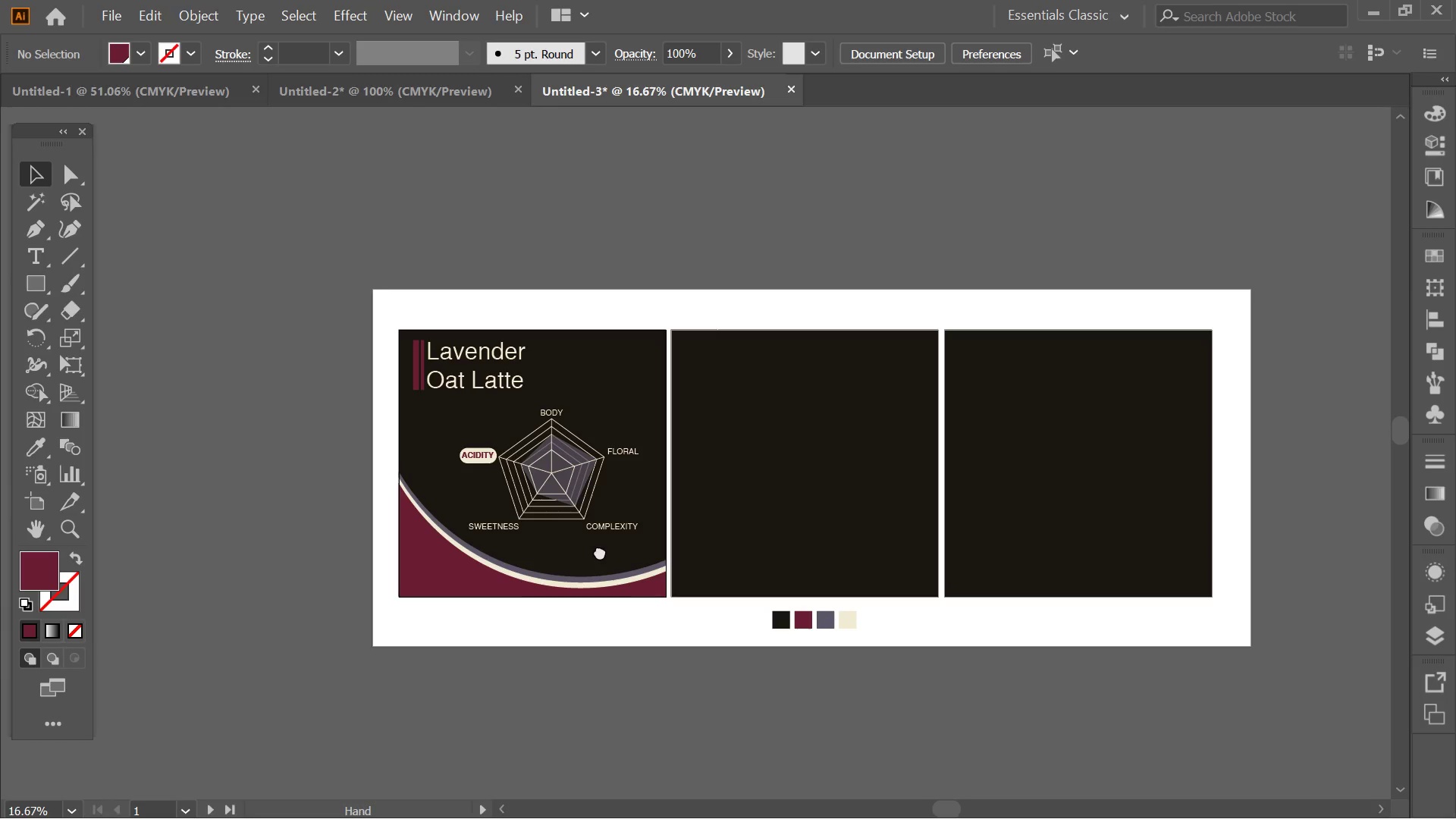 
hold_key(key=AltLeft, duration=0.67)
 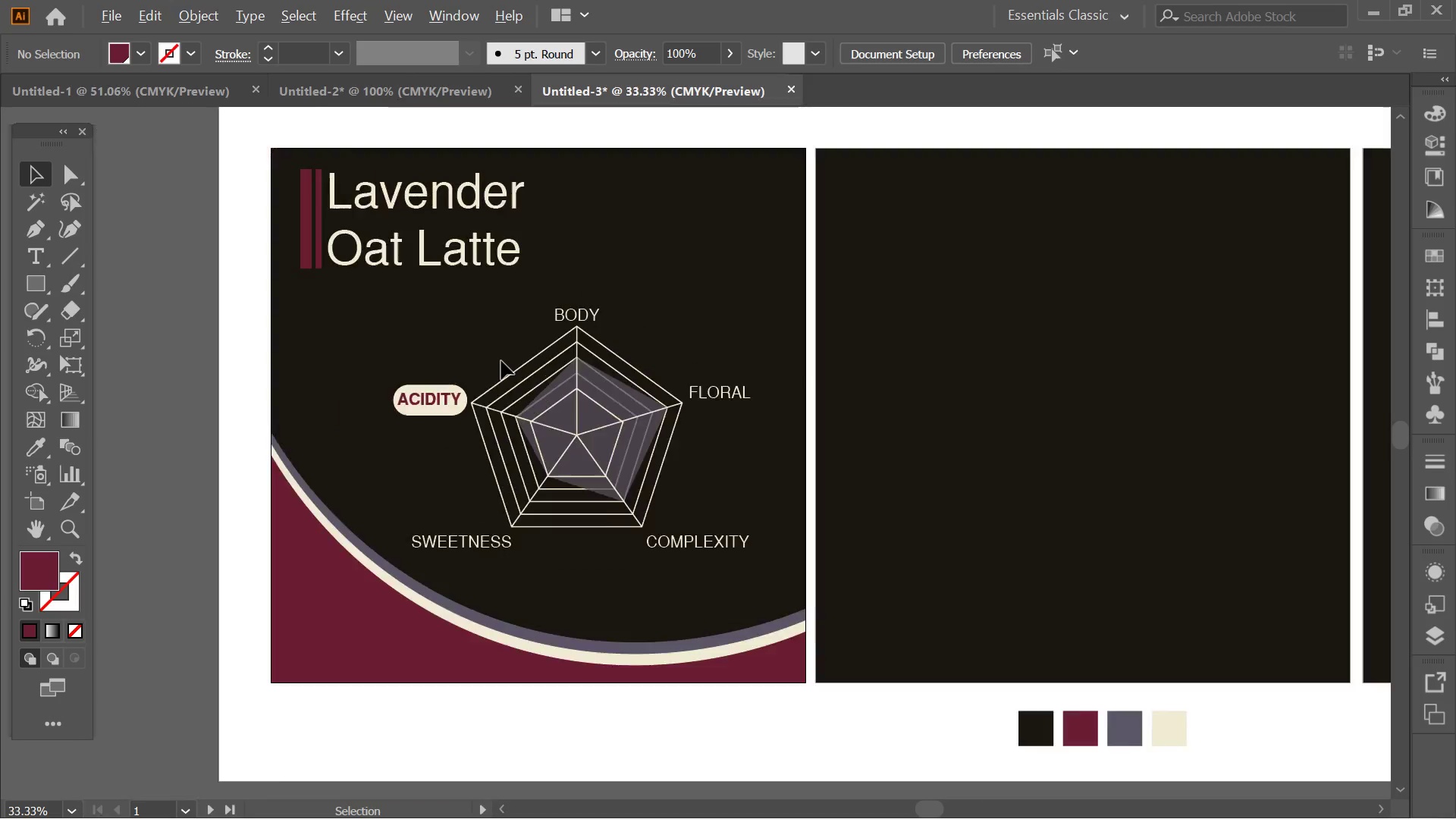 
hold_key(key=AltLeft, duration=0.52)
 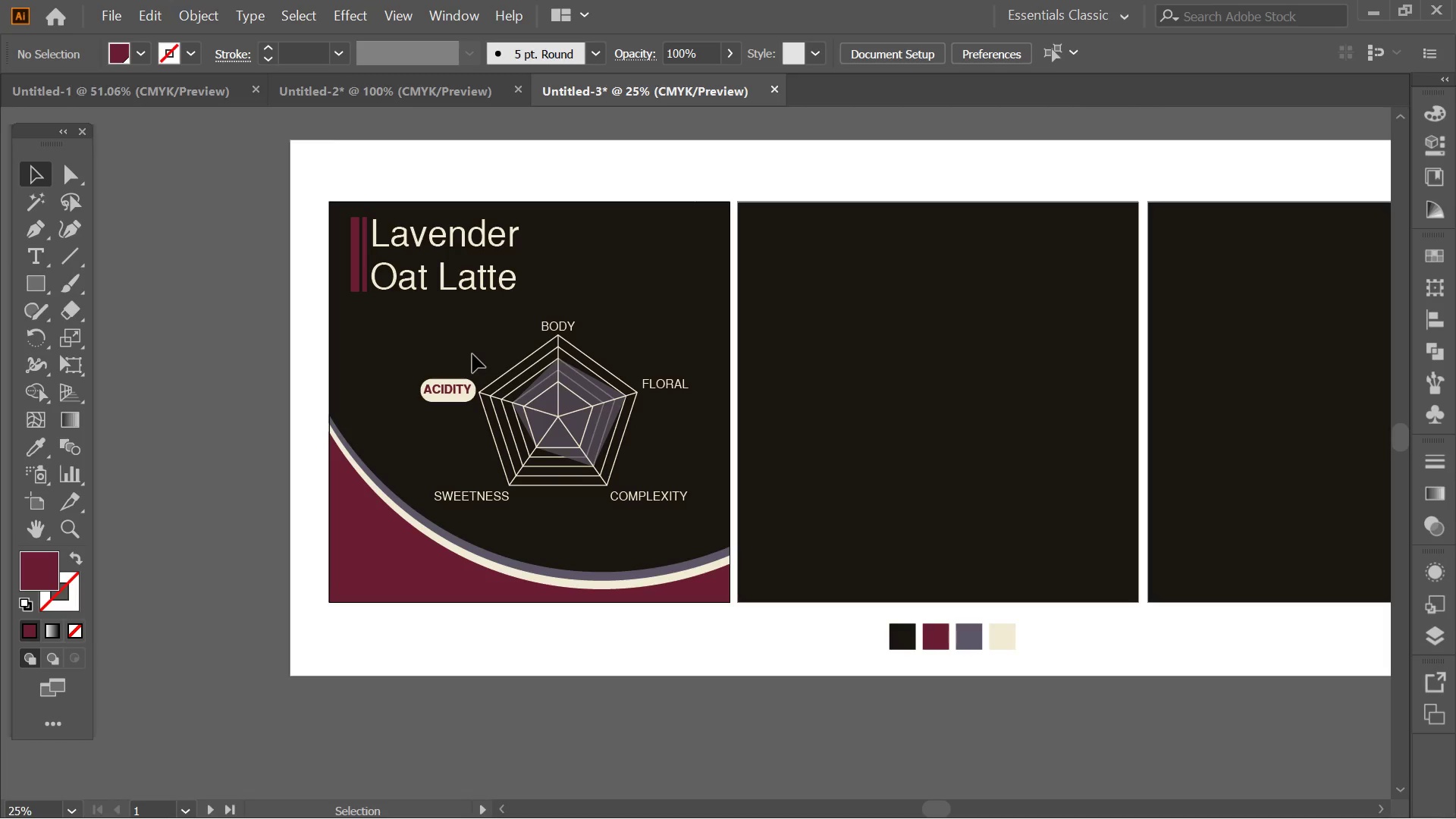 
hold_key(key=AltLeft, duration=1.14)
 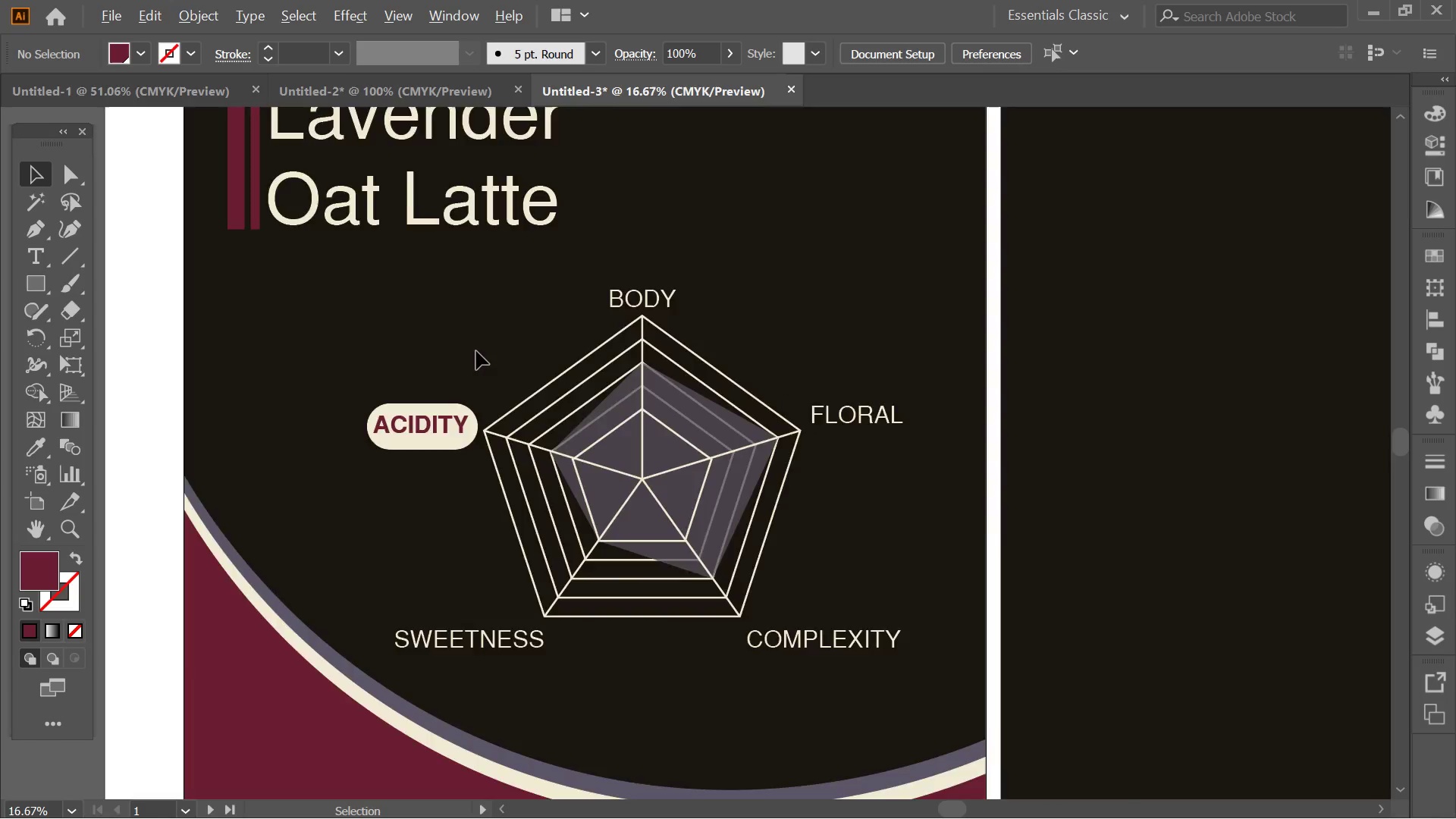 
scroll: coordinate [501, 361], scroll_direction: none, amount: 0.0
 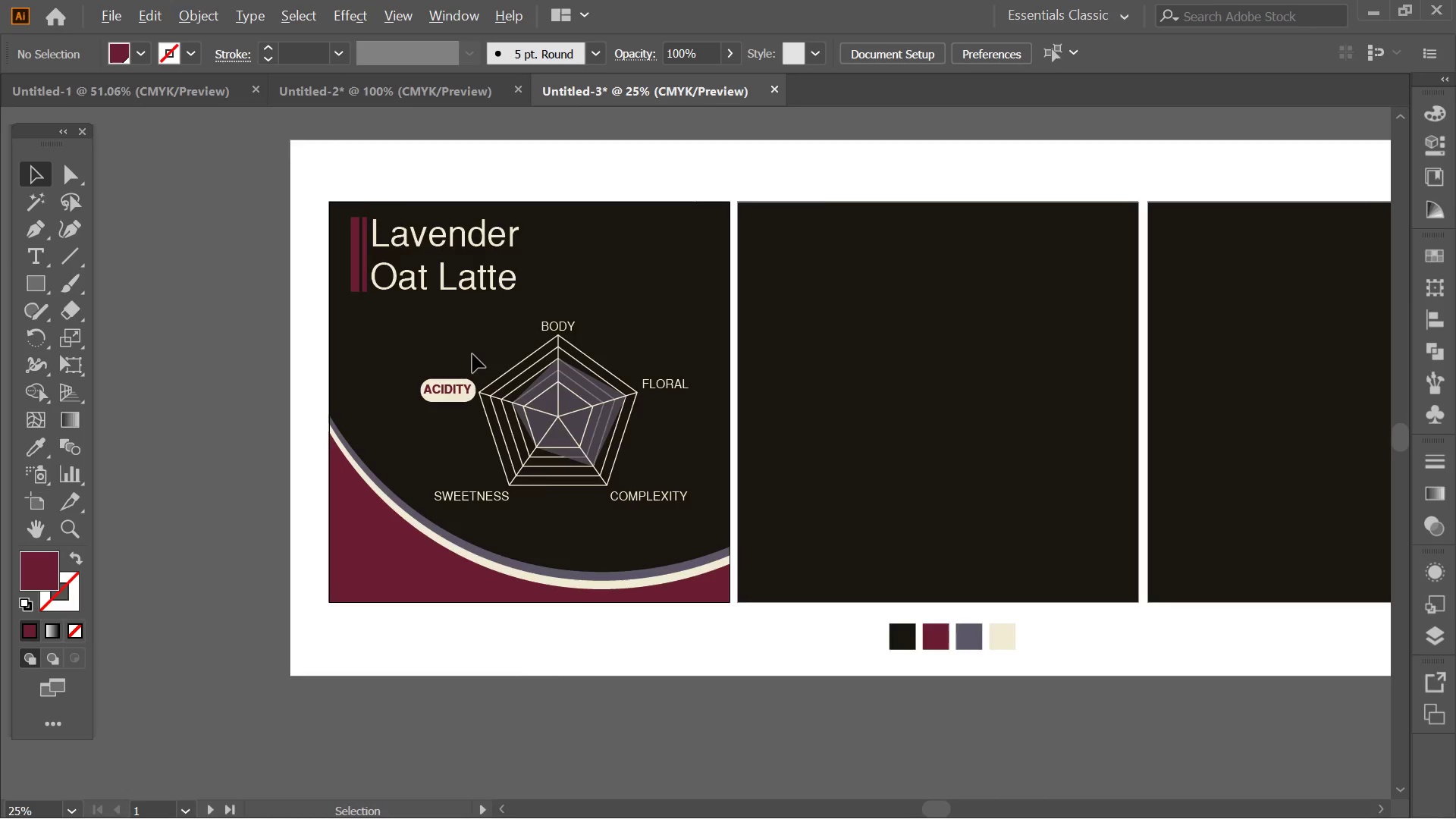 
scroll: coordinate [472, 354], scroll_direction: up, amount: 1.0
 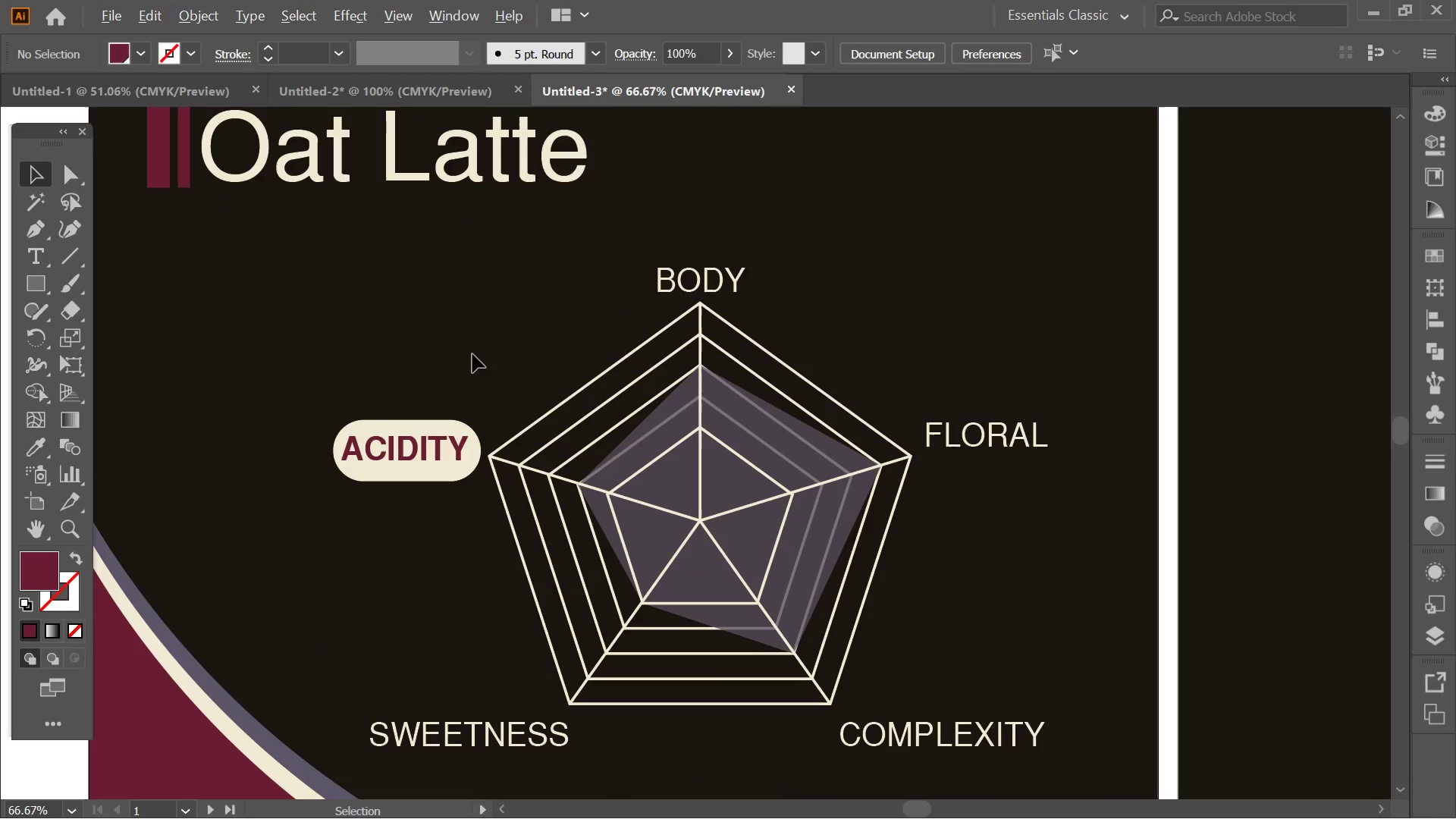 
hold_key(key=AltLeft, duration=0.31)
scroll: coordinate [472, 354], scroll_direction: down, amount: 3.0
 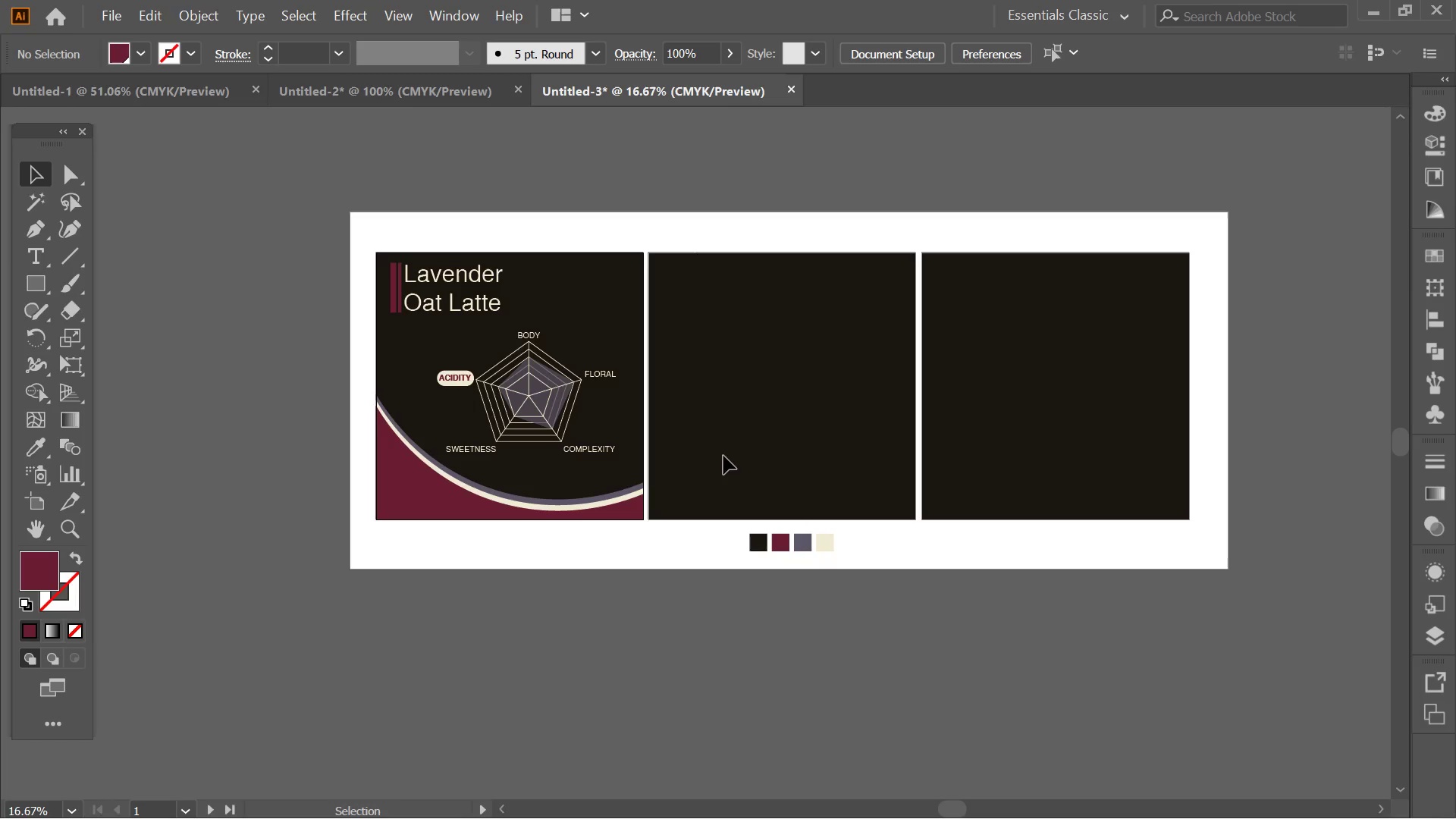 
hold_key(key=Space, duration=0.52)
 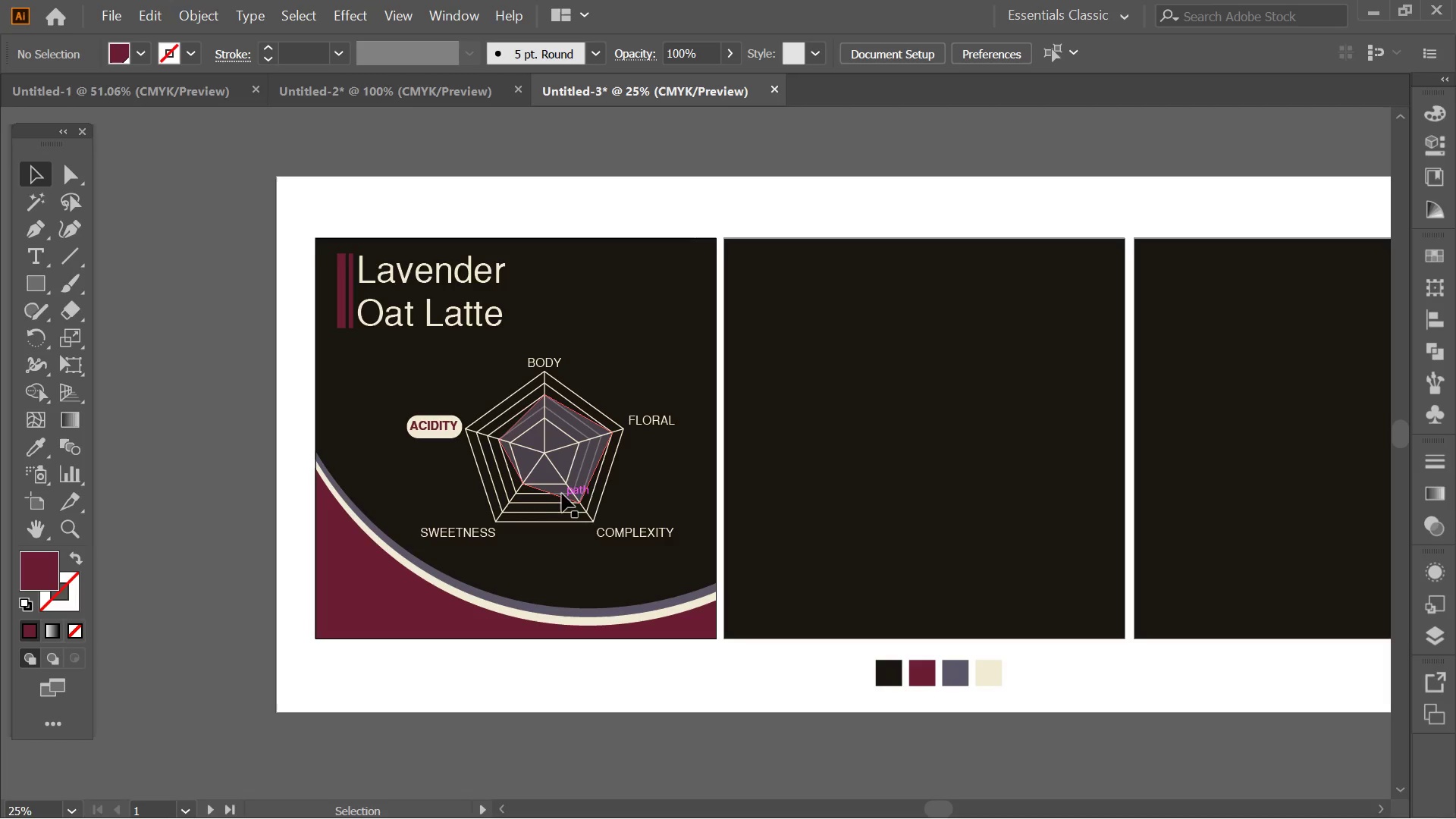 
left_click_drag(start_coordinate=[579, 477], to_coordinate=[600, 551])
 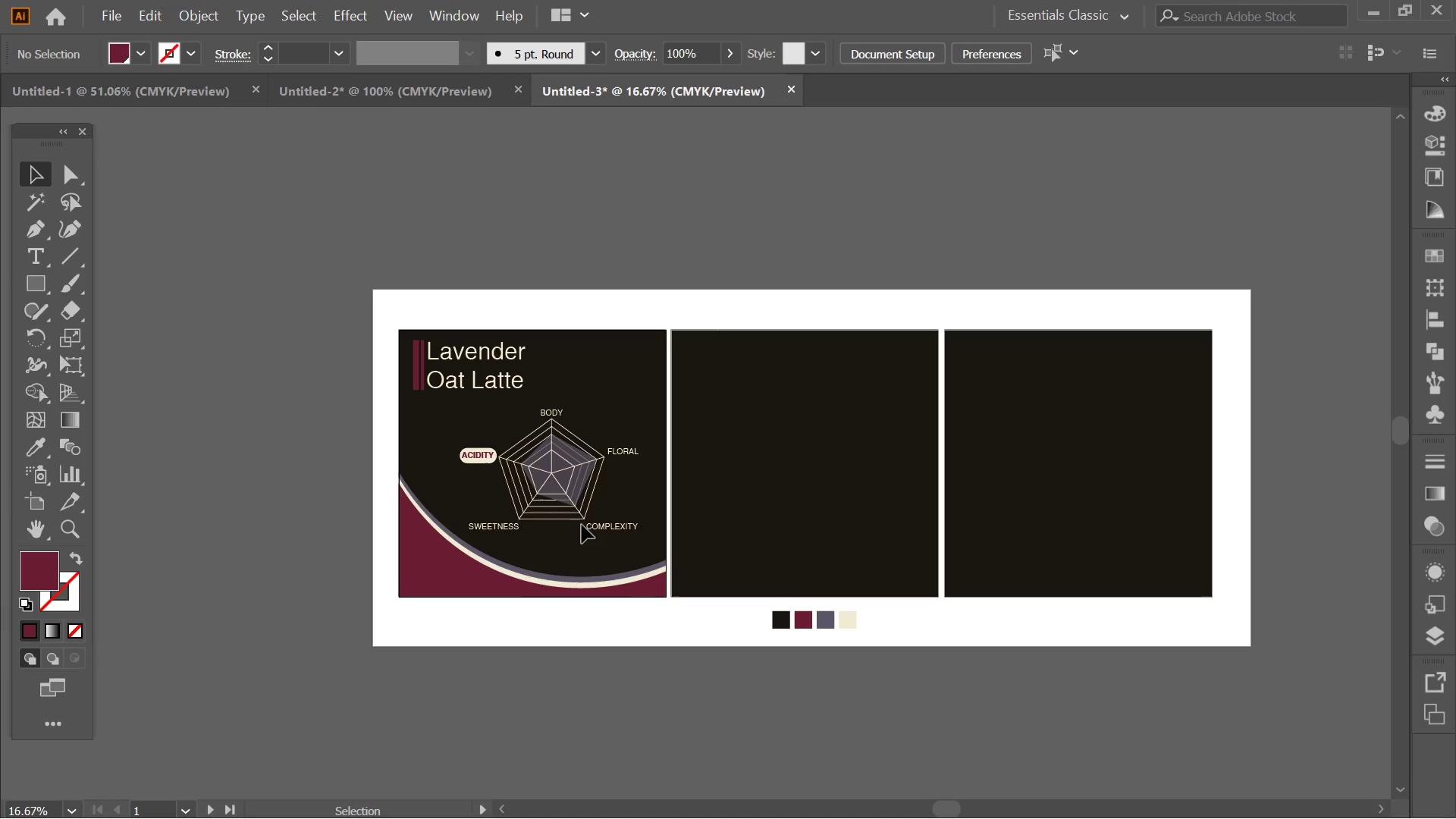 
hold_key(key=AltLeft, duration=0.36)
 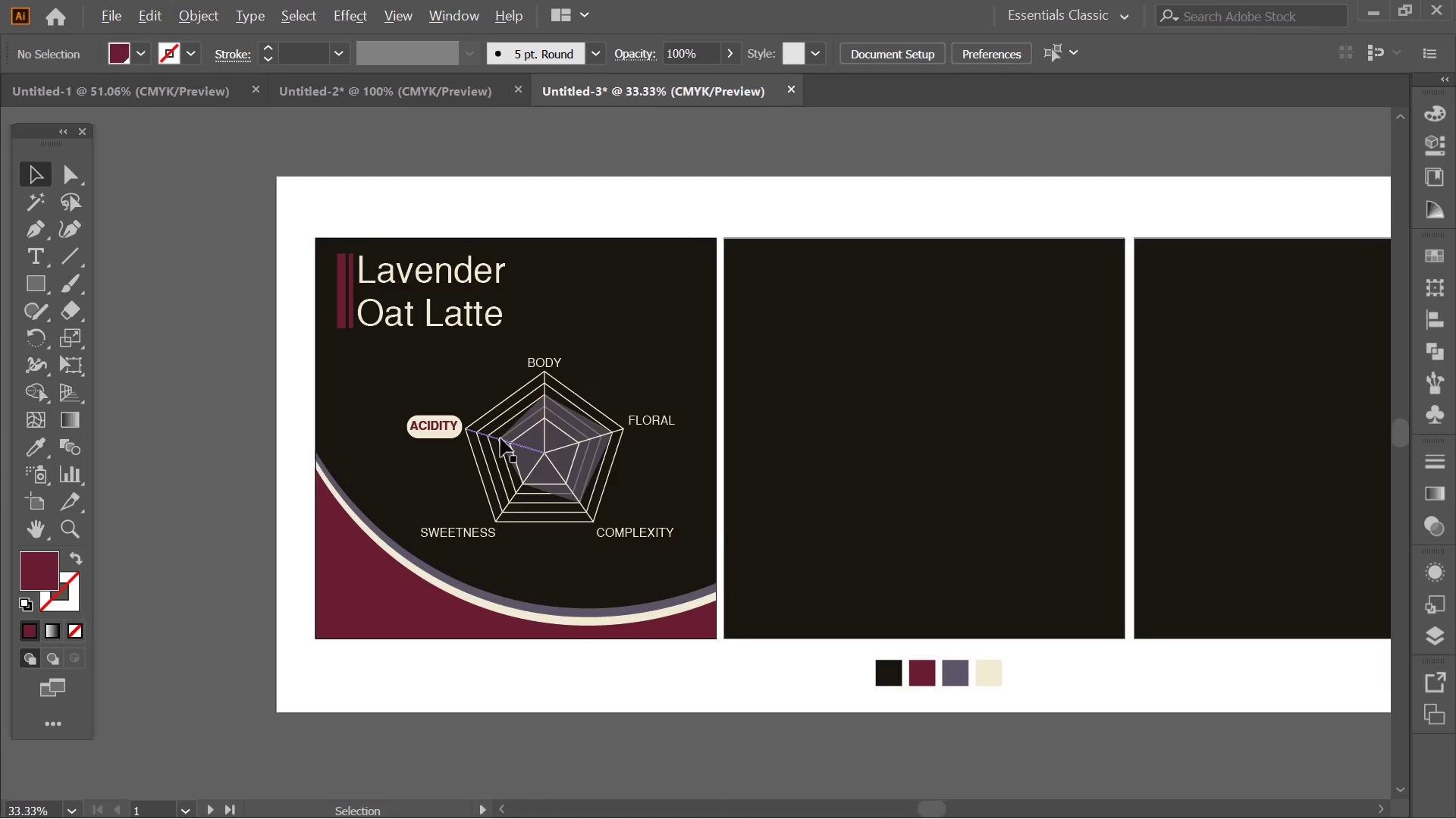 
hold_key(key=AltLeft, duration=0.39)
 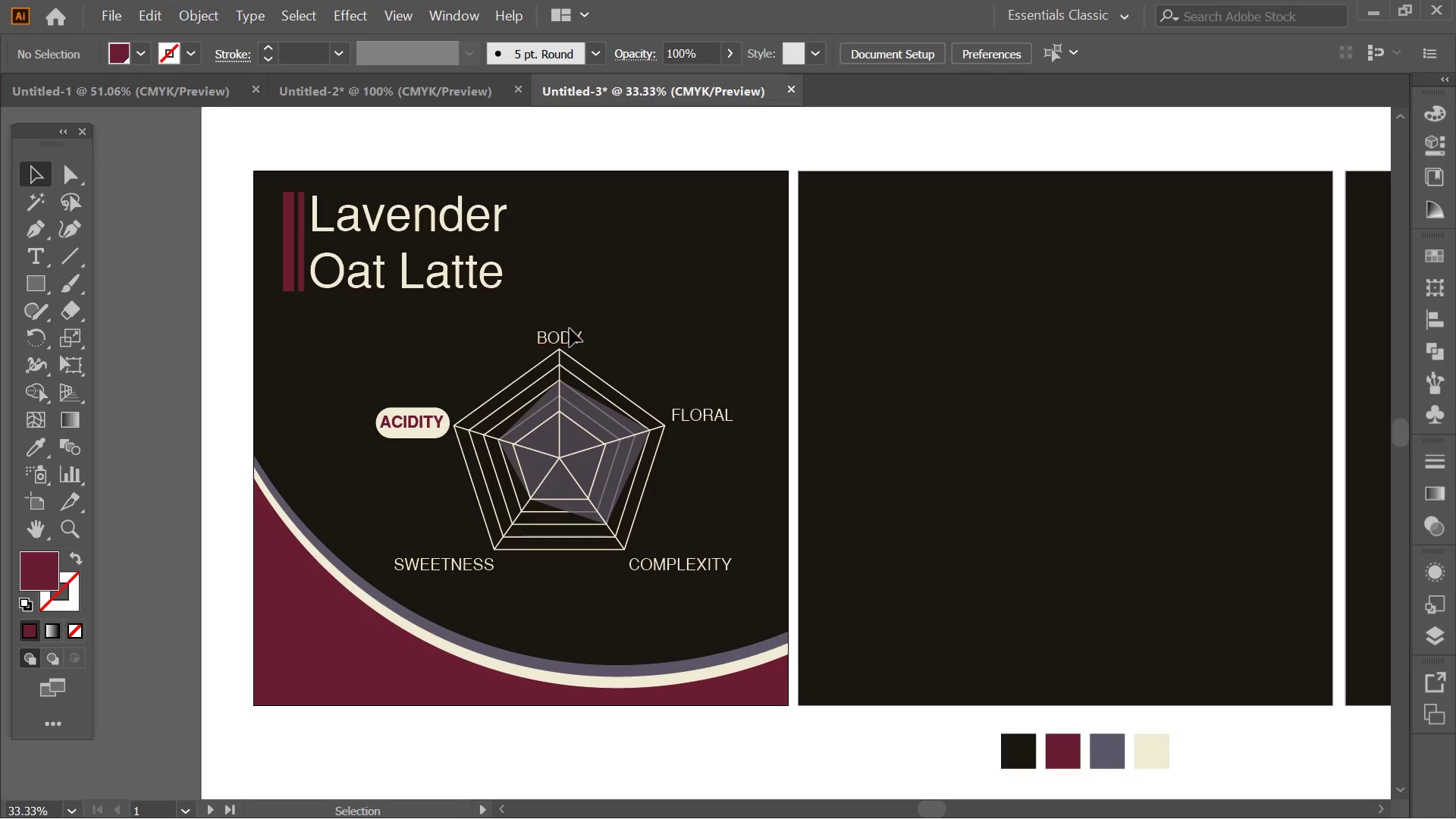 
scroll: coordinate [566, 513], scroll_direction: none, amount: 0.0
 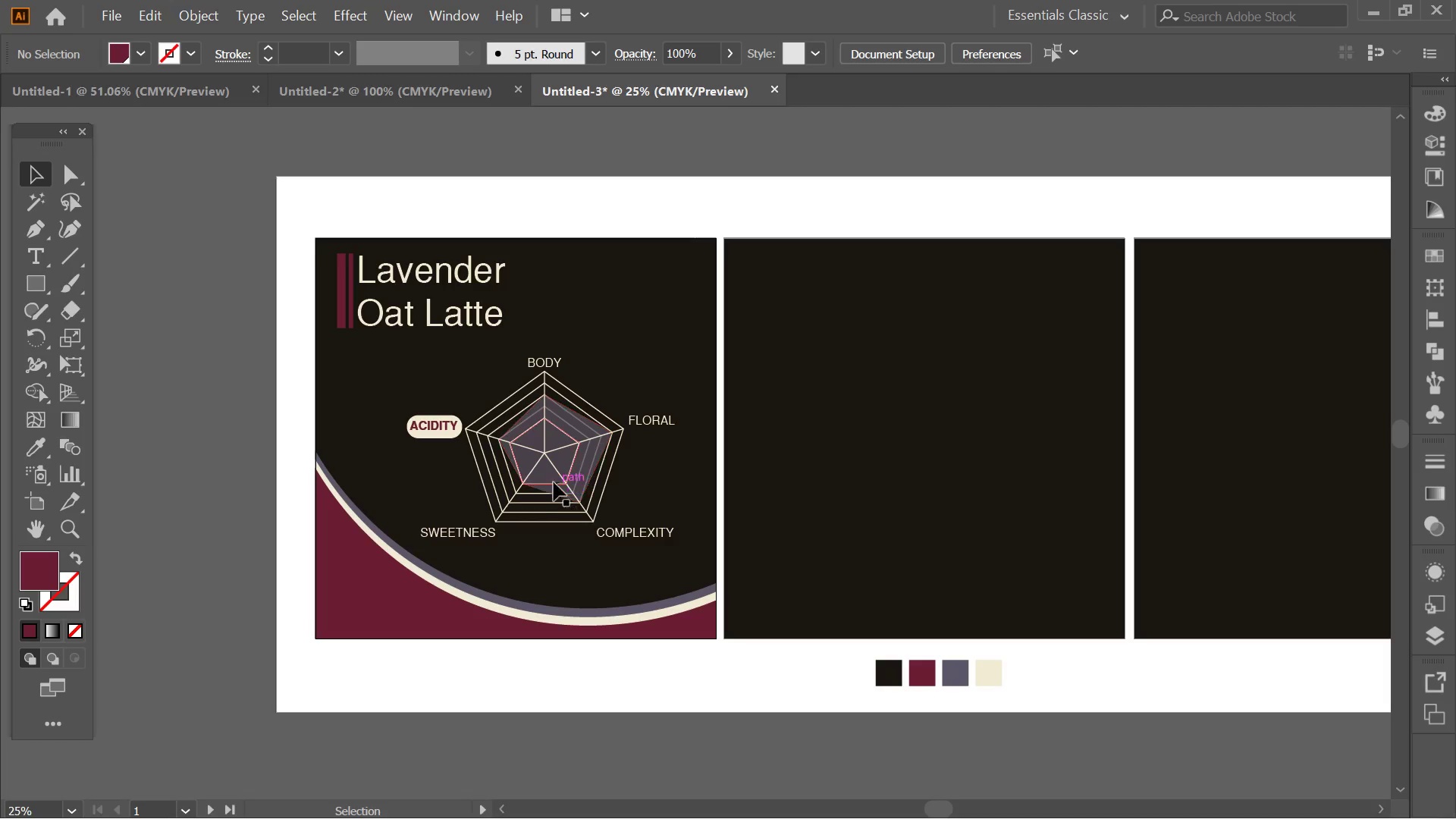 
scroll: coordinate [500, 438], scroll_direction: up, amount: 1.0
 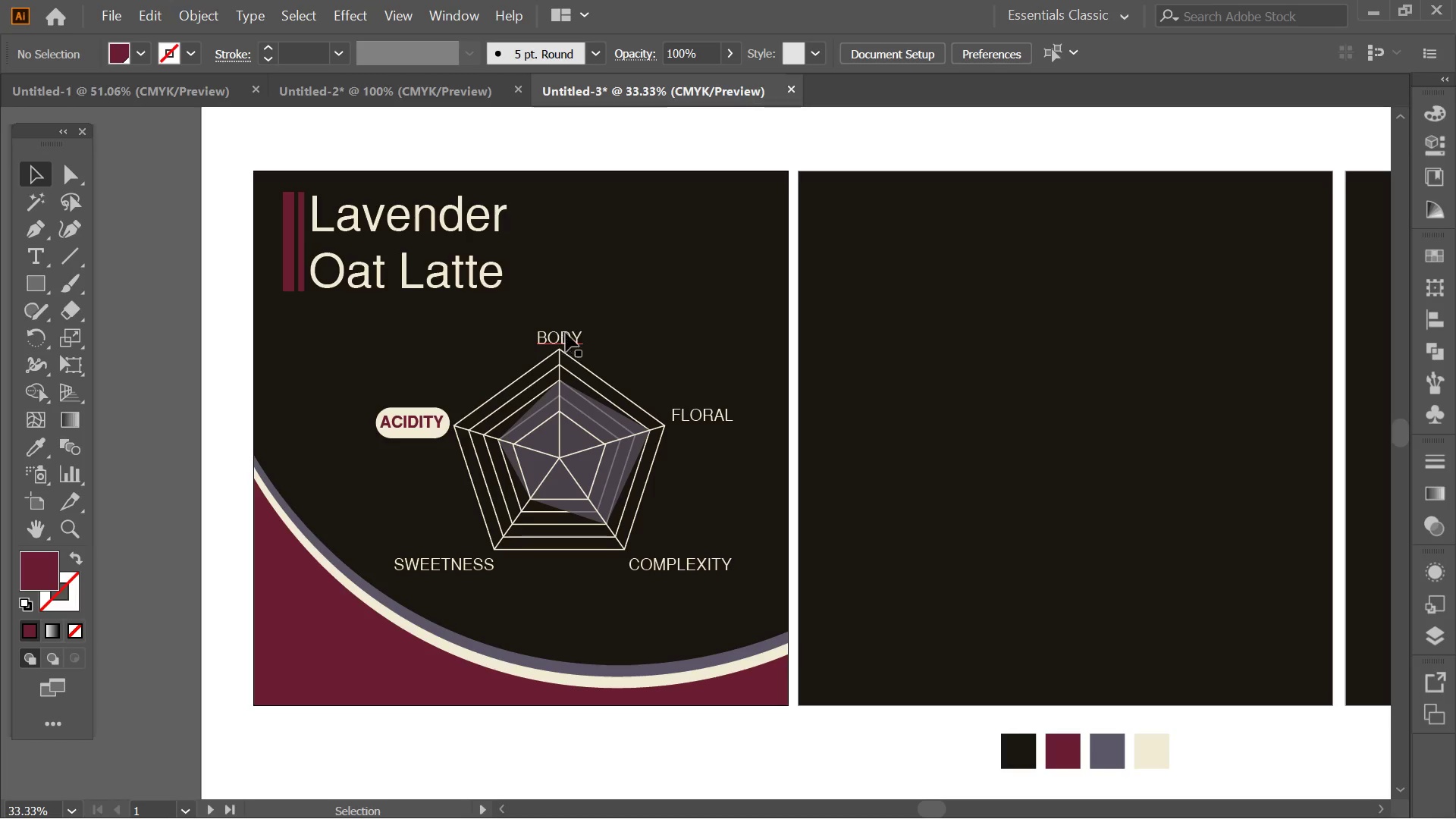 
left_click([570, 328])
 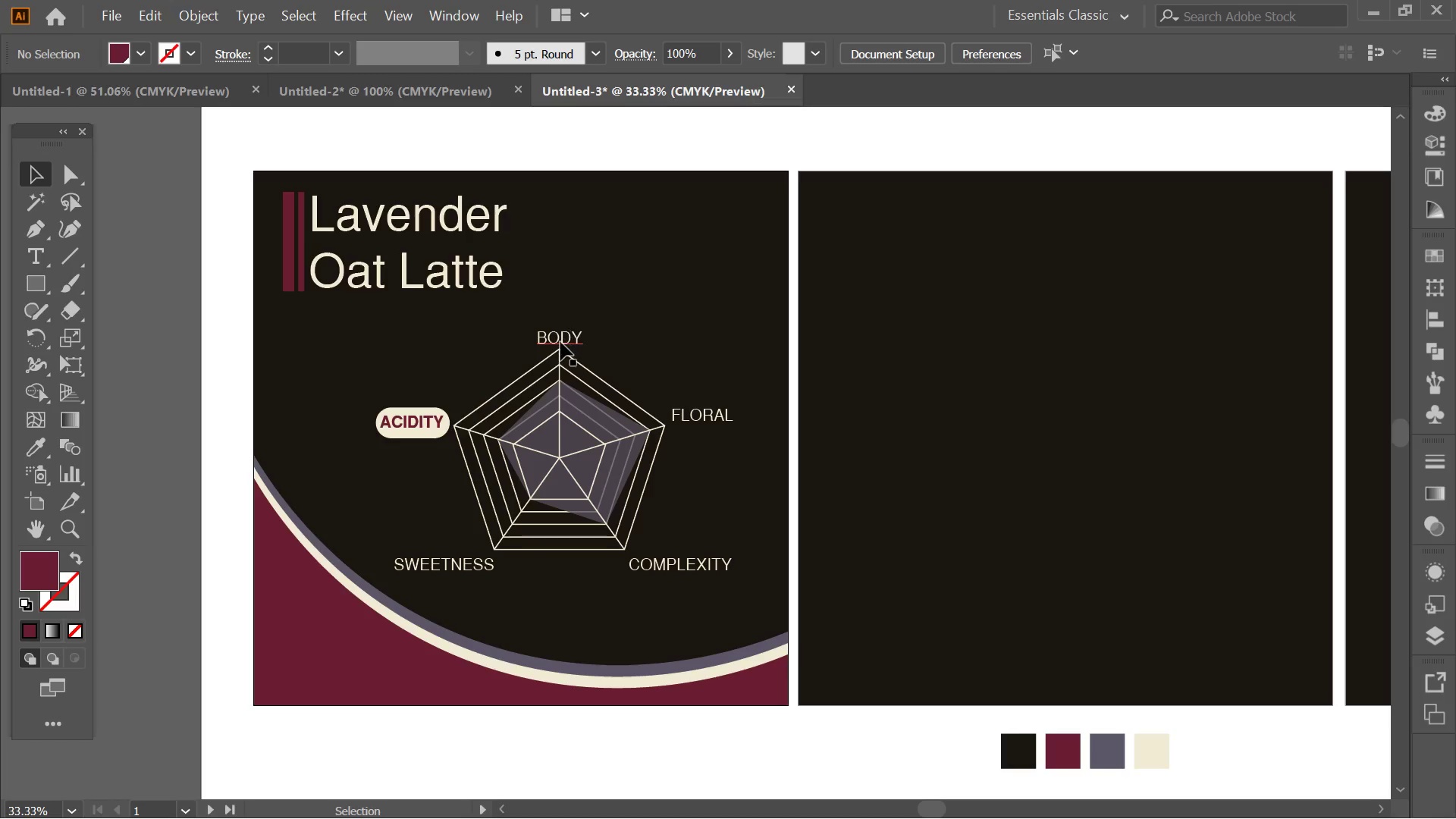 
left_click([560, 342])
 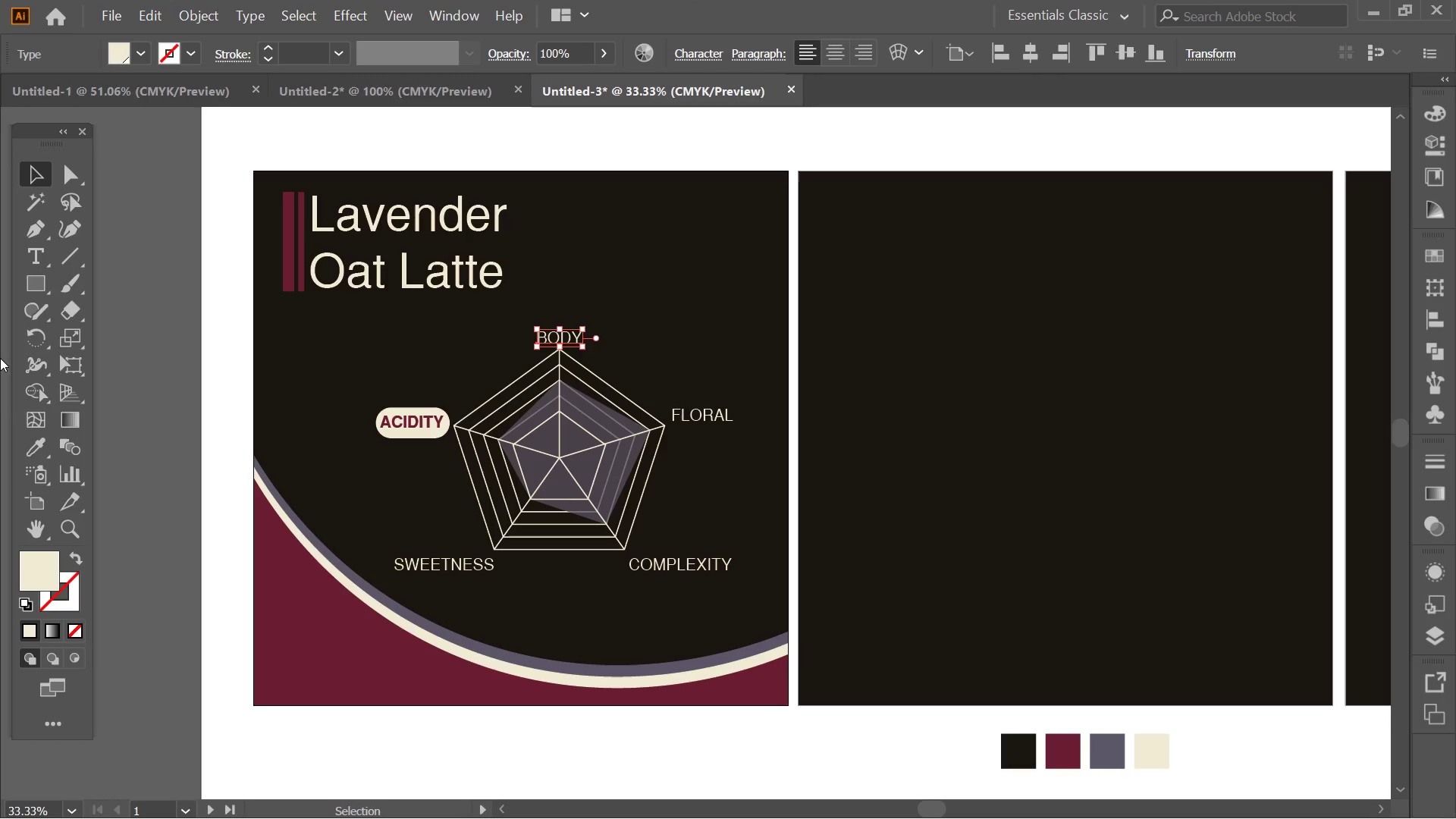 
left_click([30, 449])
 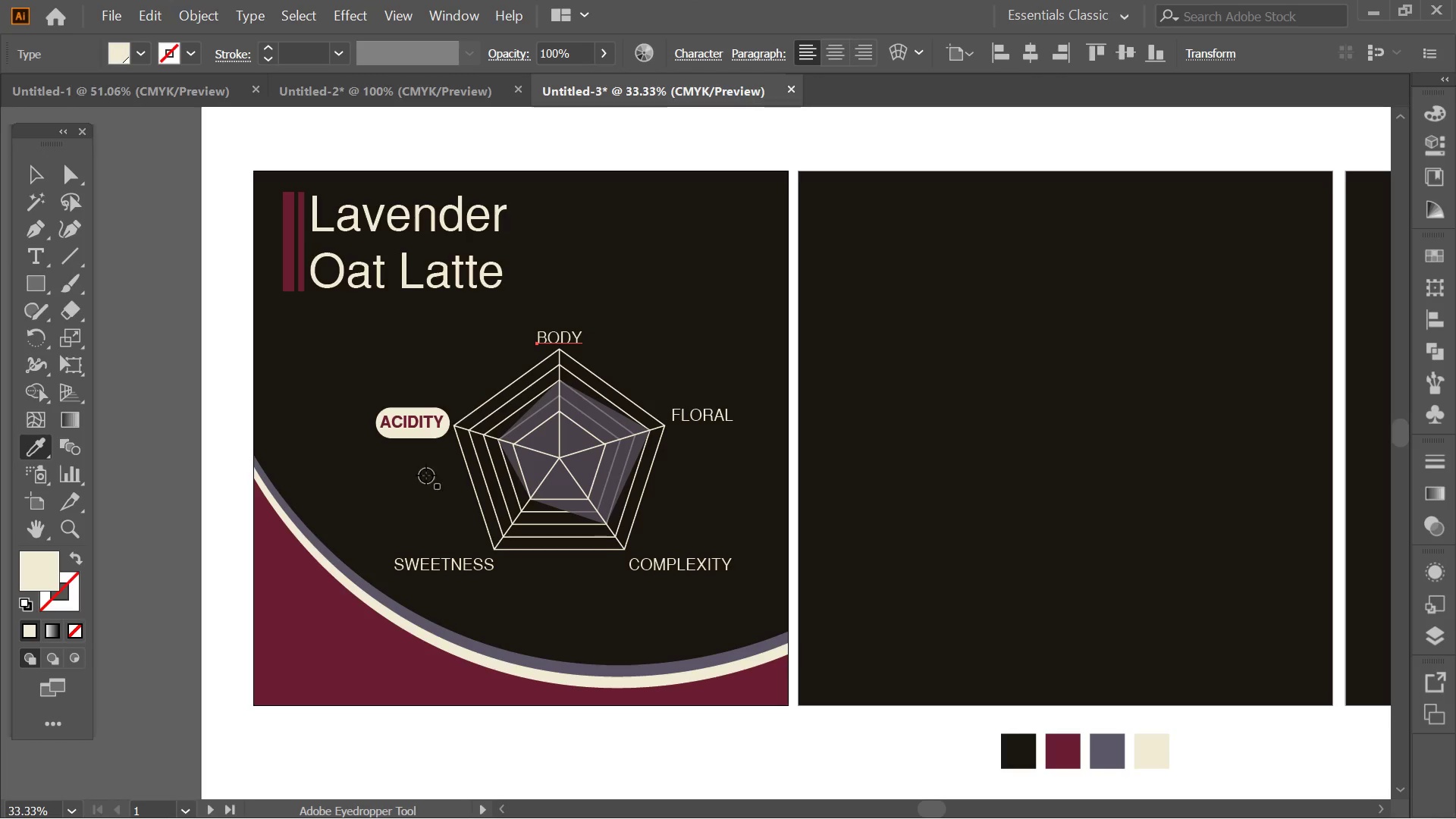 
key(Alt+AltLeft)
 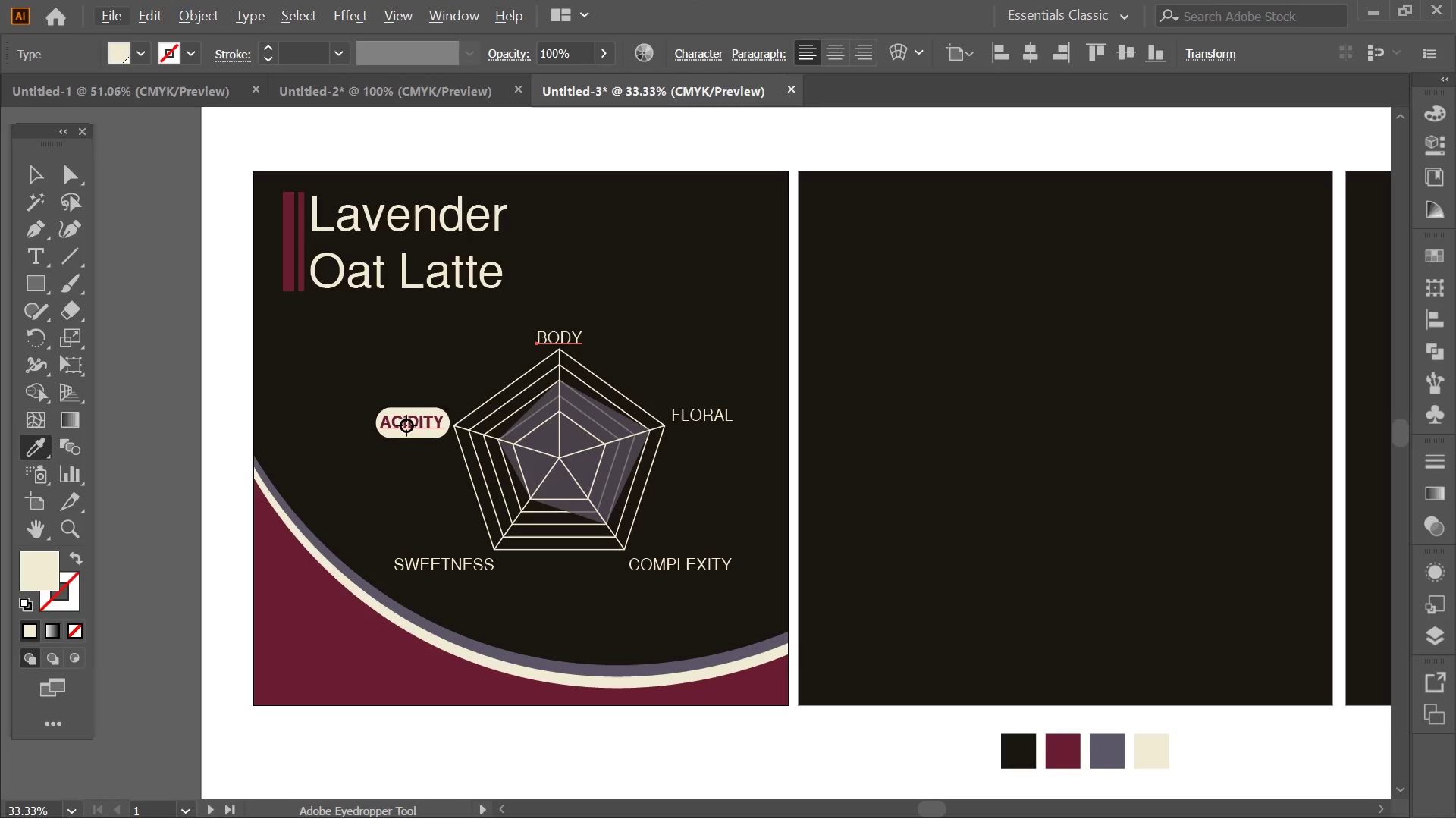 
left_click([406, 422])
 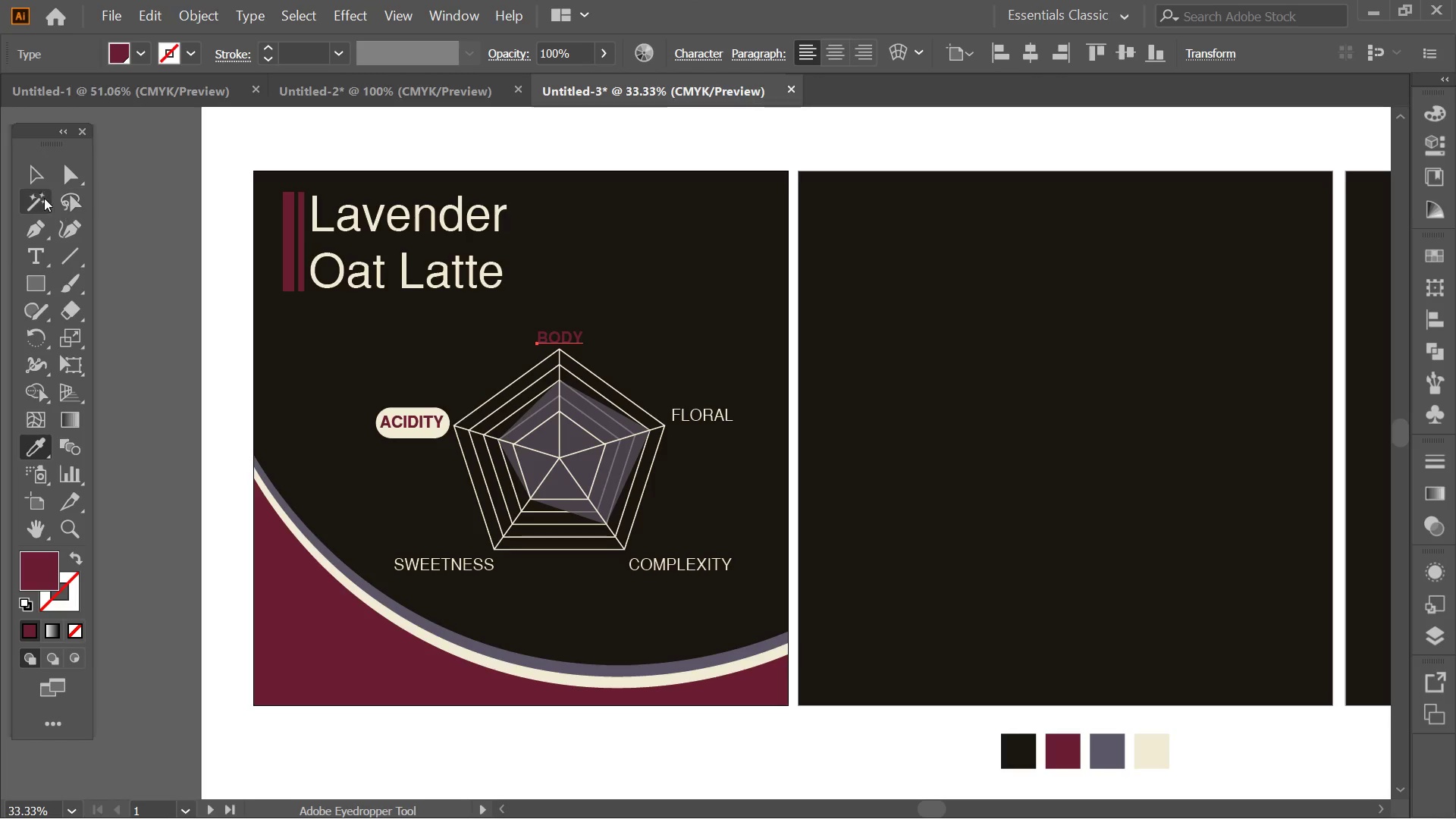 
left_click([39, 175])
 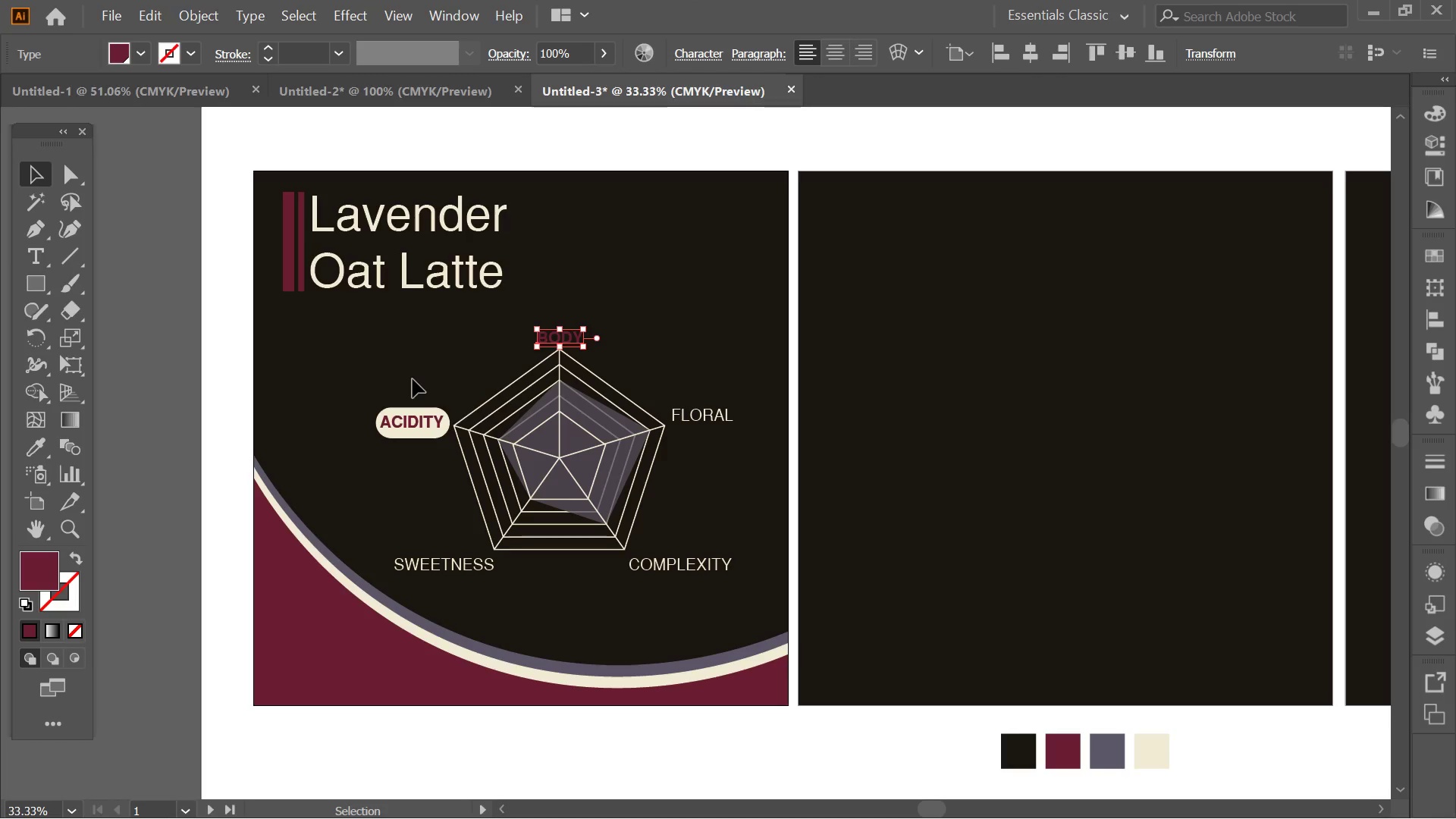 
left_click([415, 380])
 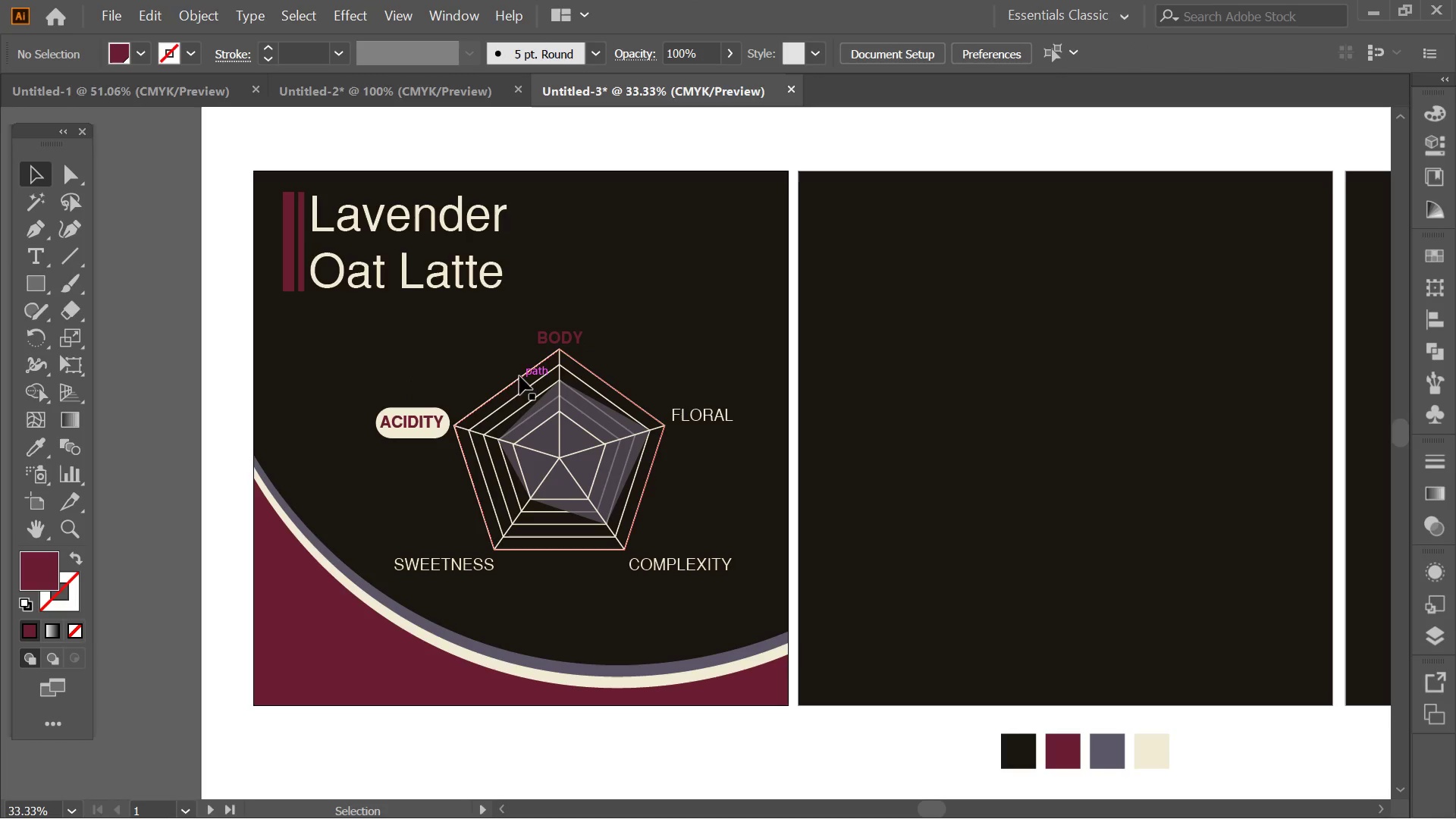 
hold_key(key=AltLeft, duration=0.39)
 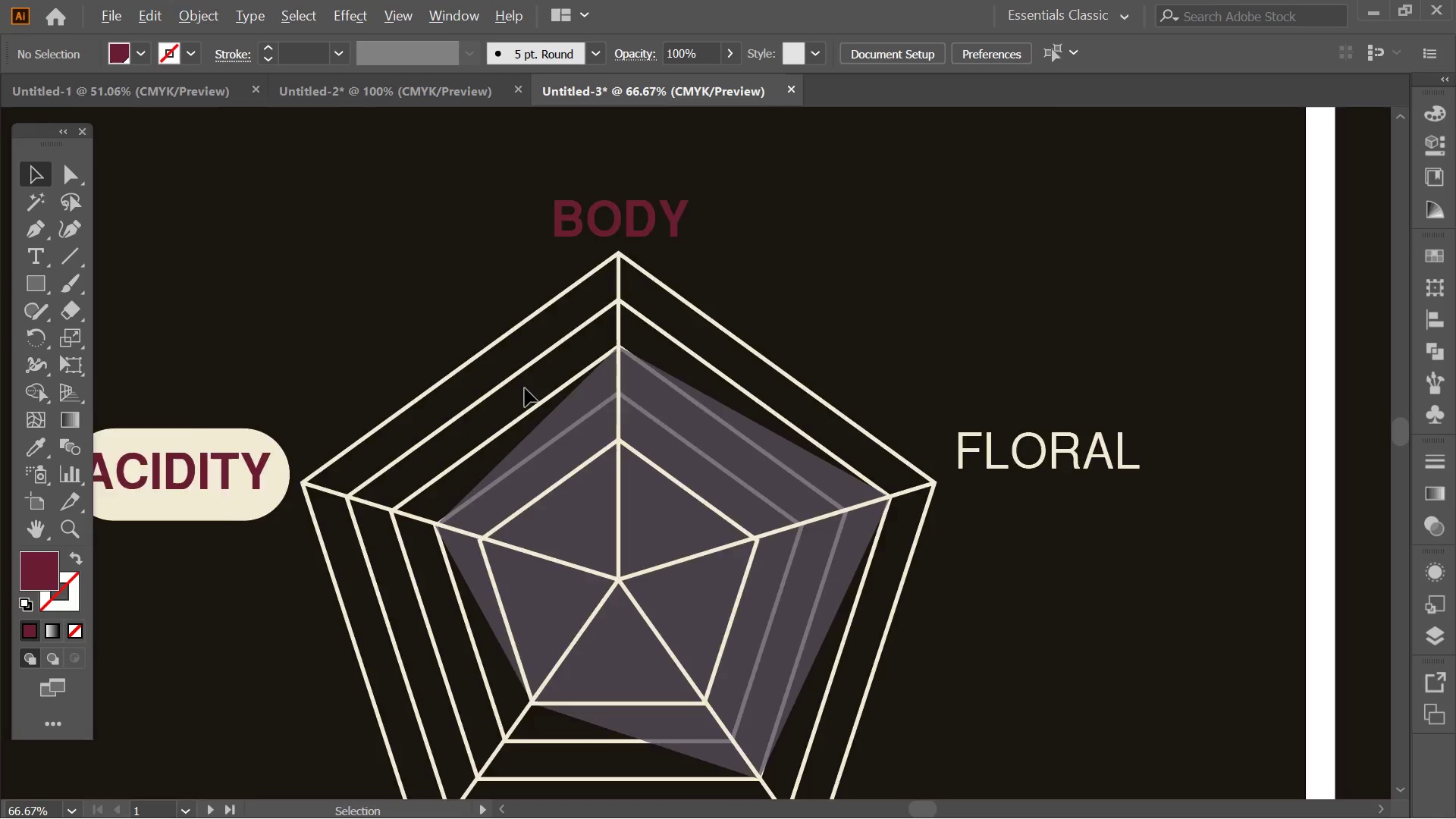 
key(Alt+AltLeft)
 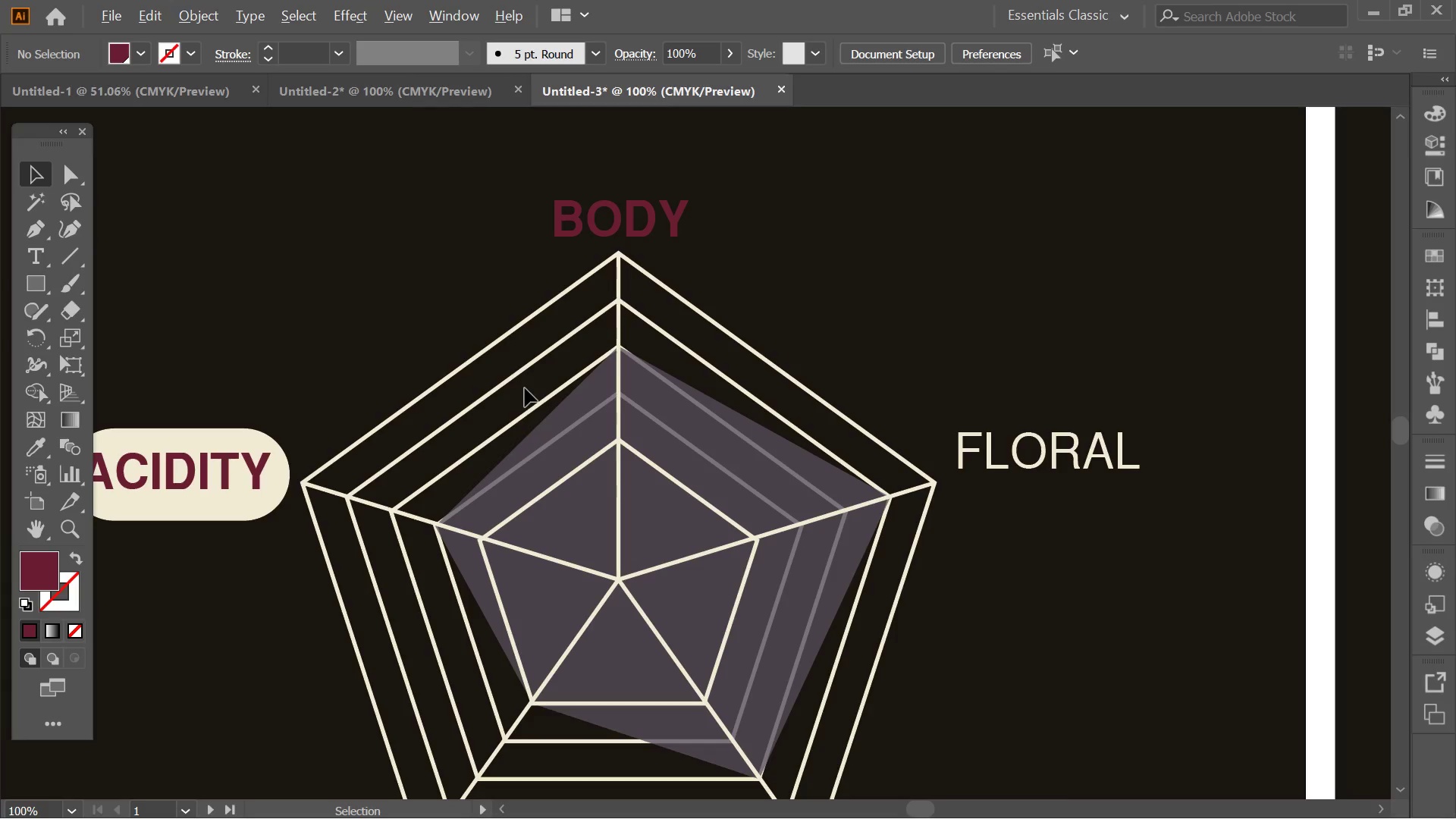 
scroll: coordinate [529, 388], scroll_direction: up, amount: 3.0
 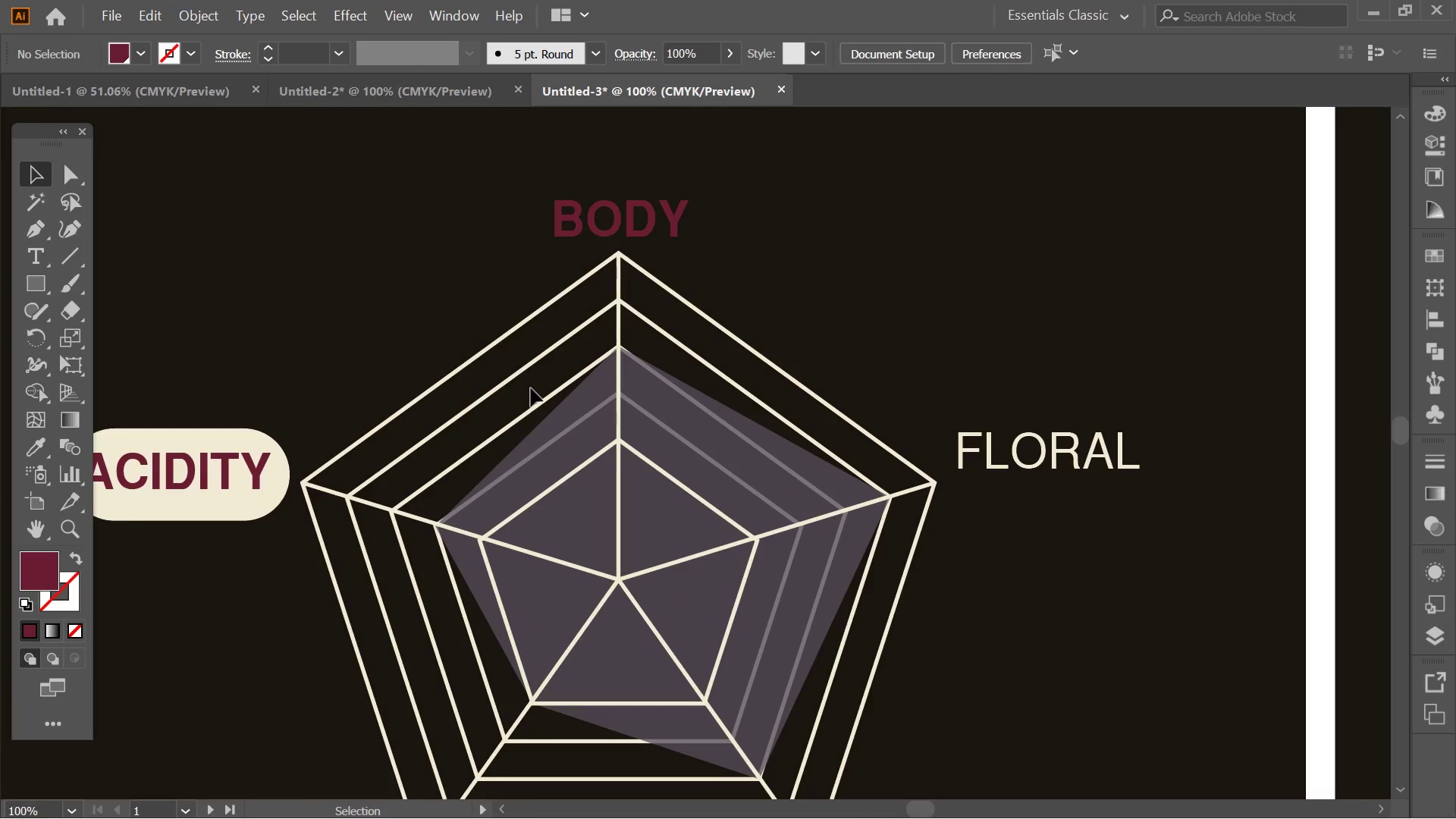 
hold_key(key=AltLeft, duration=2.48)
 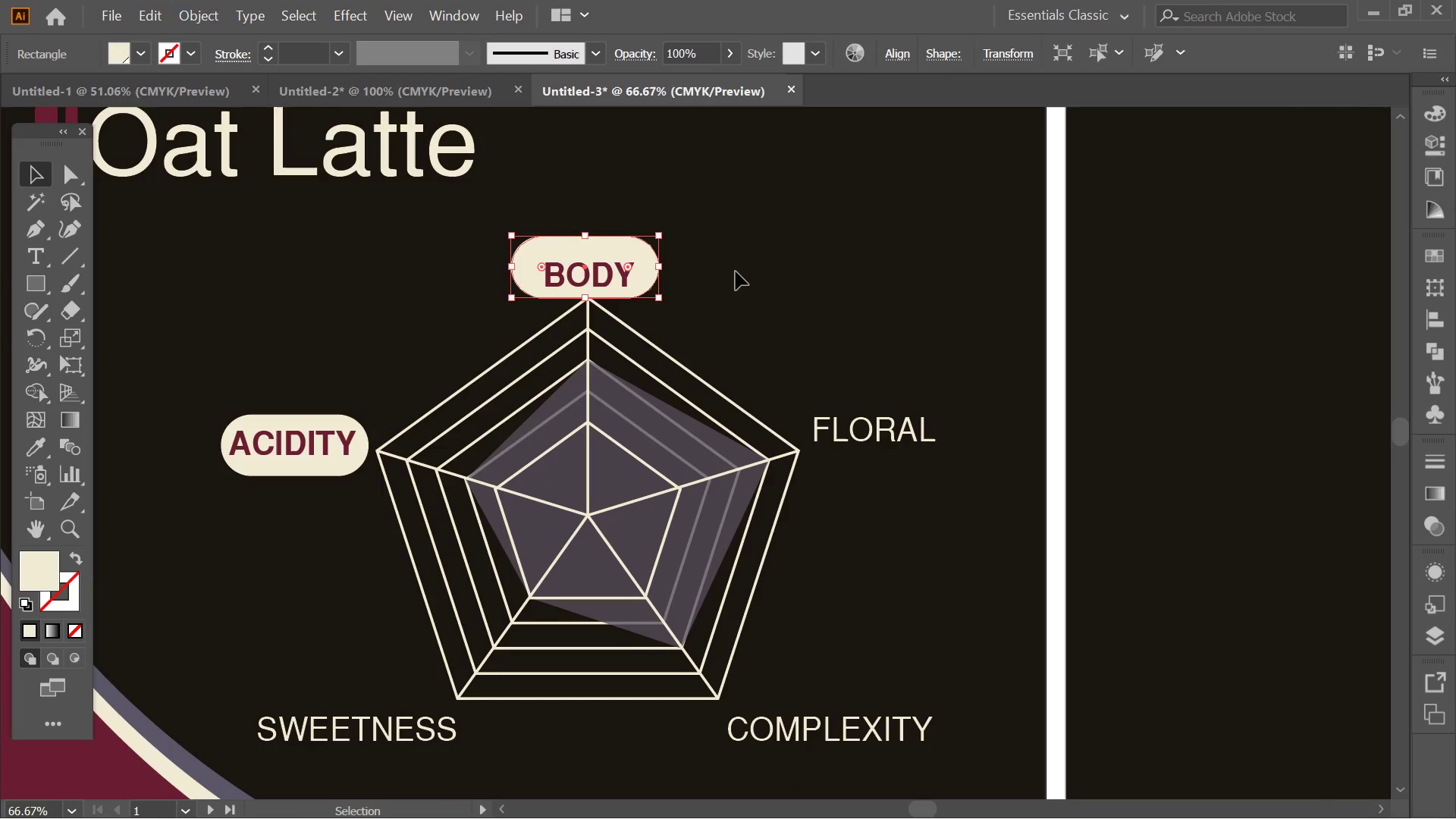 
scroll: coordinate [525, 388], scroll_direction: none, amount: 0.0
 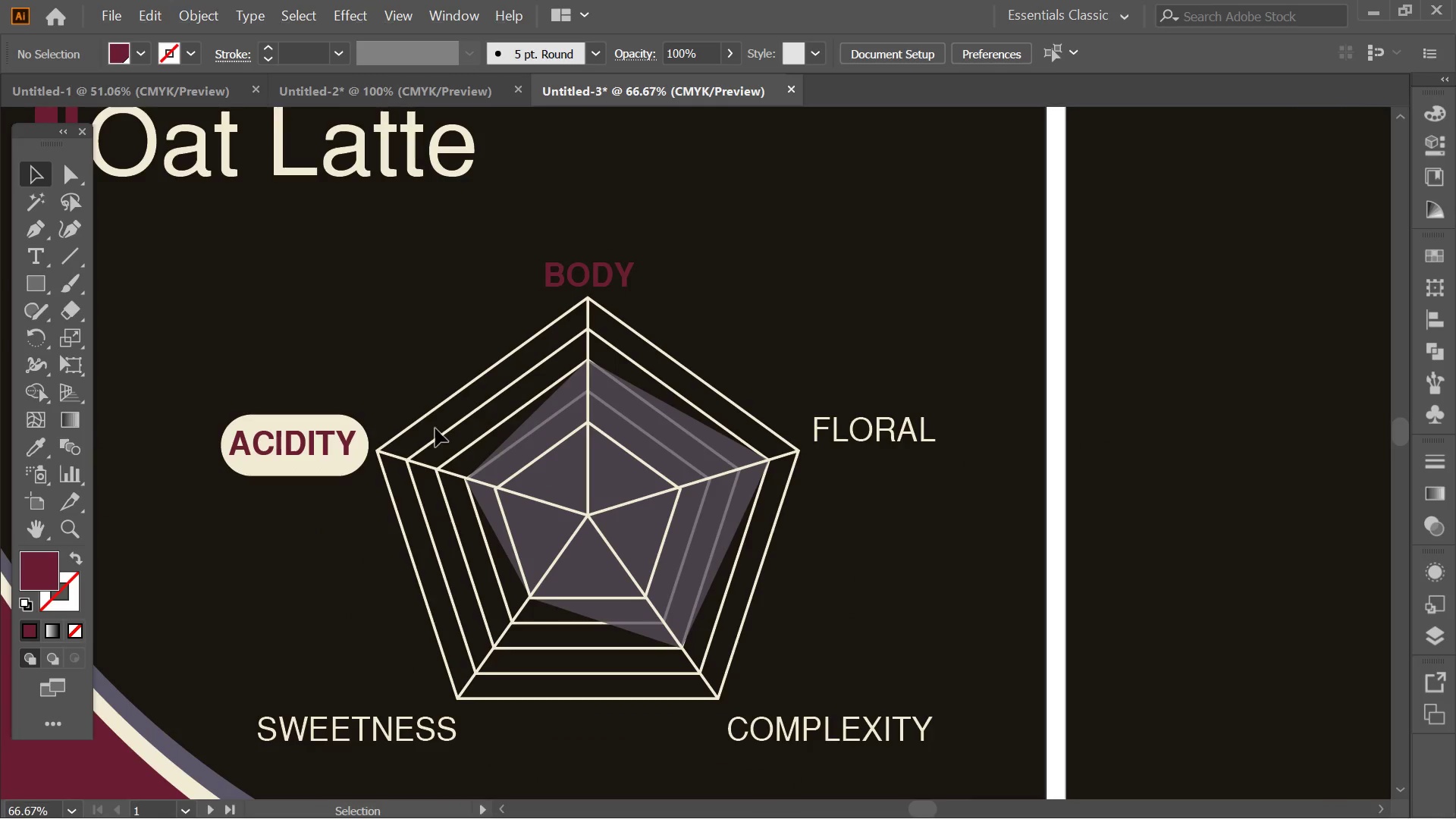 
left_click_drag(start_coordinate=[357, 469], to_coordinate=[645, 293])
 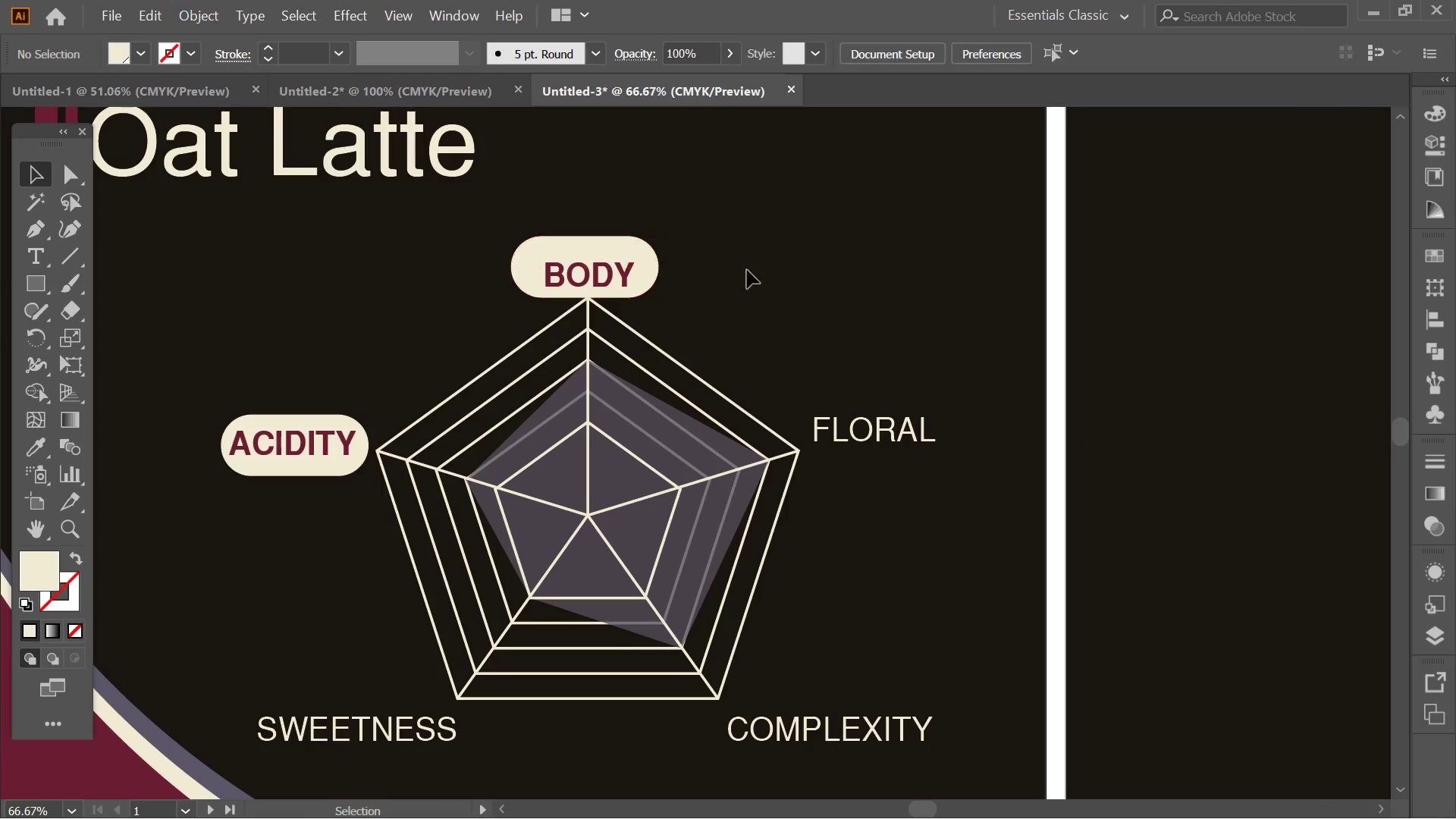 
hold_key(key=AltLeft, duration=0.52)
 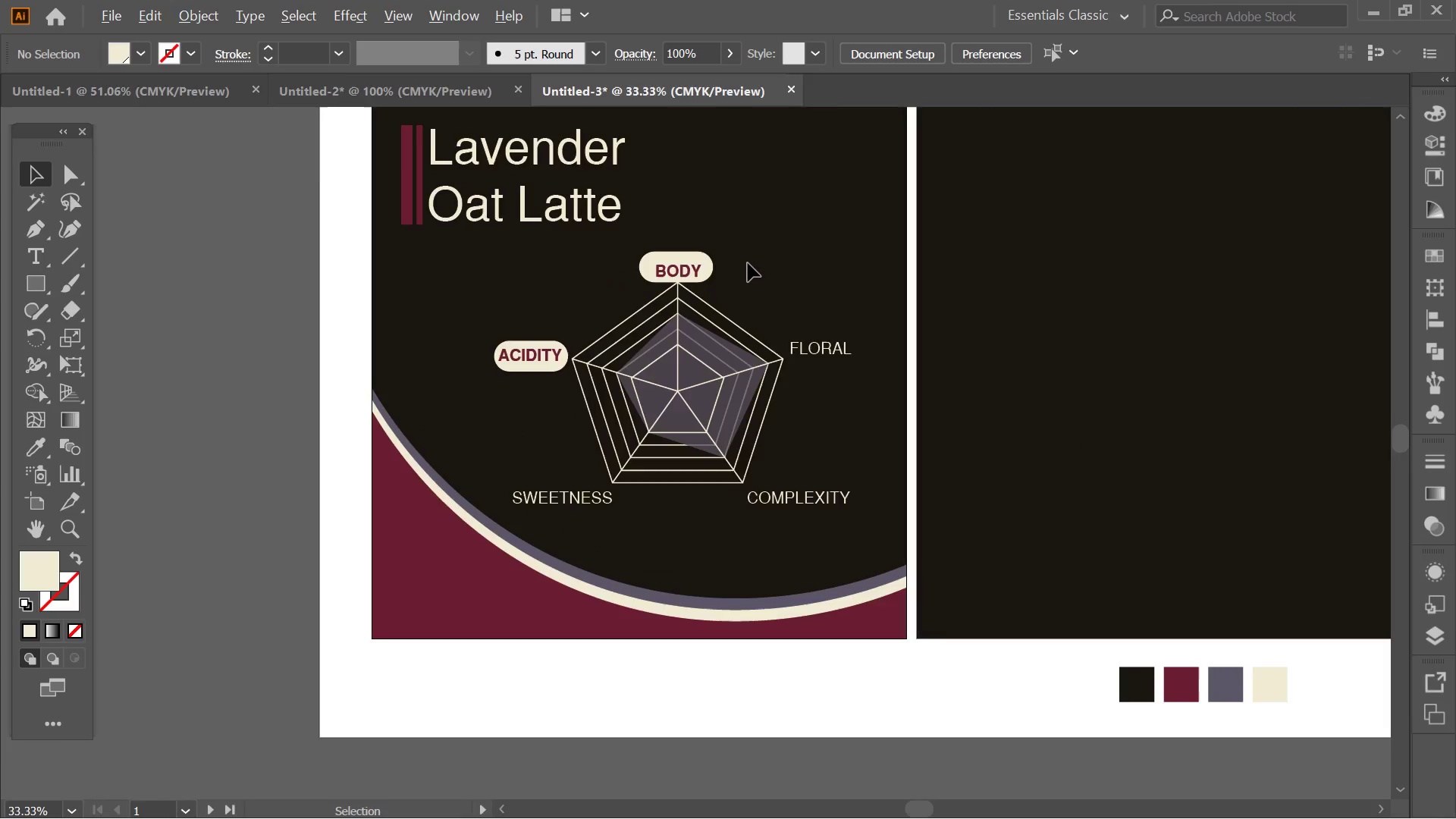 
hold_key(key=AltLeft, duration=0.39)
 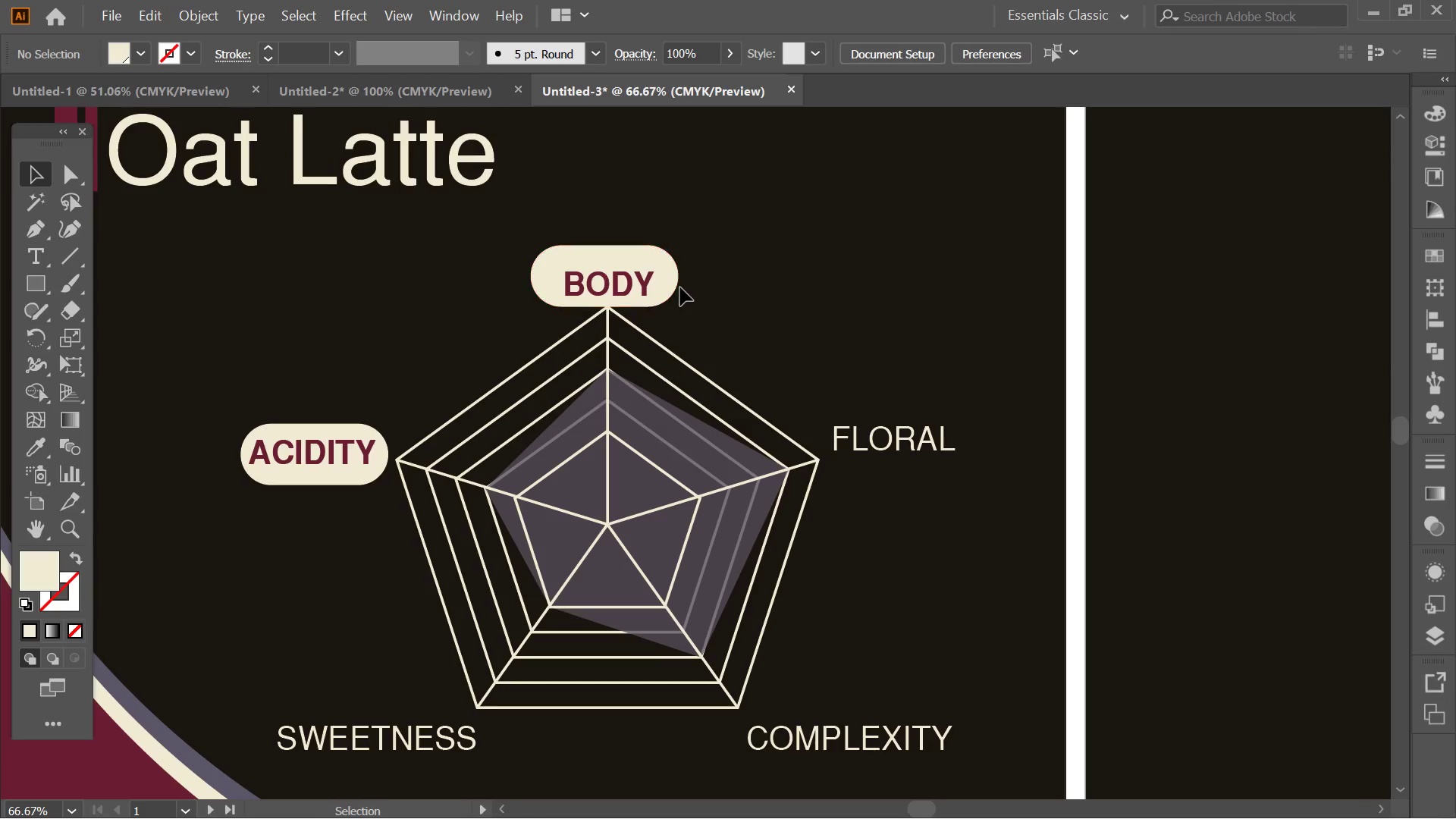 
scroll: coordinate [767, 266], scroll_direction: down, amount: 2.0
 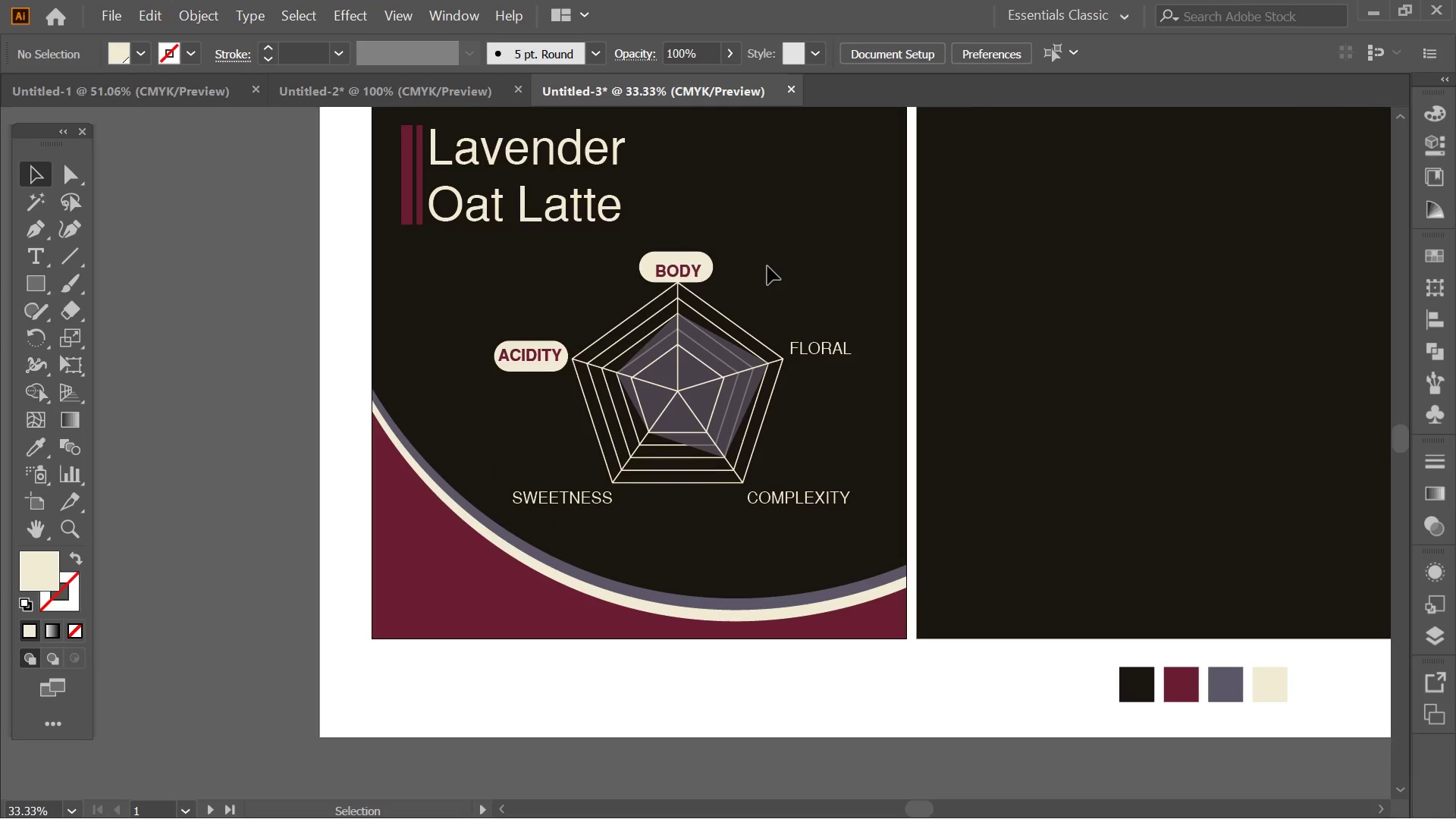 
scroll: coordinate [746, 247], scroll_direction: up, amount: 1.0
 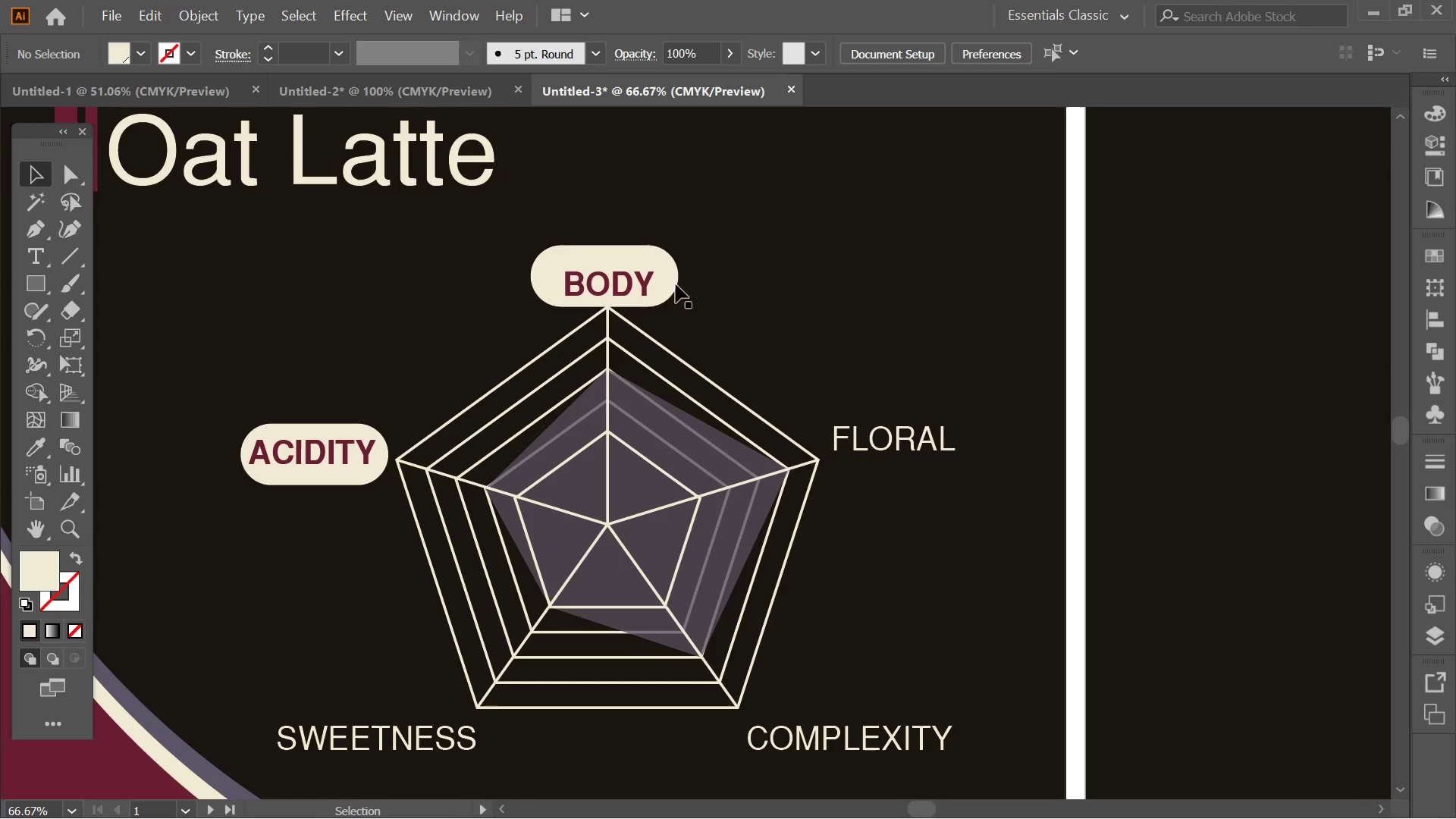 
double_click([657, 280])
 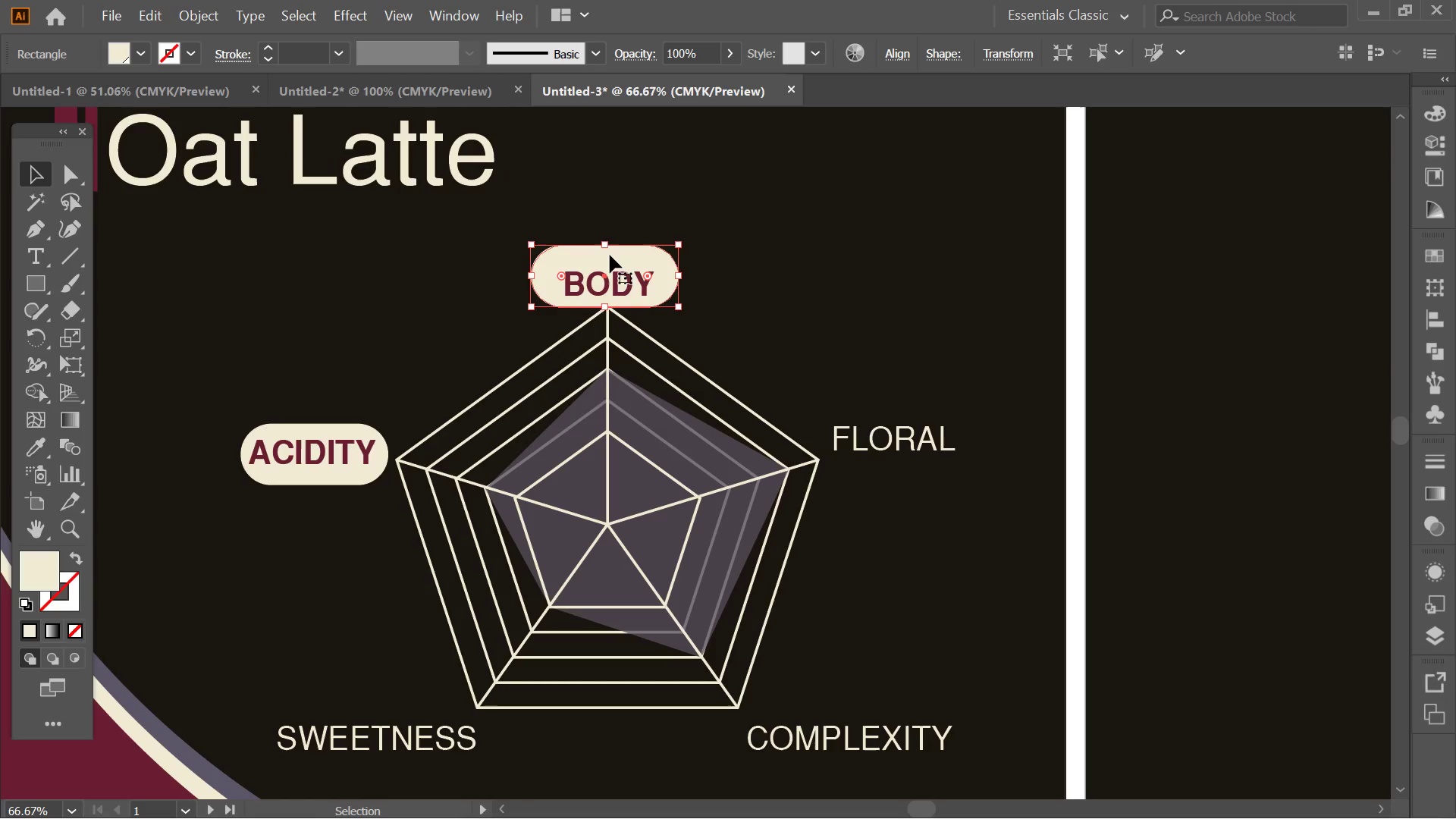 
hold_key(key=AltLeft, duration=1.55)
left_click_drag(start_coordinate=[604, 245], to_coordinate=[610, 256])
 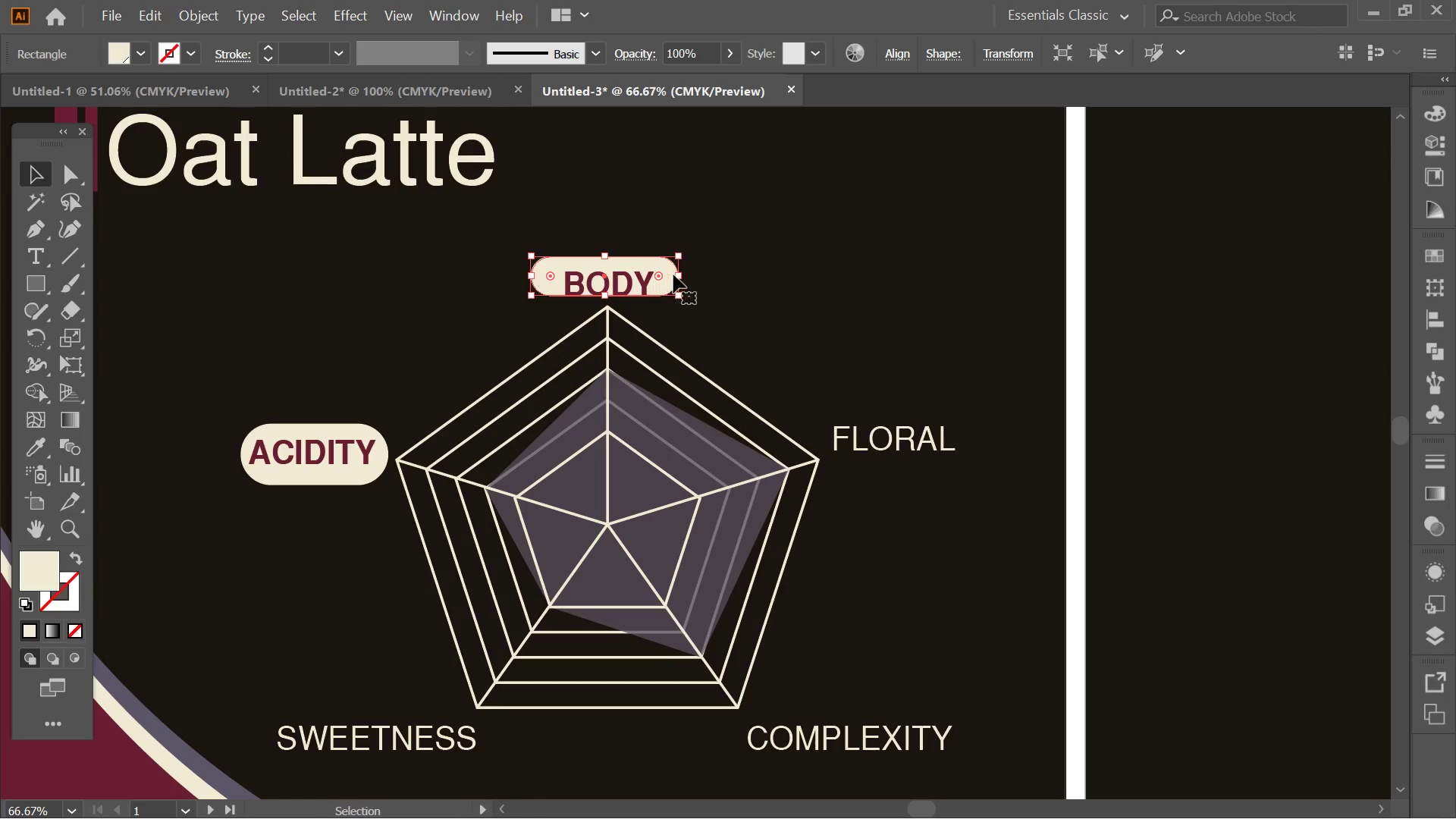 
key(Alt+AltLeft)
 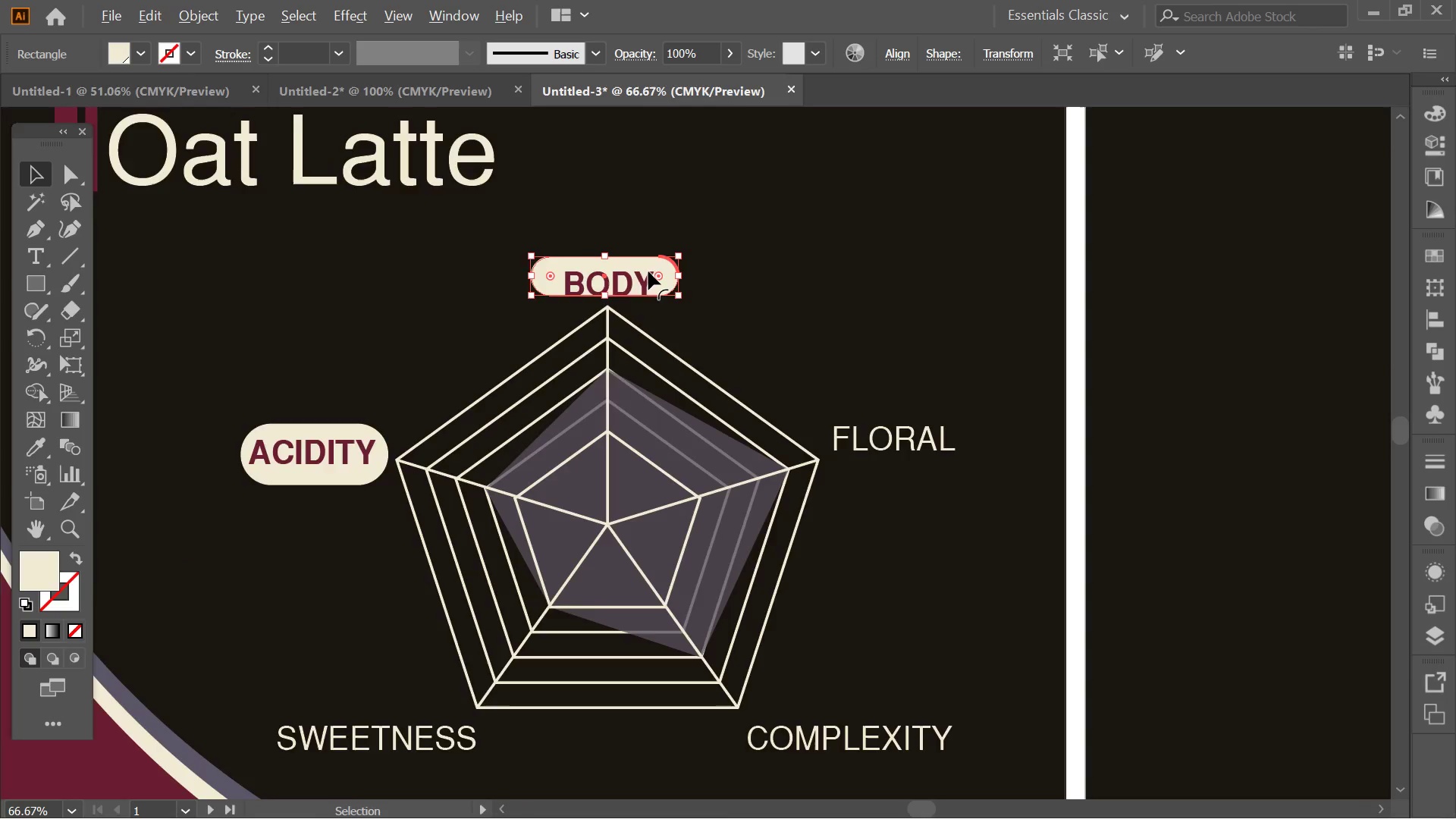 
key(Shift+ShiftLeft)
 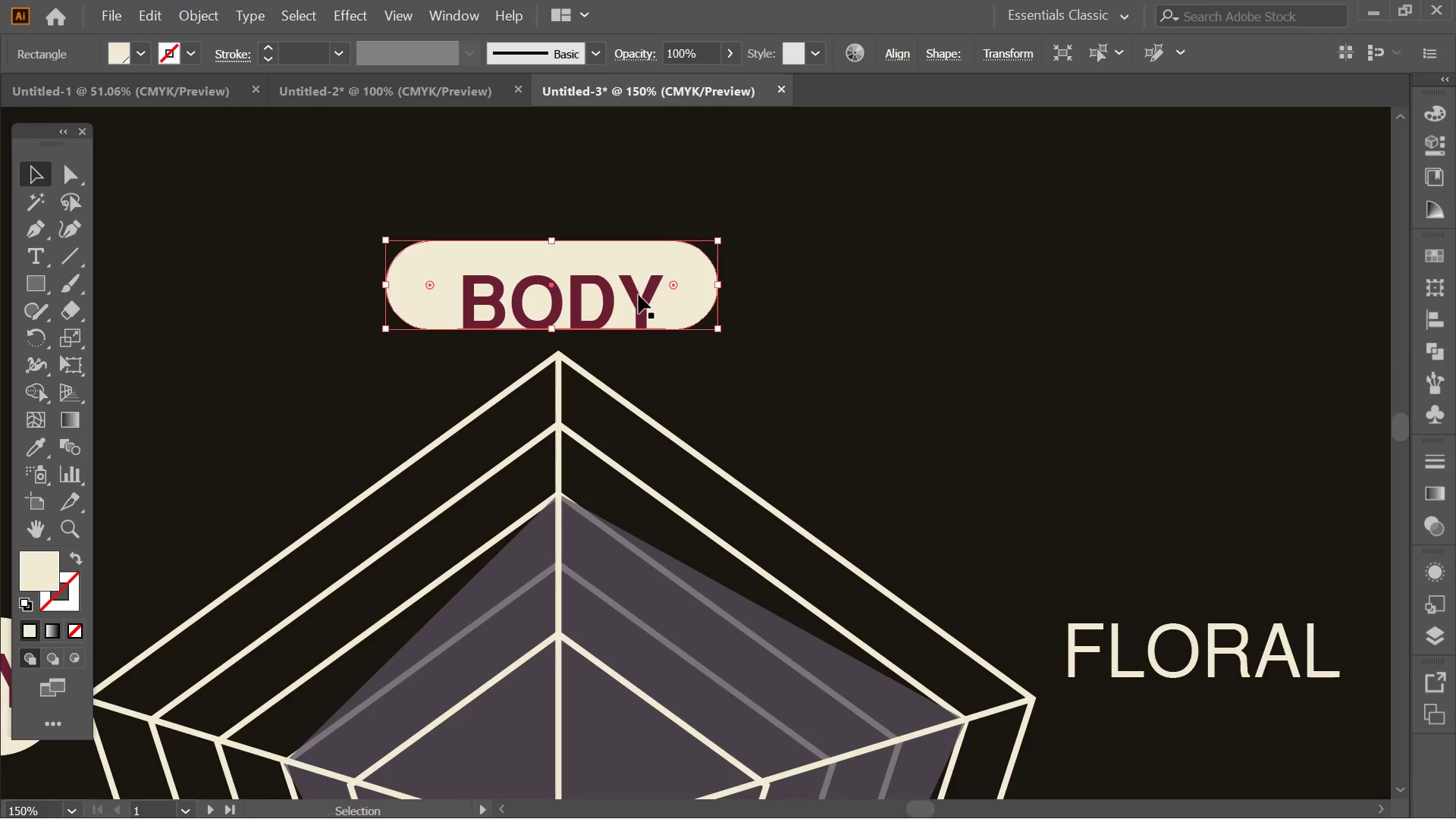 
scroll: coordinate [647, 270], scroll_direction: up, amount: 2.0
 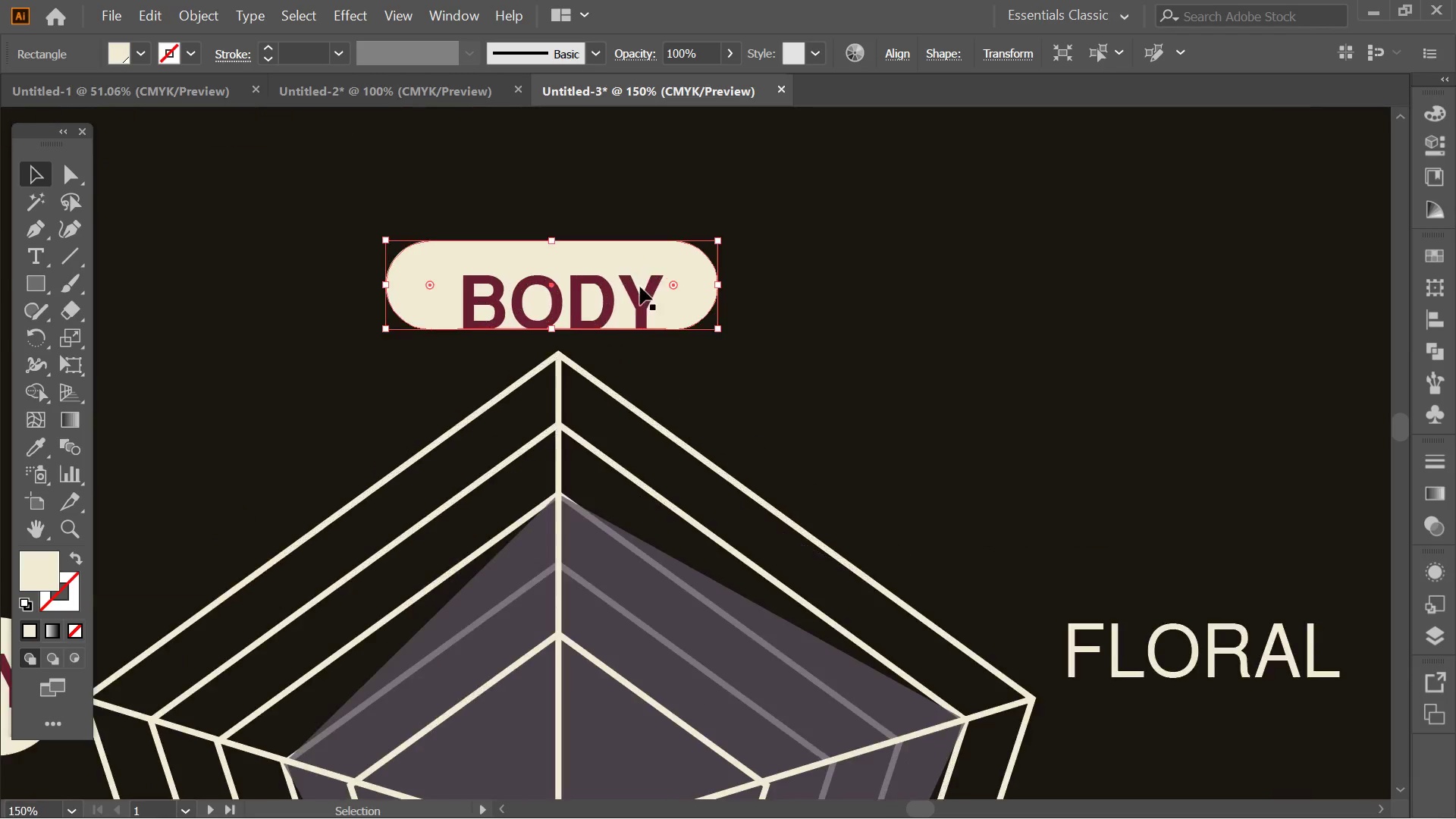 
hold_key(key=ControlLeft, duration=0.41)
left_click([639, 295])
 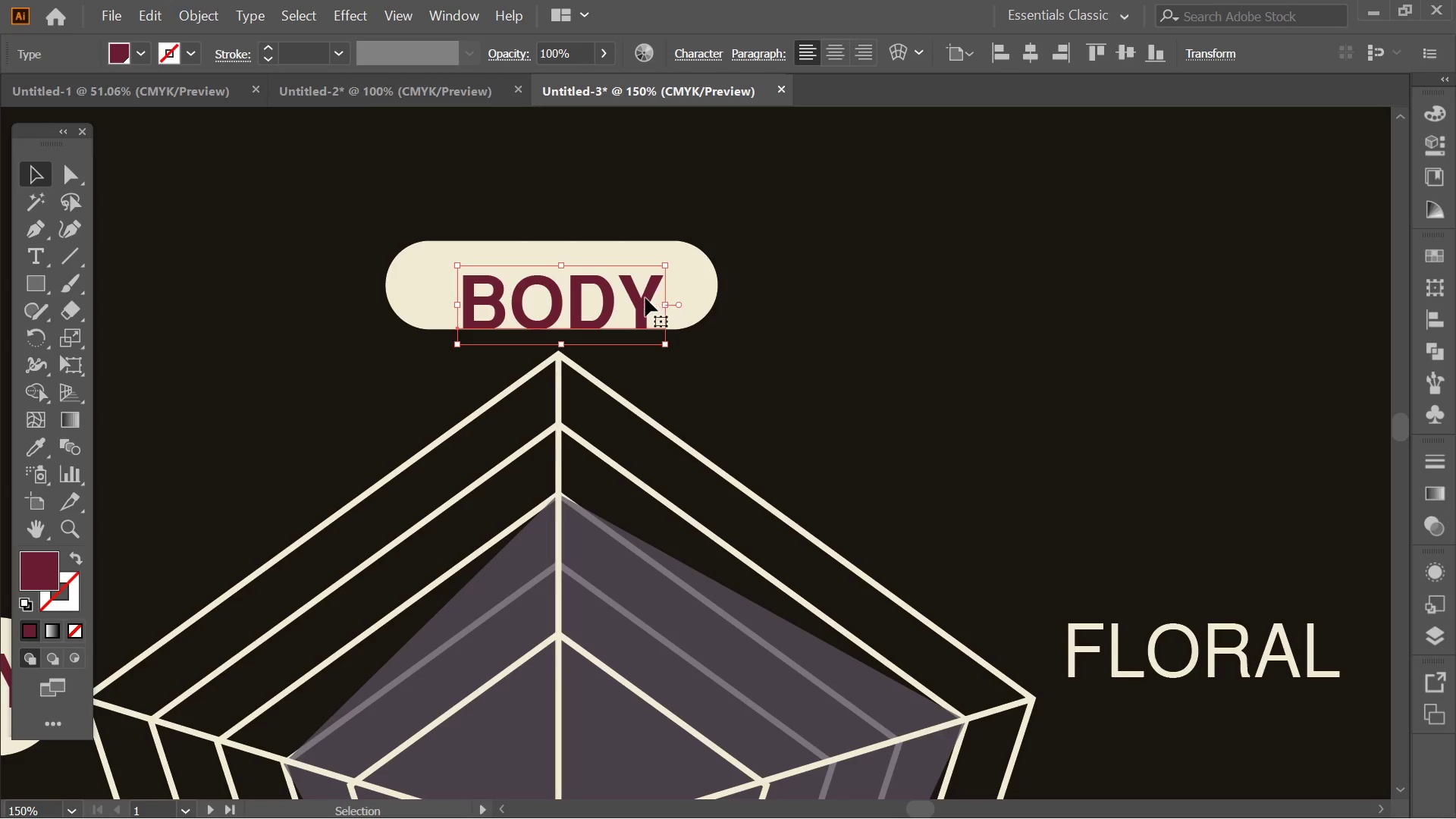 
hold_key(key=ShiftLeft, duration=0.52)
left_click([680, 270])
 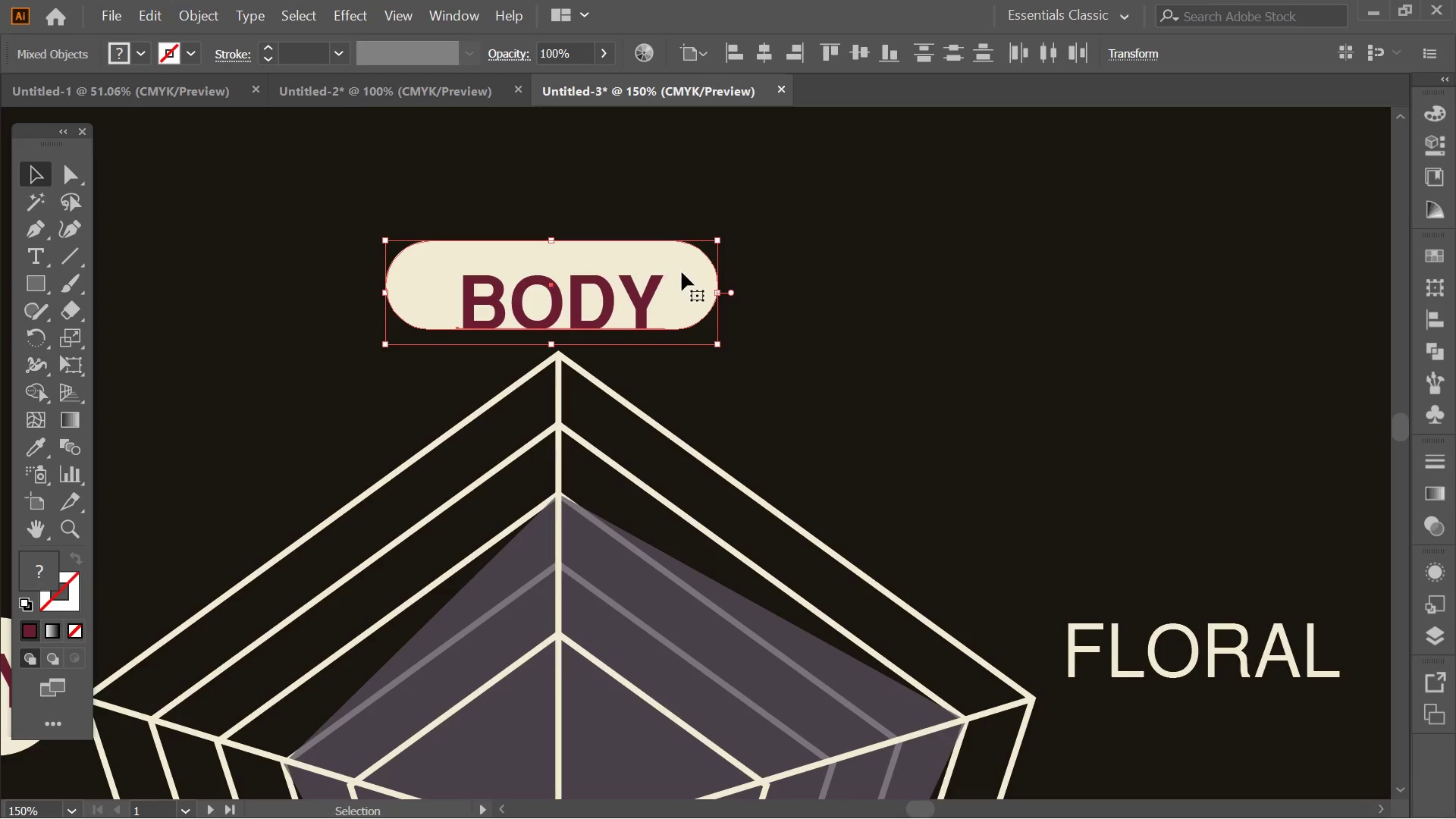 
left_click([682, 272])
 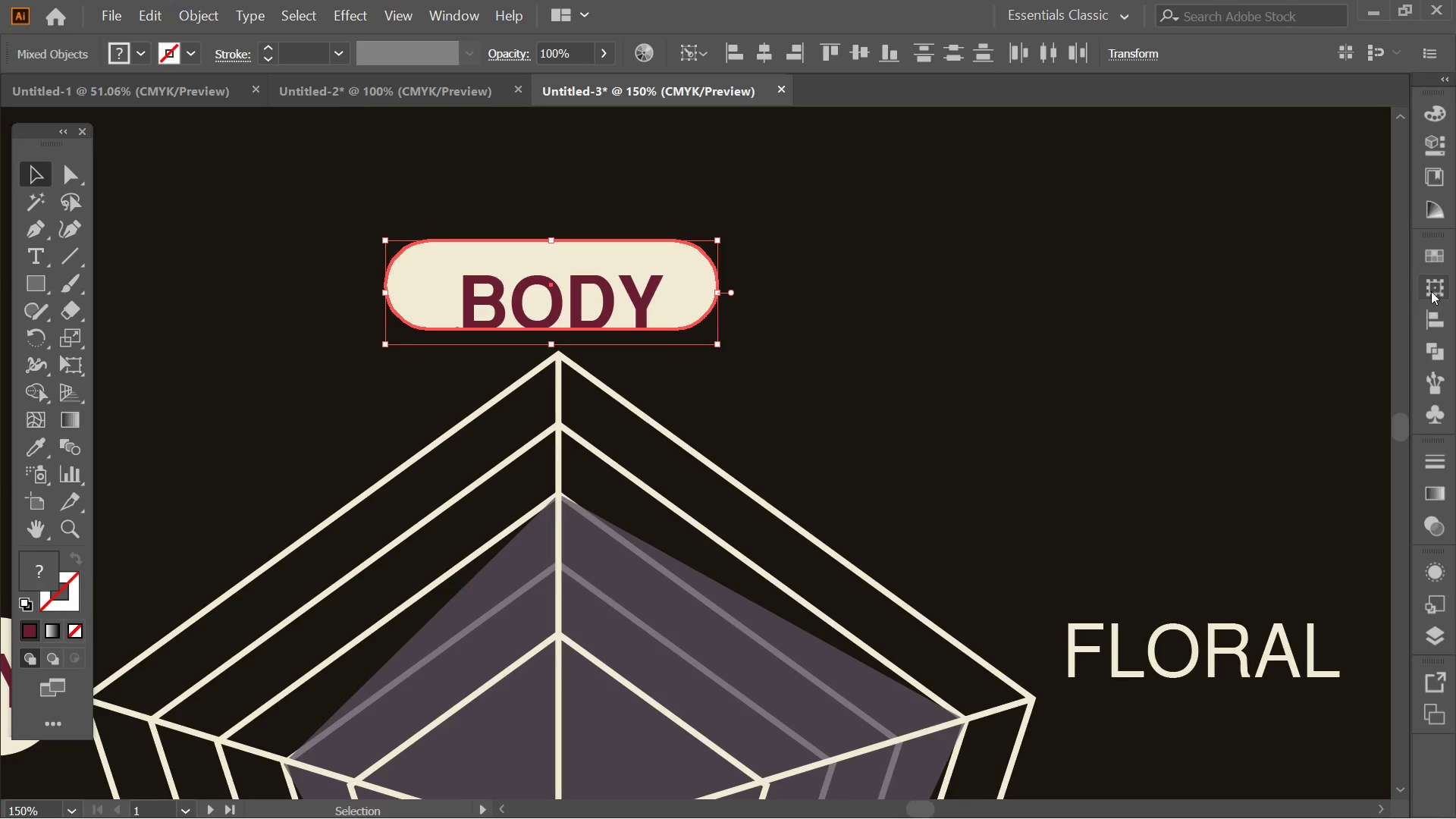 
left_click([1434, 331])
 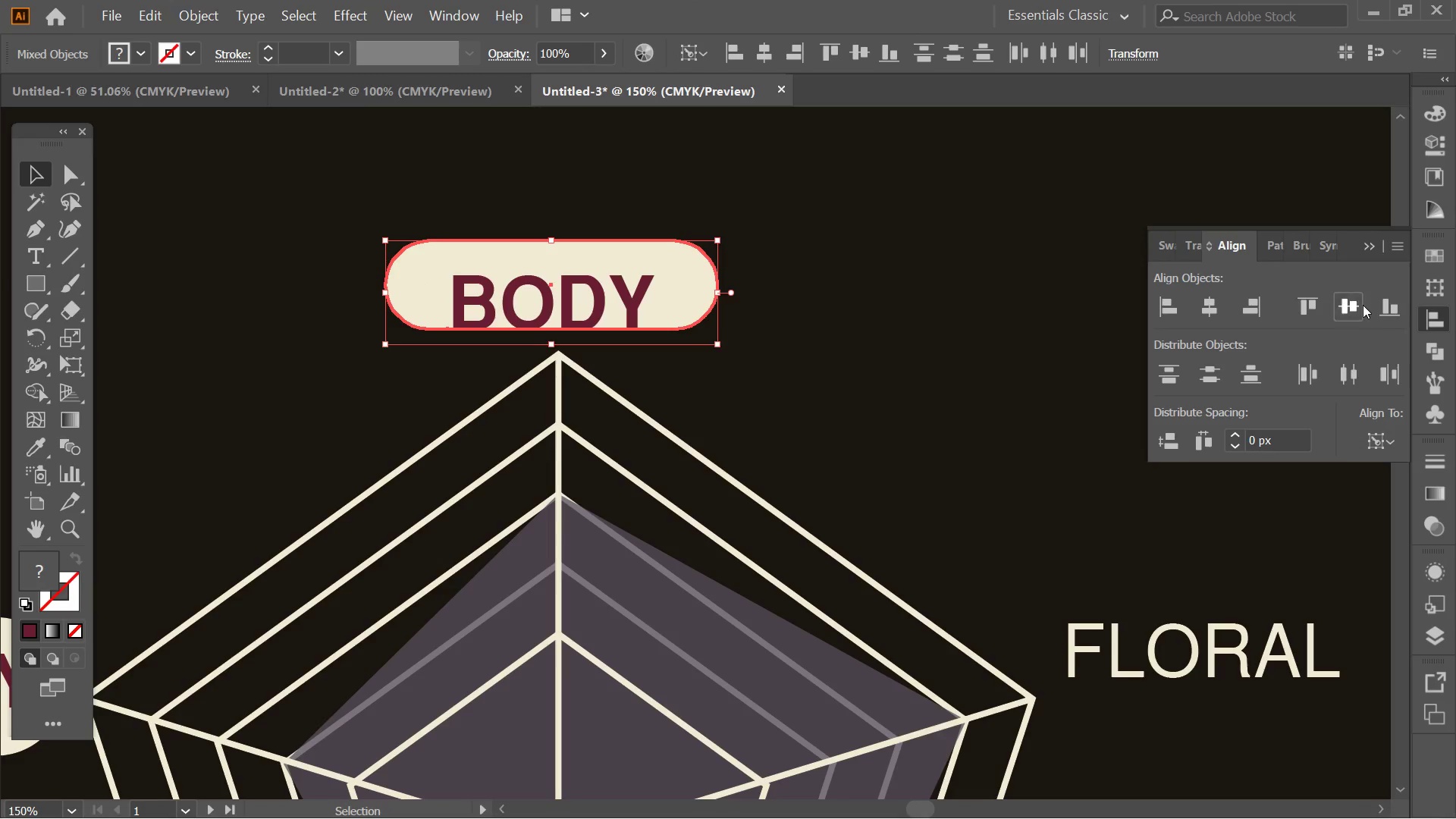 
double_click([829, 294])
 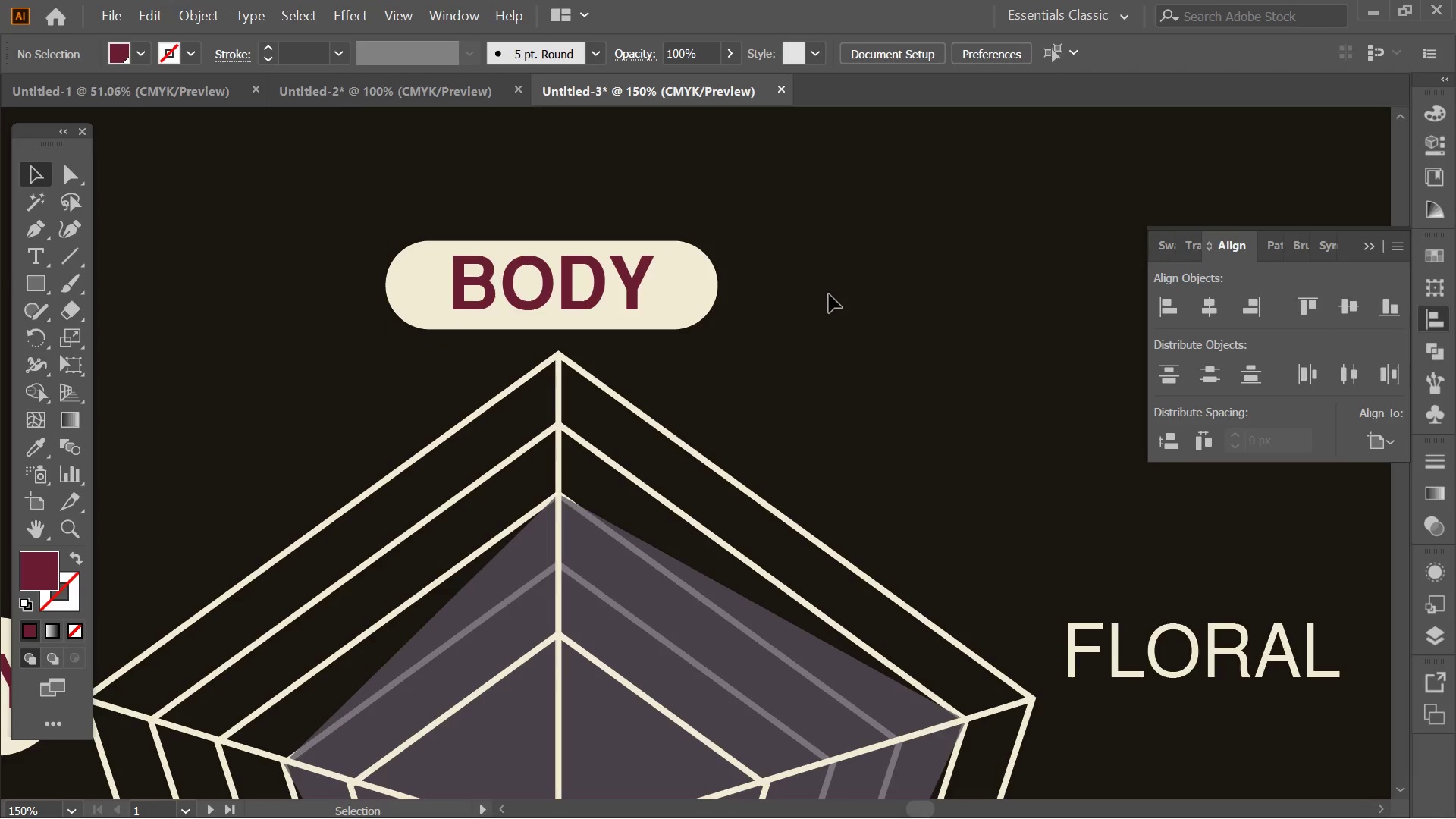 
key(Alt+AltLeft)
 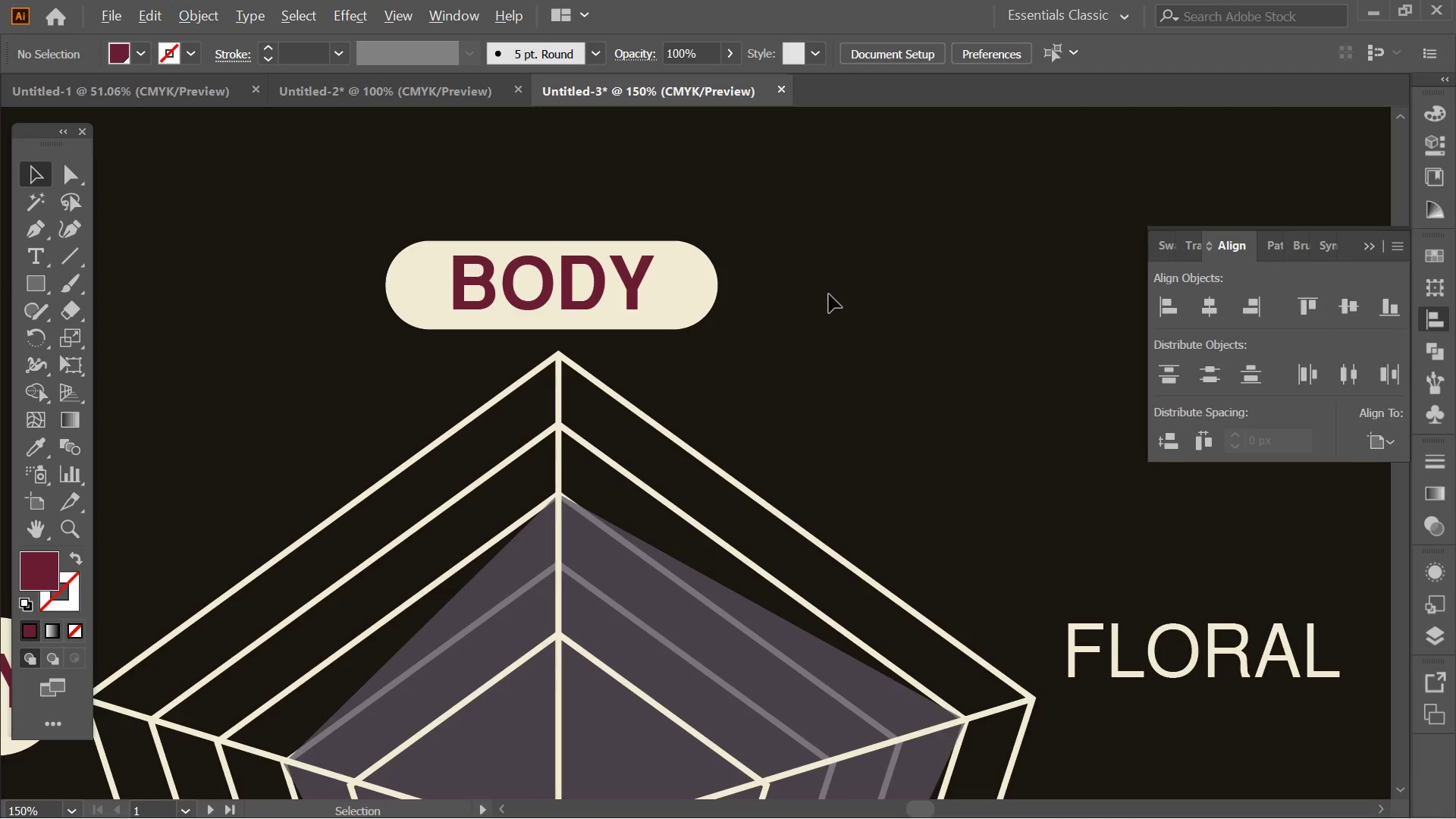 
hold_key(key=Space, duration=0.84)
 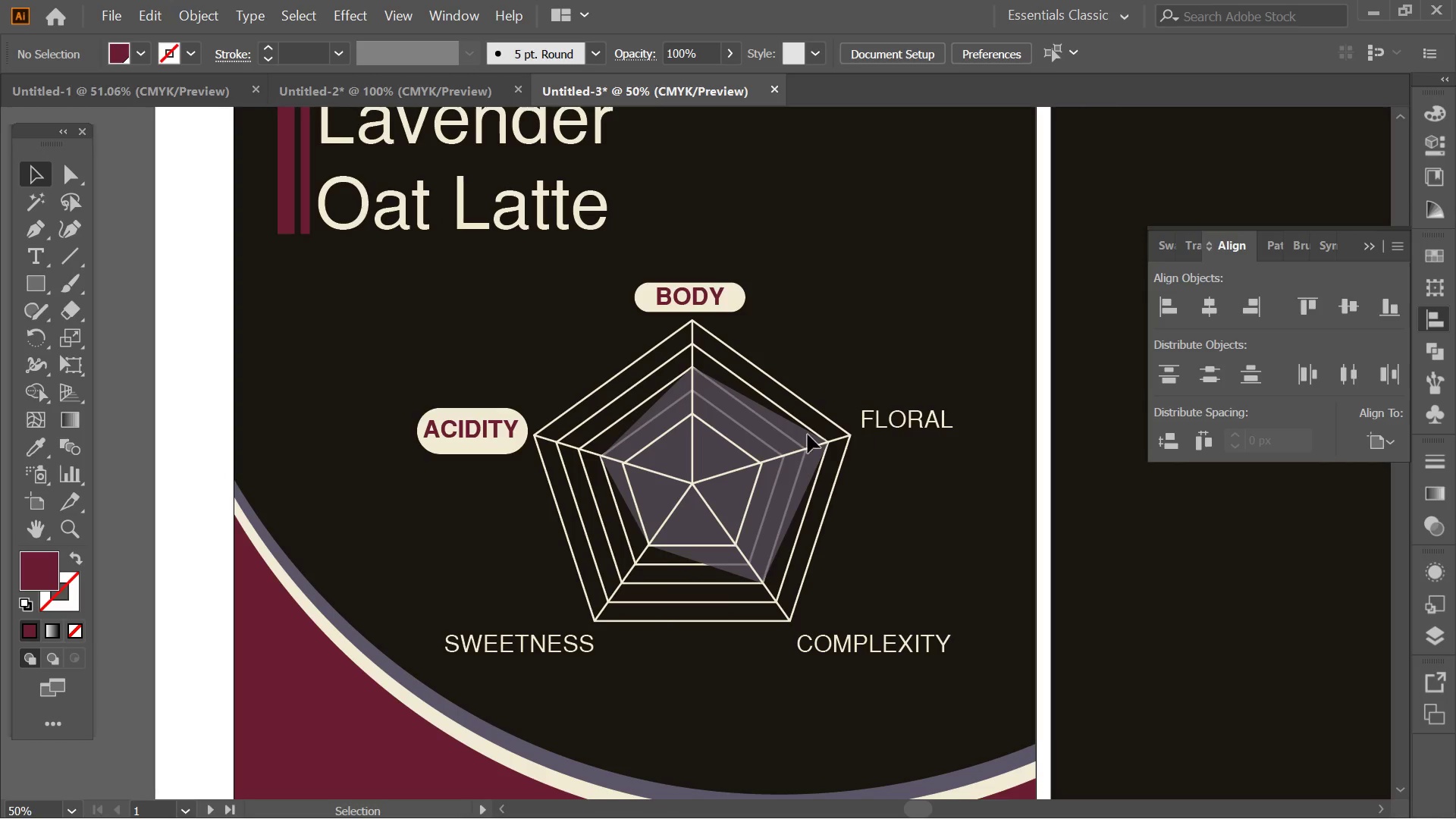 
left_click_drag(start_coordinate=[855, 294], to_coordinate=[811, 300])
 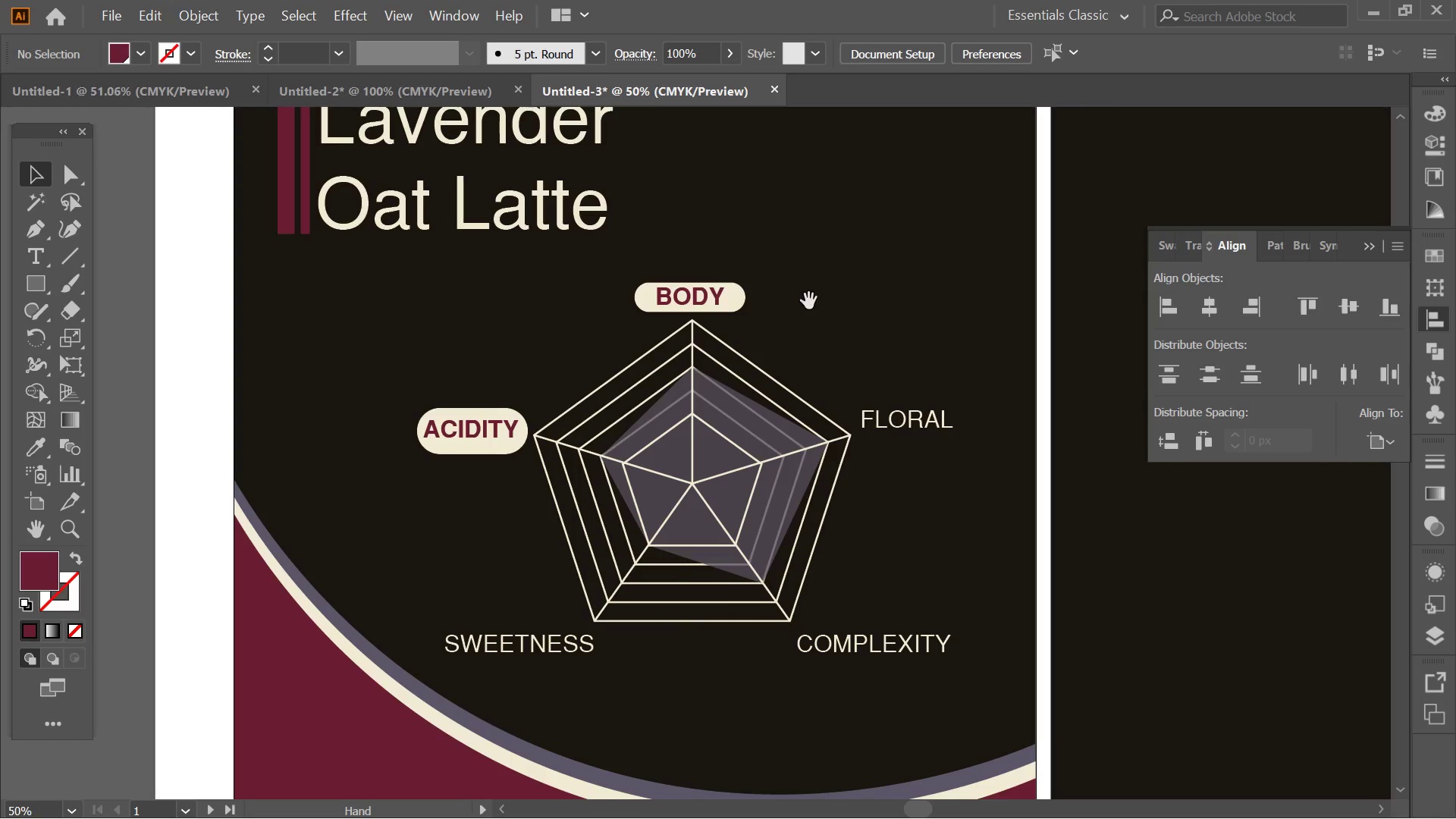 
scroll: coordinate [829, 294], scroll_direction: down, amount: 2.0
 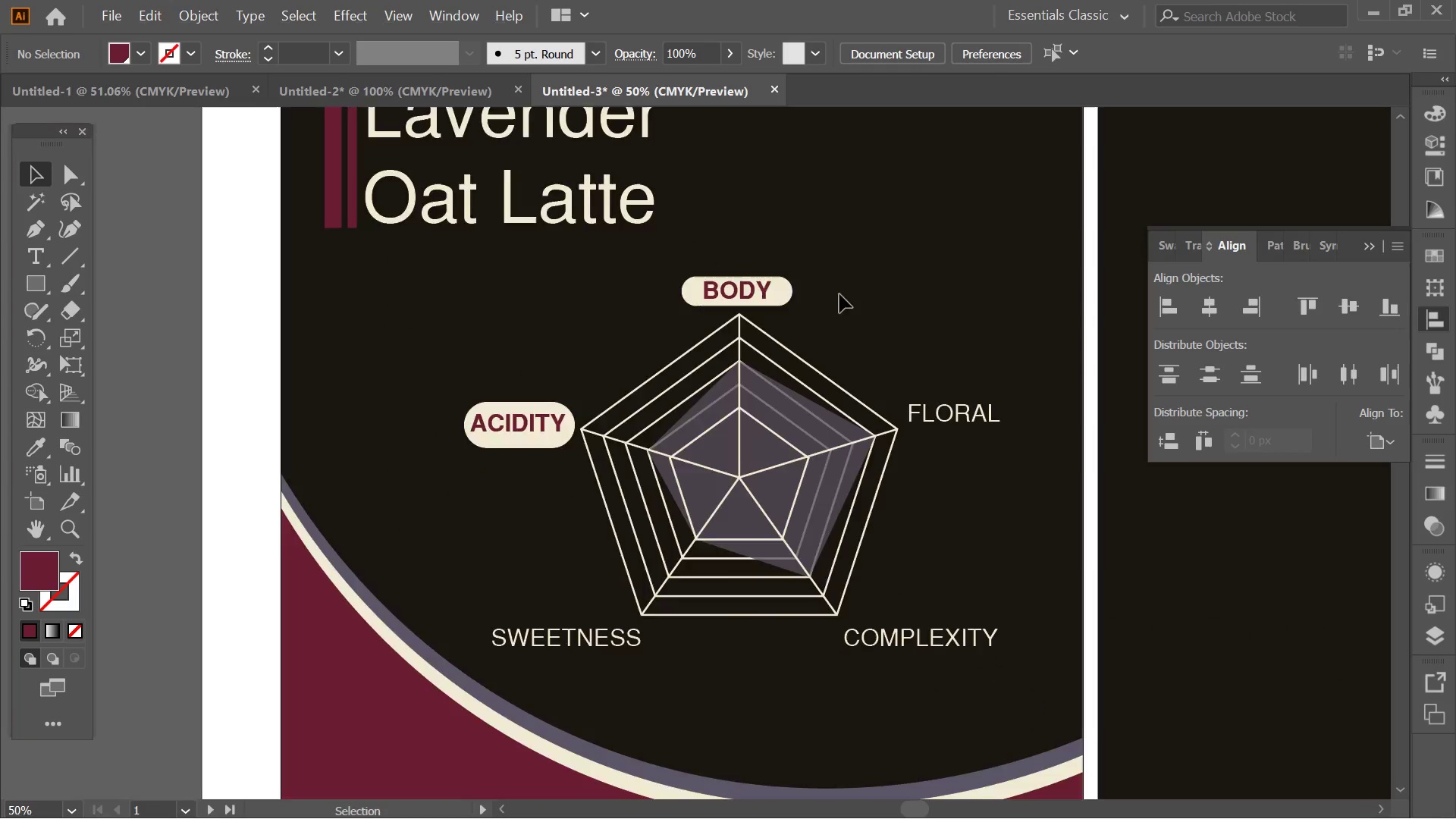 
hold_key(key=Space, duration=2.16)
 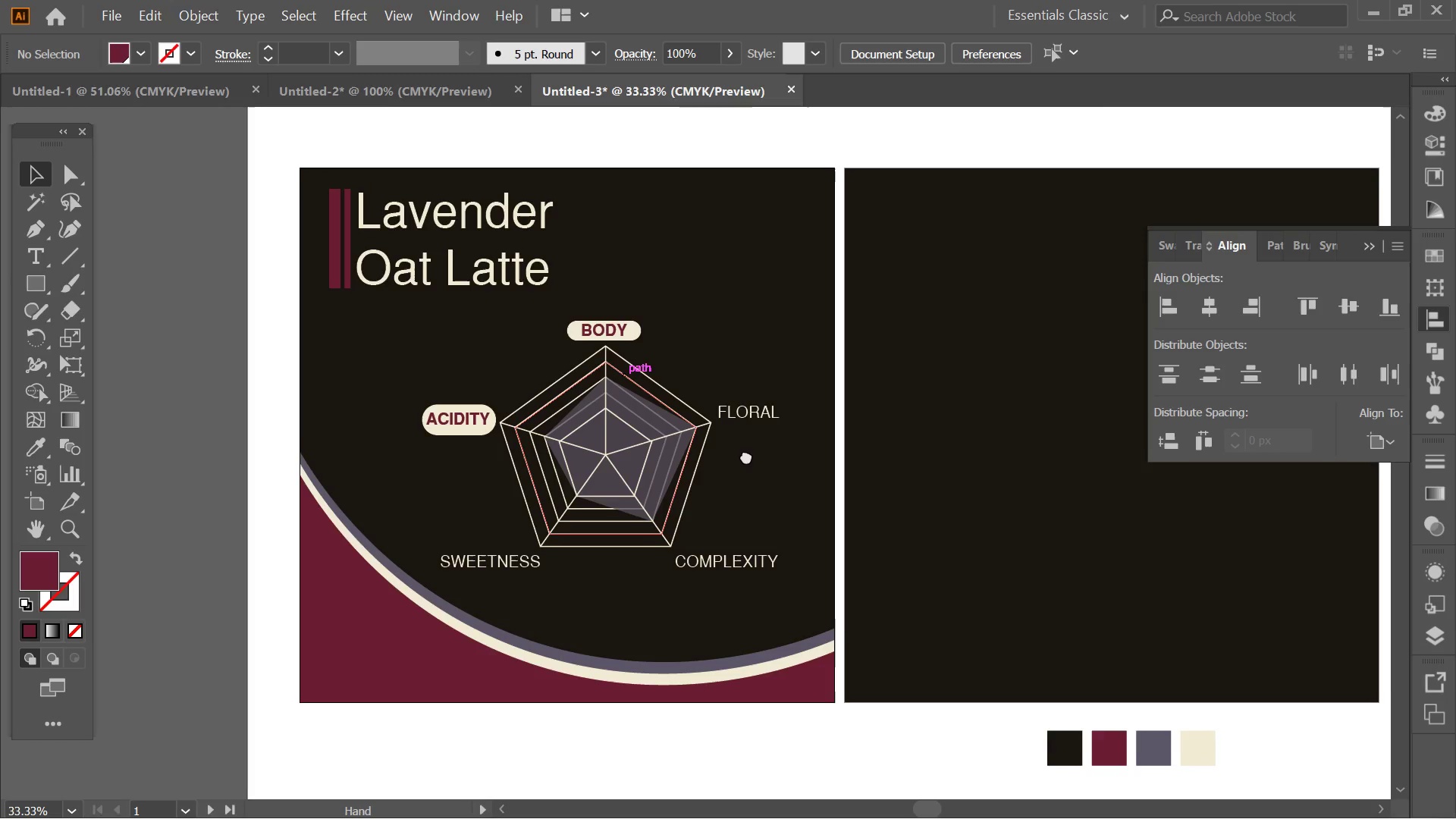 
hold_key(key=AltLeft, duration=0.72)
 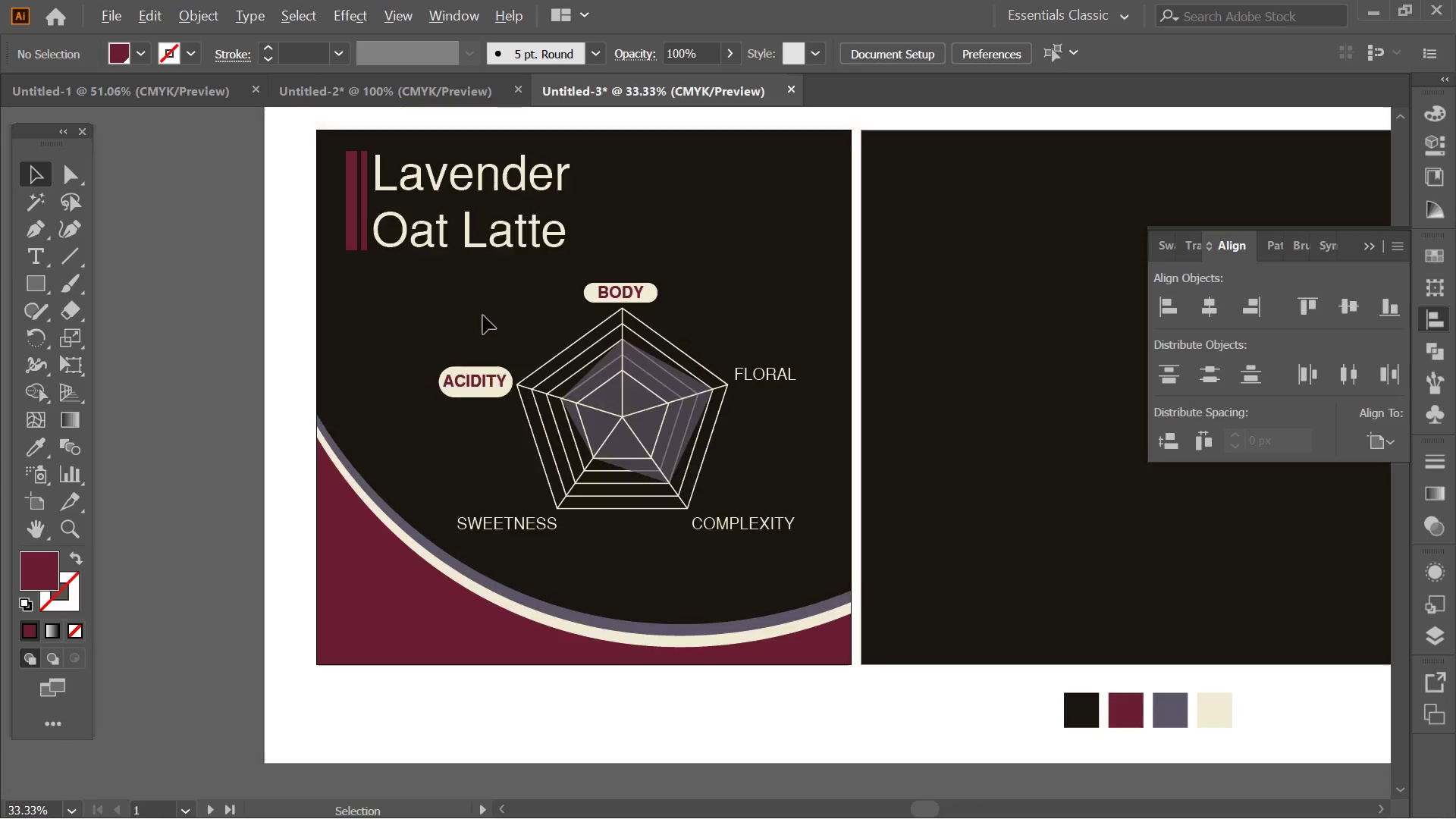 
hold_key(key=AltLeft, duration=0.39)
 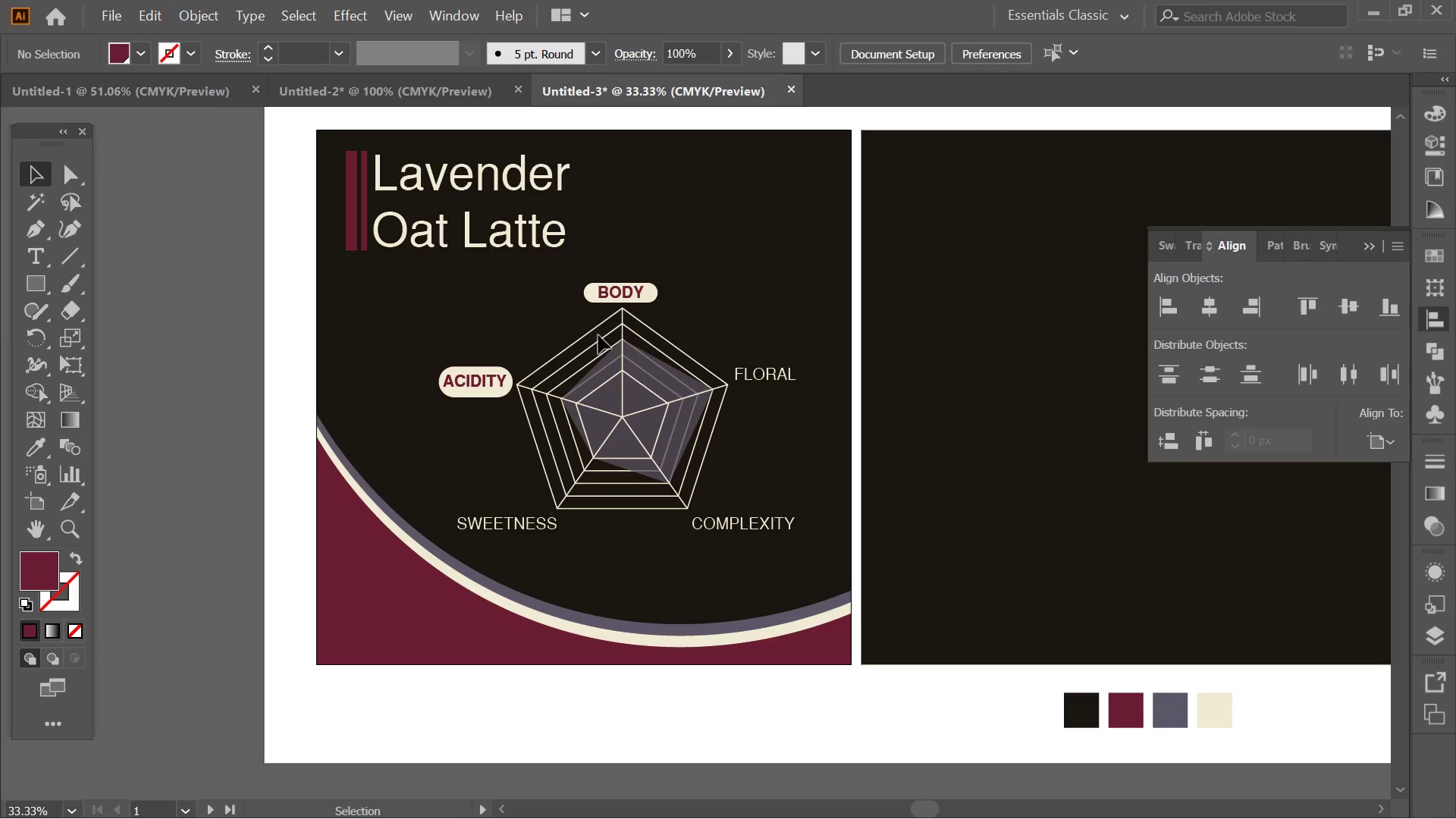 
hold_key(key=Space, duration=0.72)
 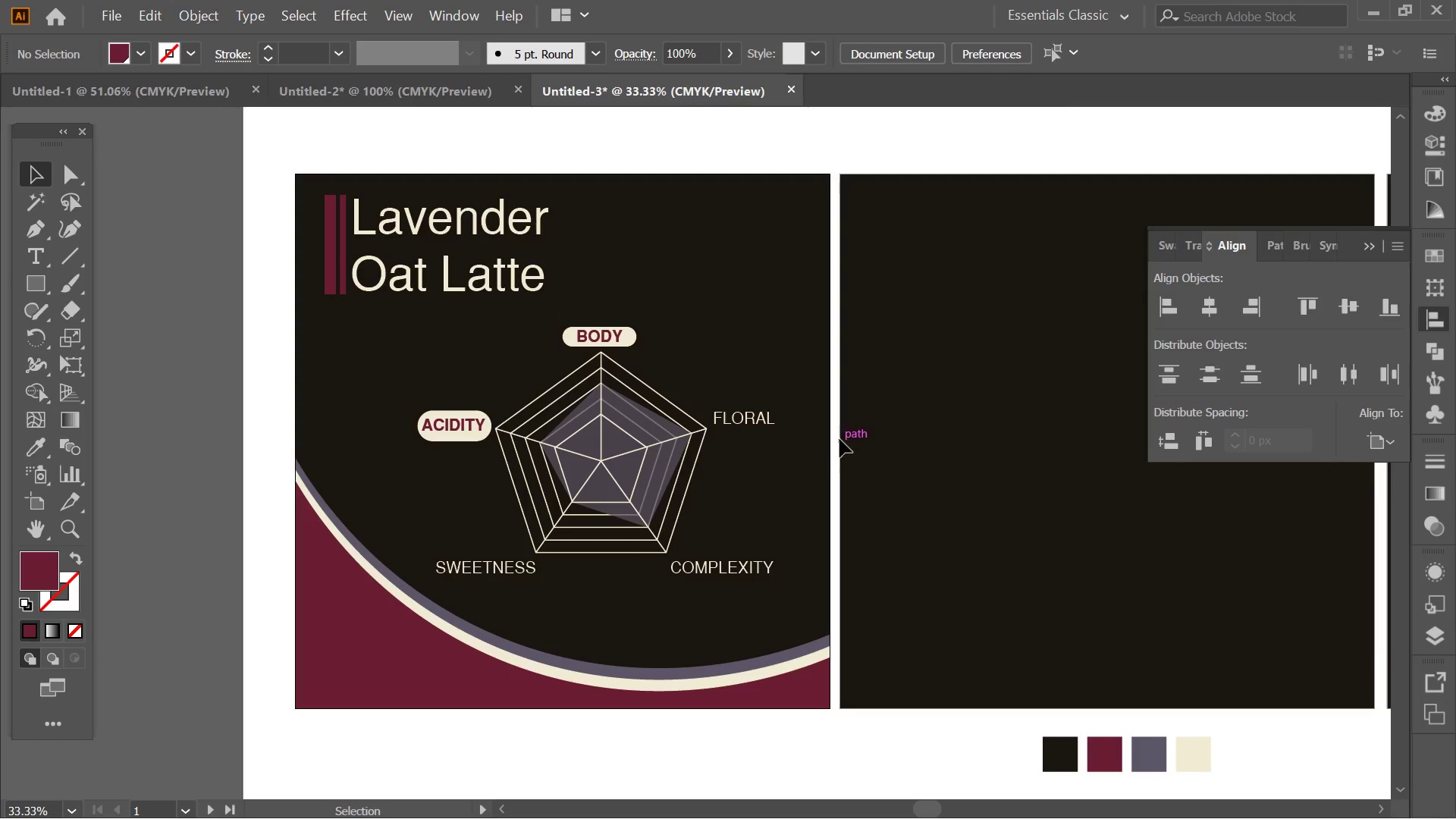 
scroll: coordinate [483, 315], scroll_direction: down, amount: 1.0
 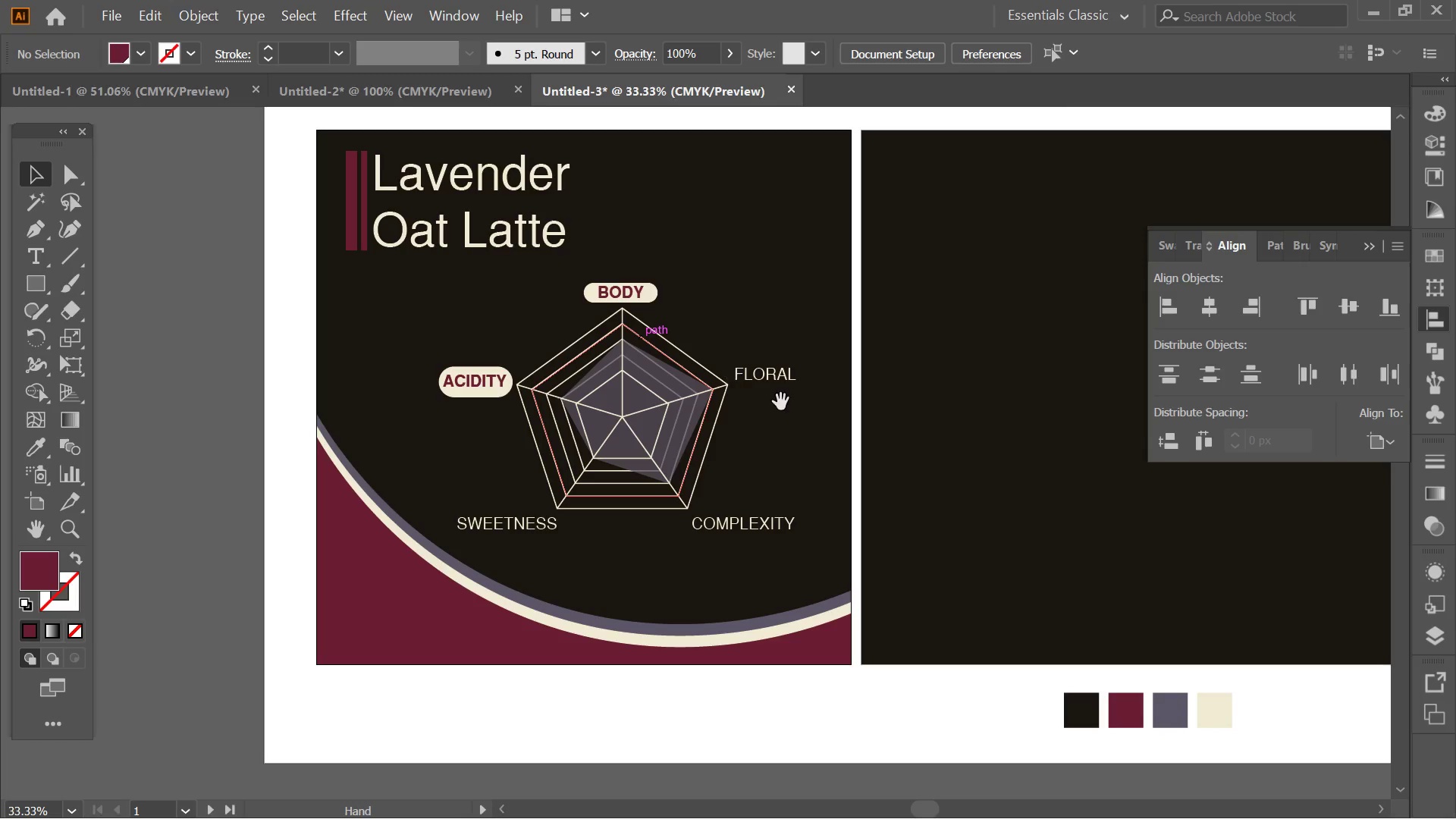 
left_click_drag(start_coordinate=[765, 416], to_coordinate=[745, 457])
 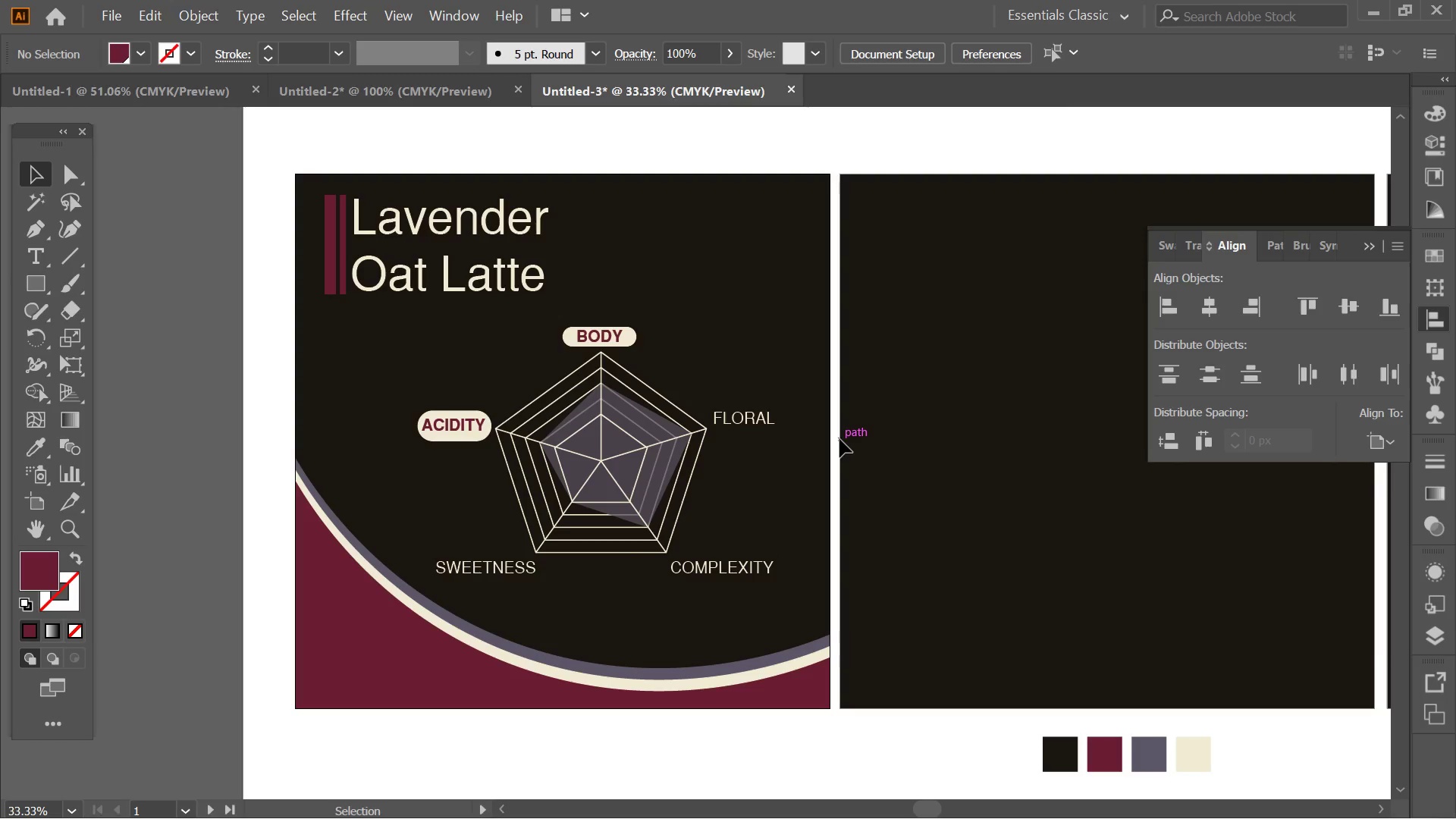 
key(Control+Z)
 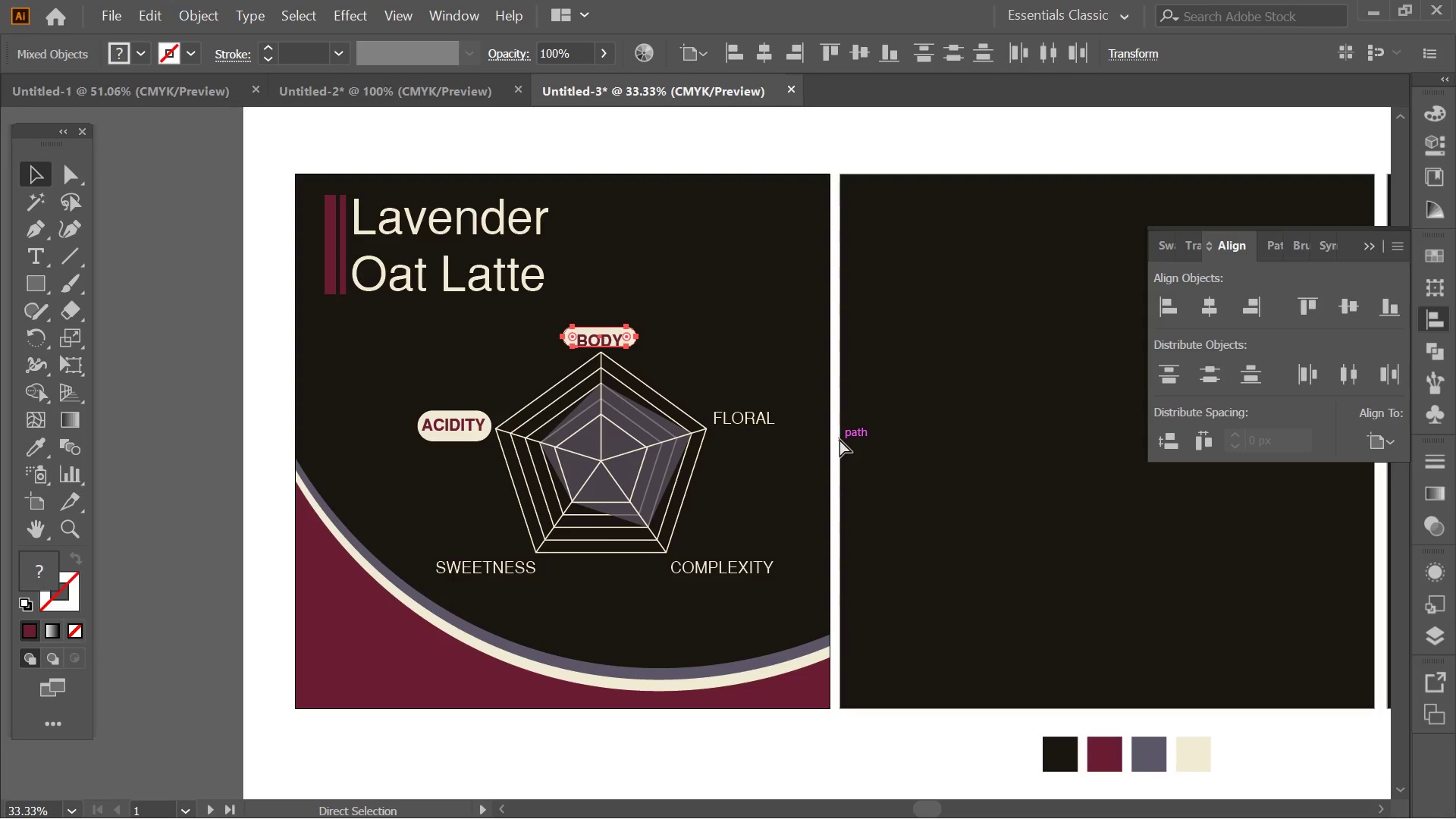 
key(Control+Z)
 